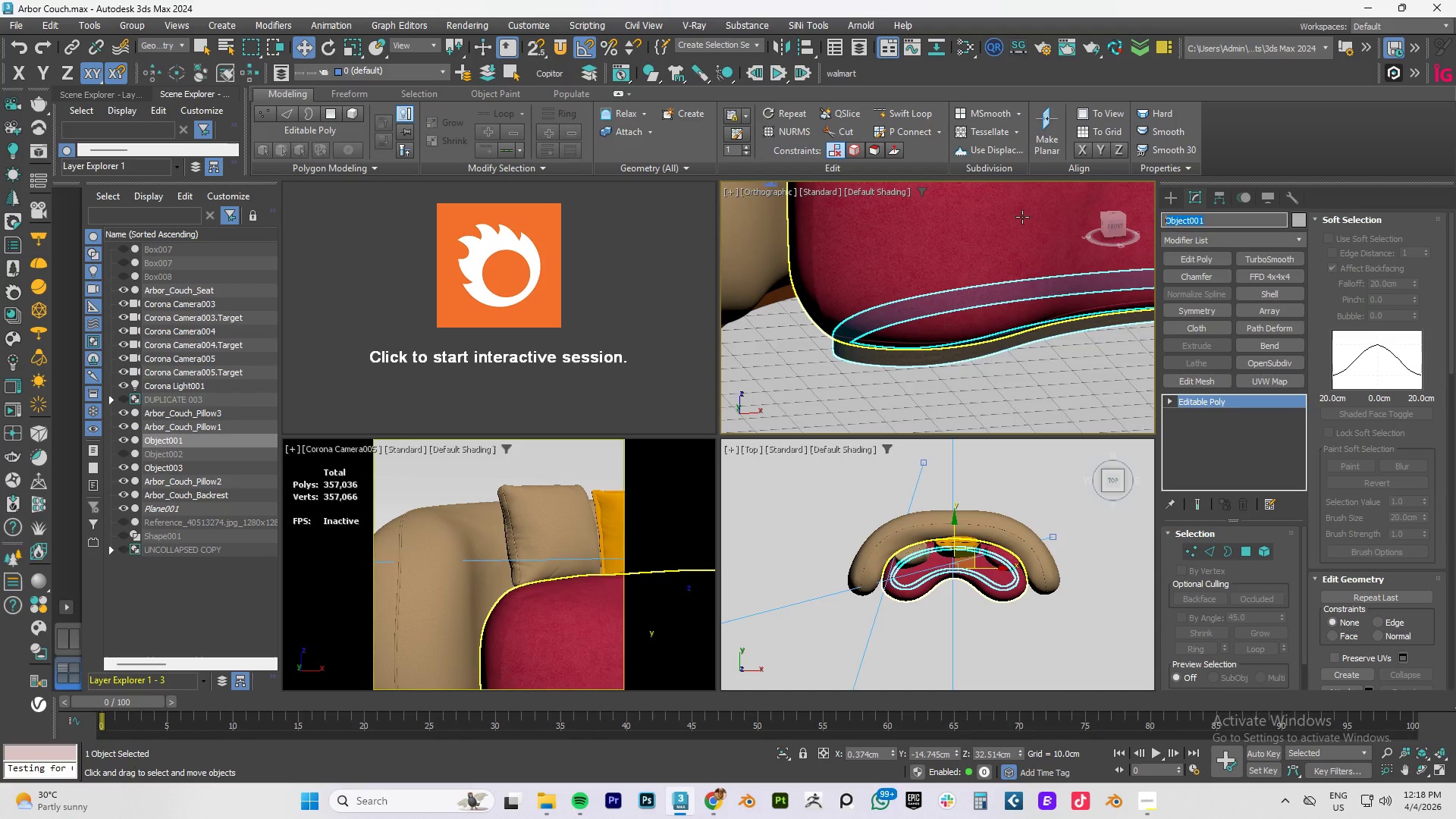 
key(Control+V)
 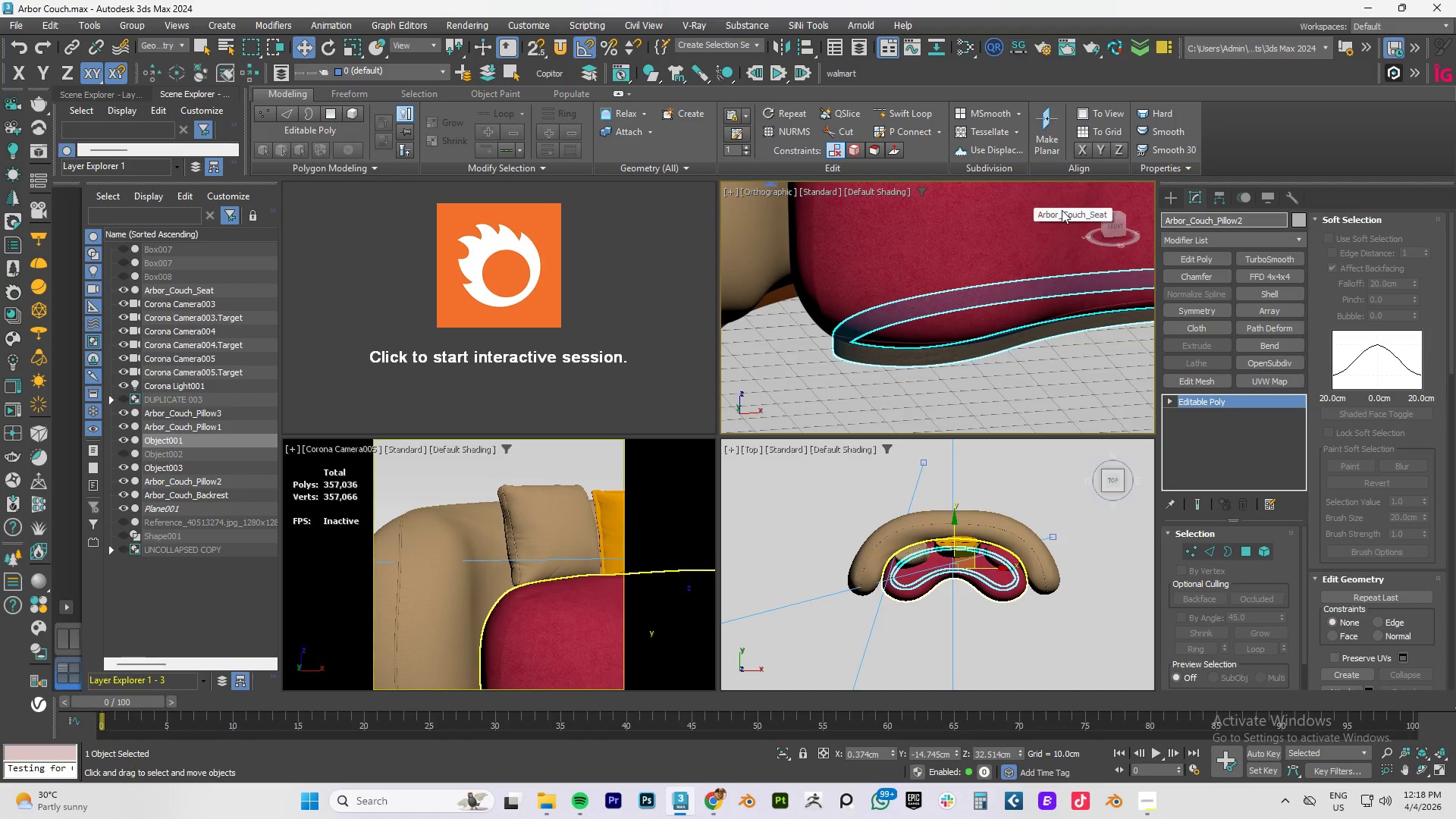 
key(Backspace)
key(Backspace)
key(Backspace)
key(Backspace)
key(Backspace)
key(Backspace)
key(Backspace)
type(Base)
 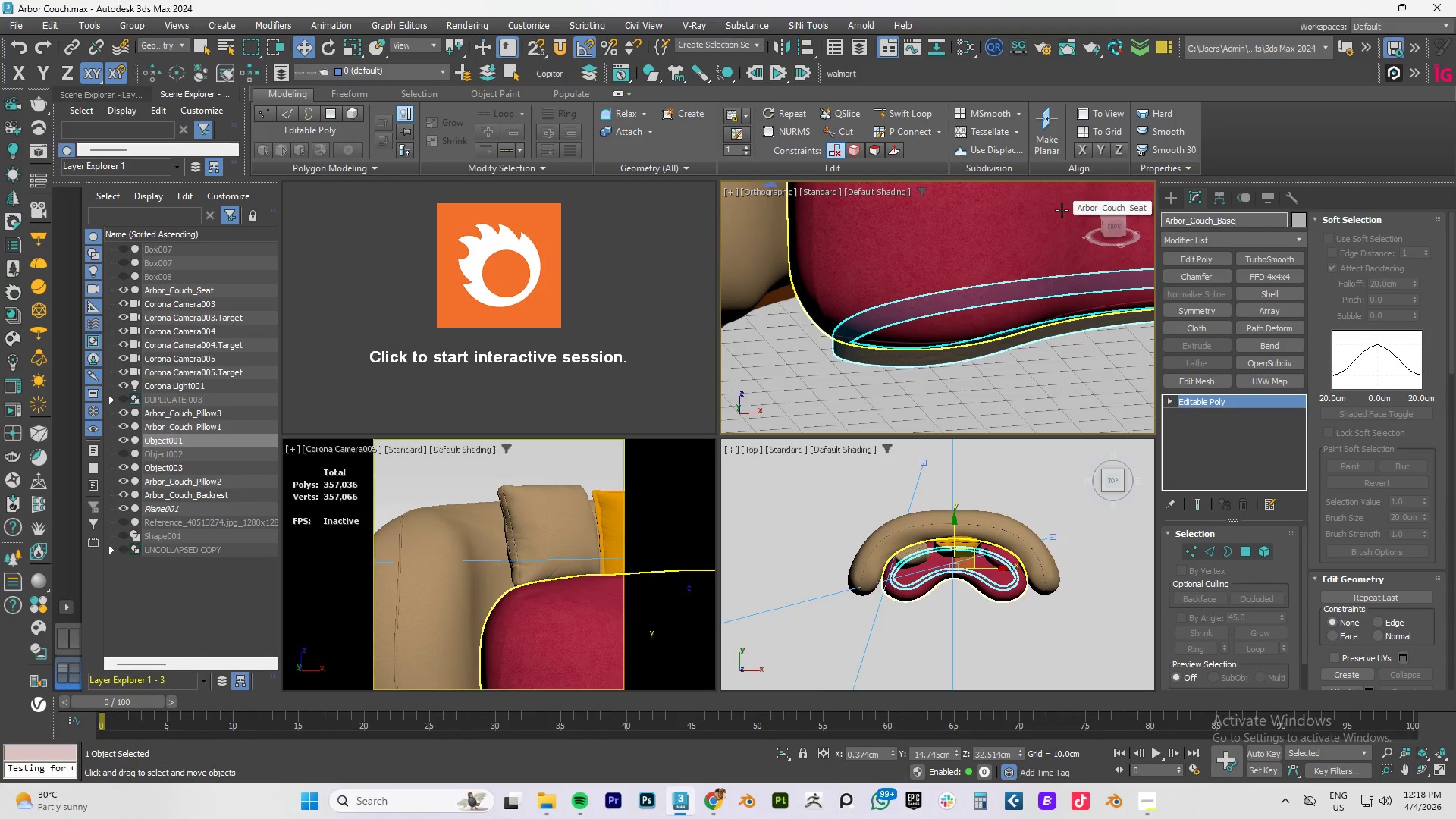 
key(Enter)
 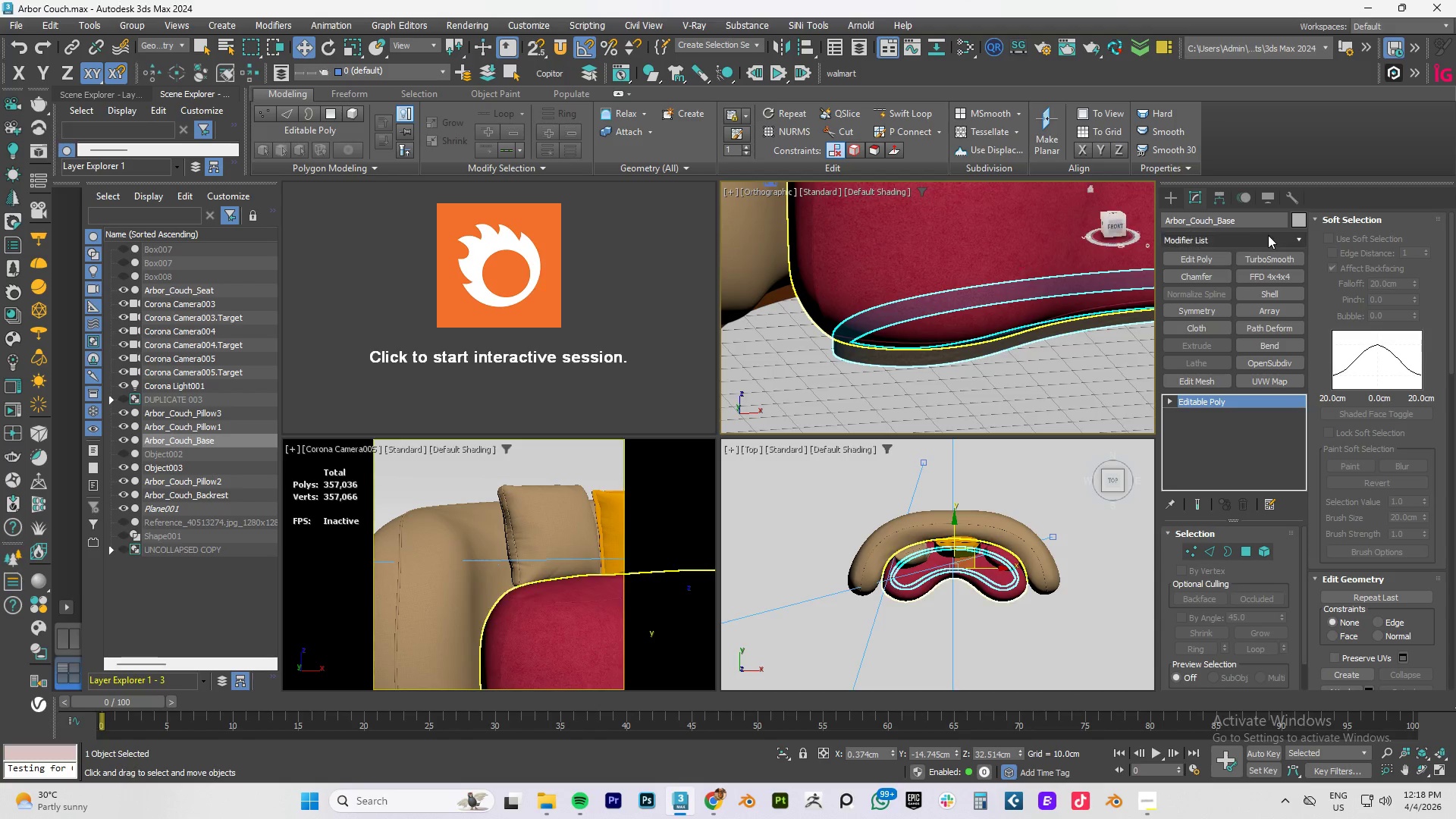 
left_click_drag(start_coordinate=[1250, 221], to_coordinate=[952, 219])
 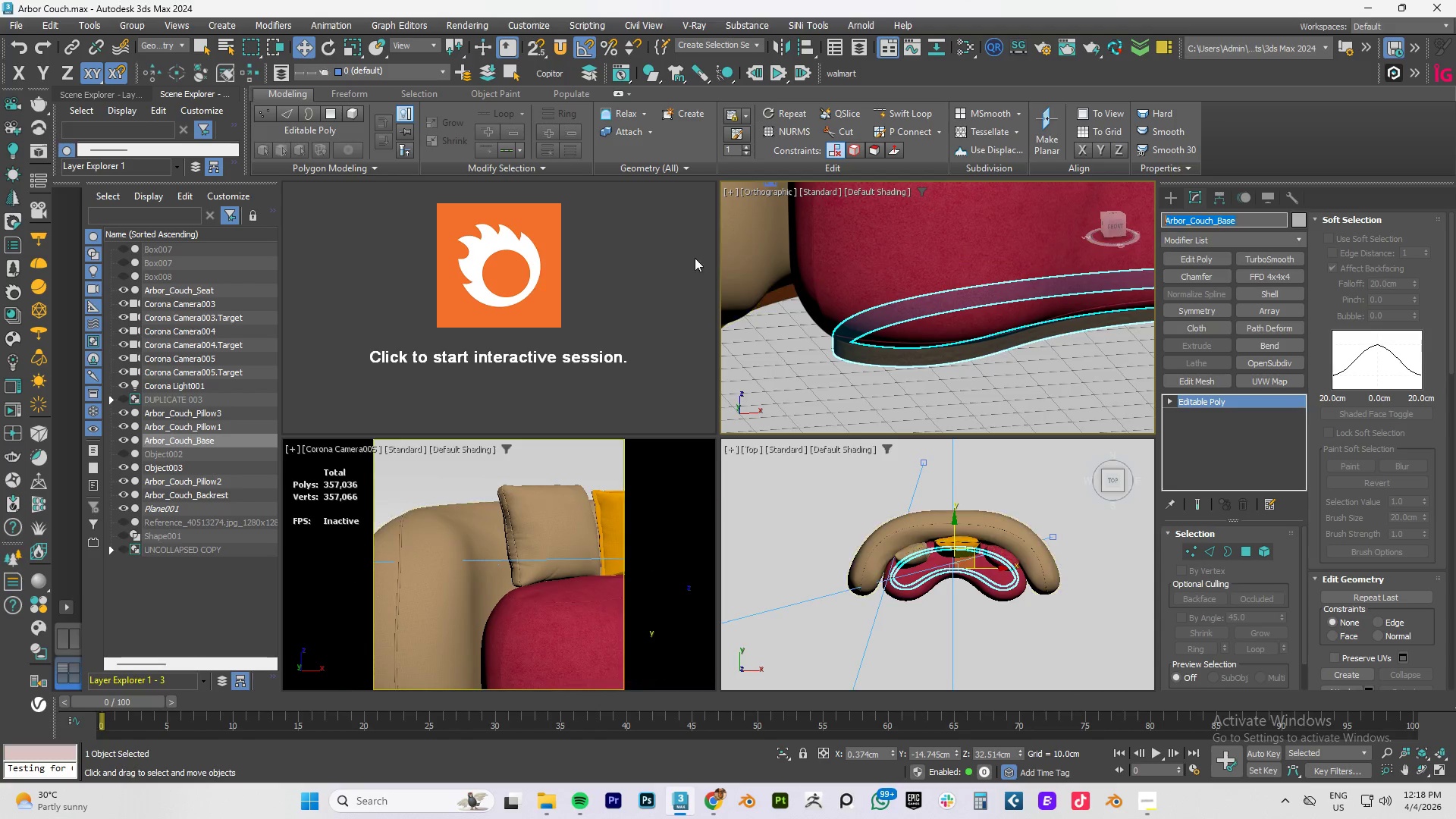 
key(Control+C)
 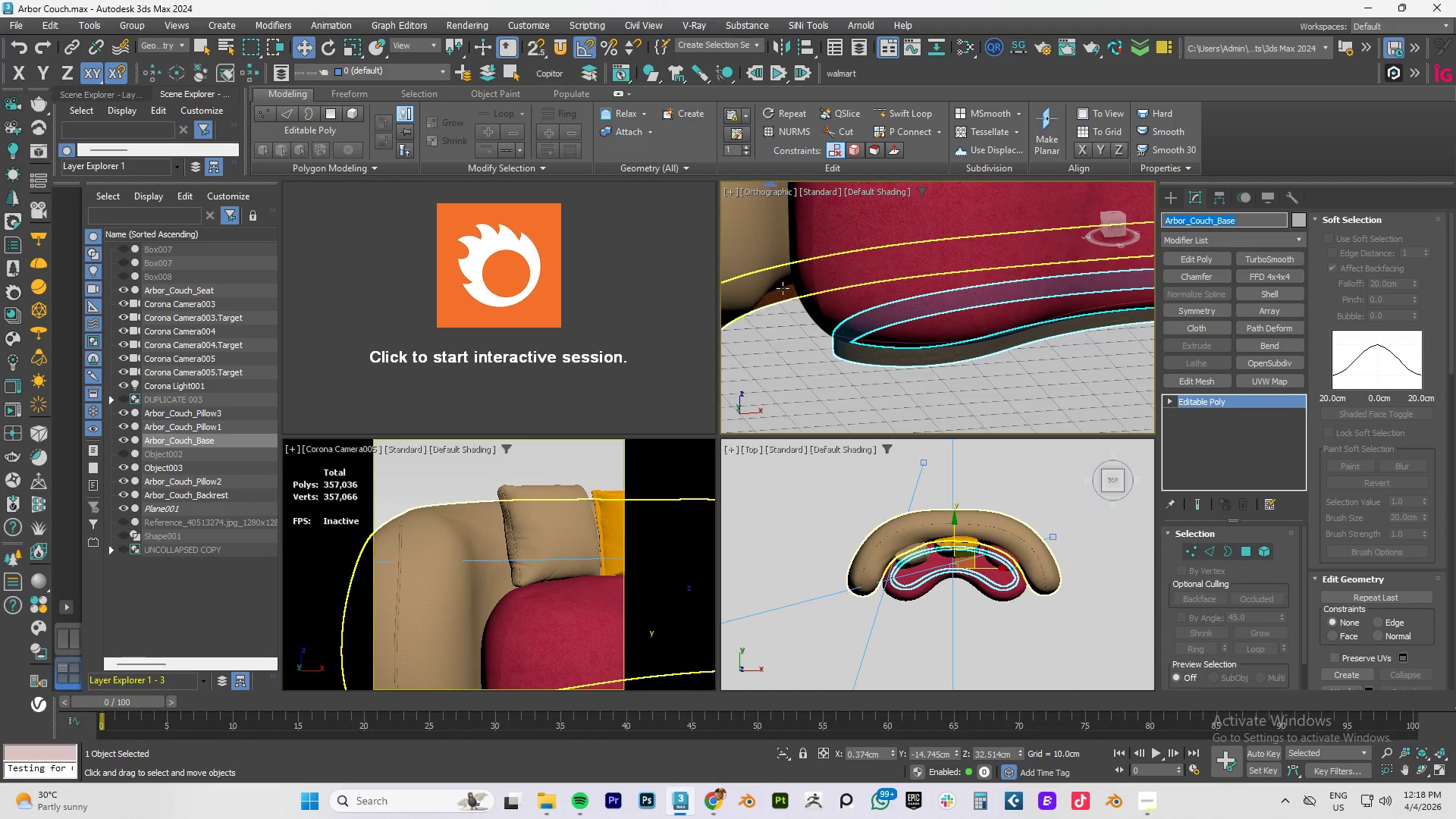 
left_click([782, 290])
 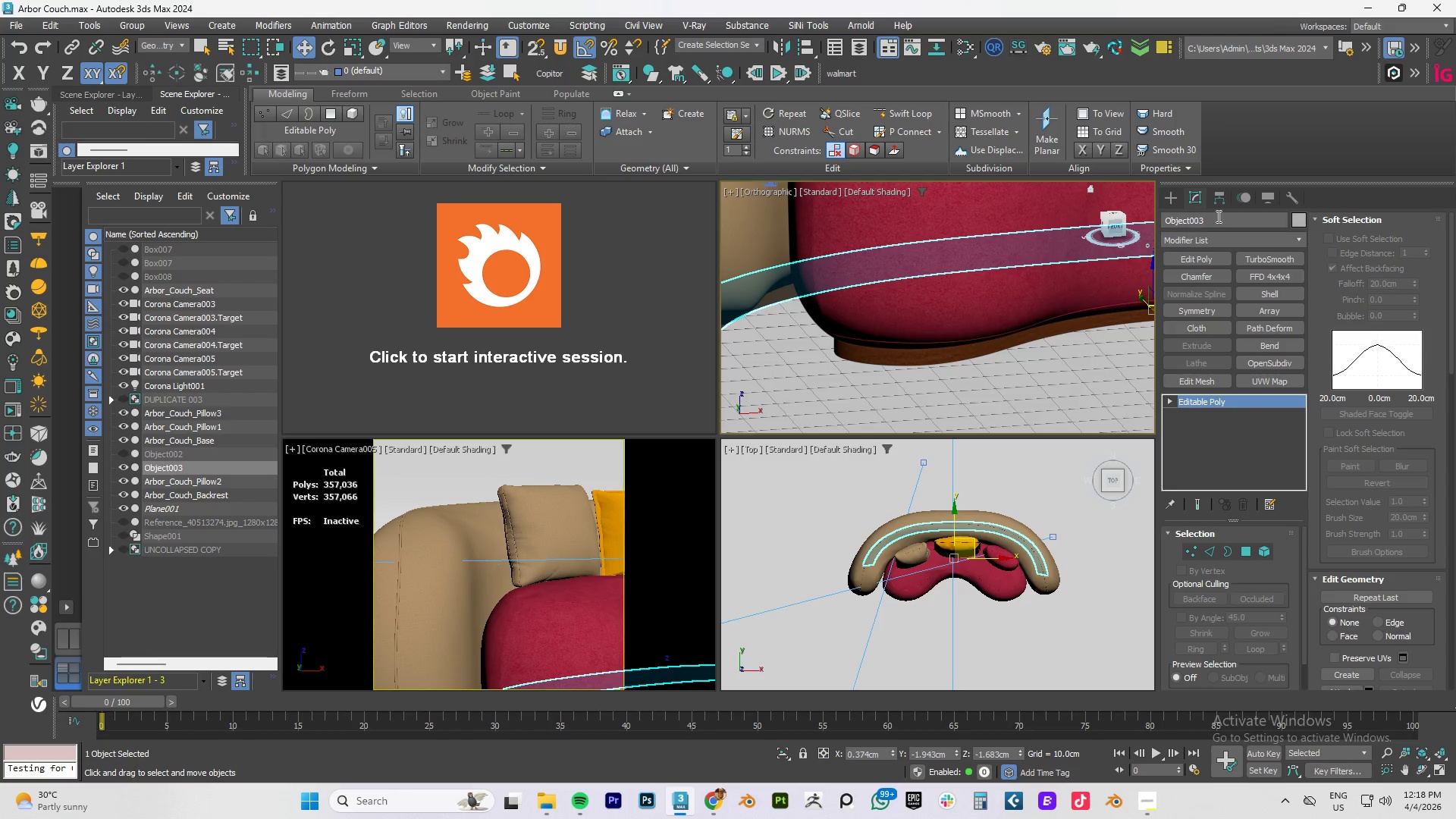 
left_click_drag(start_coordinate=[1220, 215], to_coordinate=[1048, 225])
 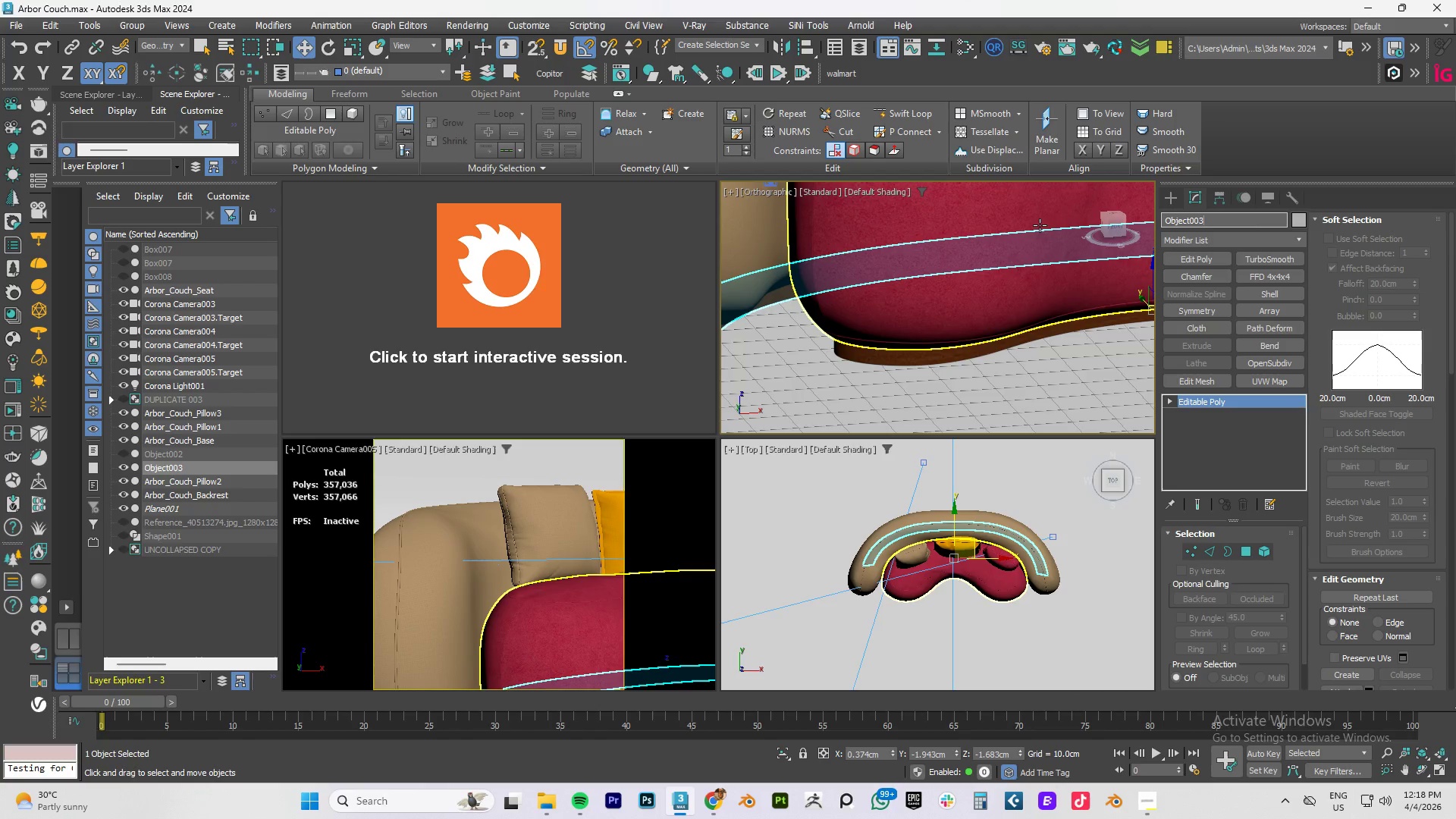 
hold_key(key=ControlLeft, duration=0.36)
 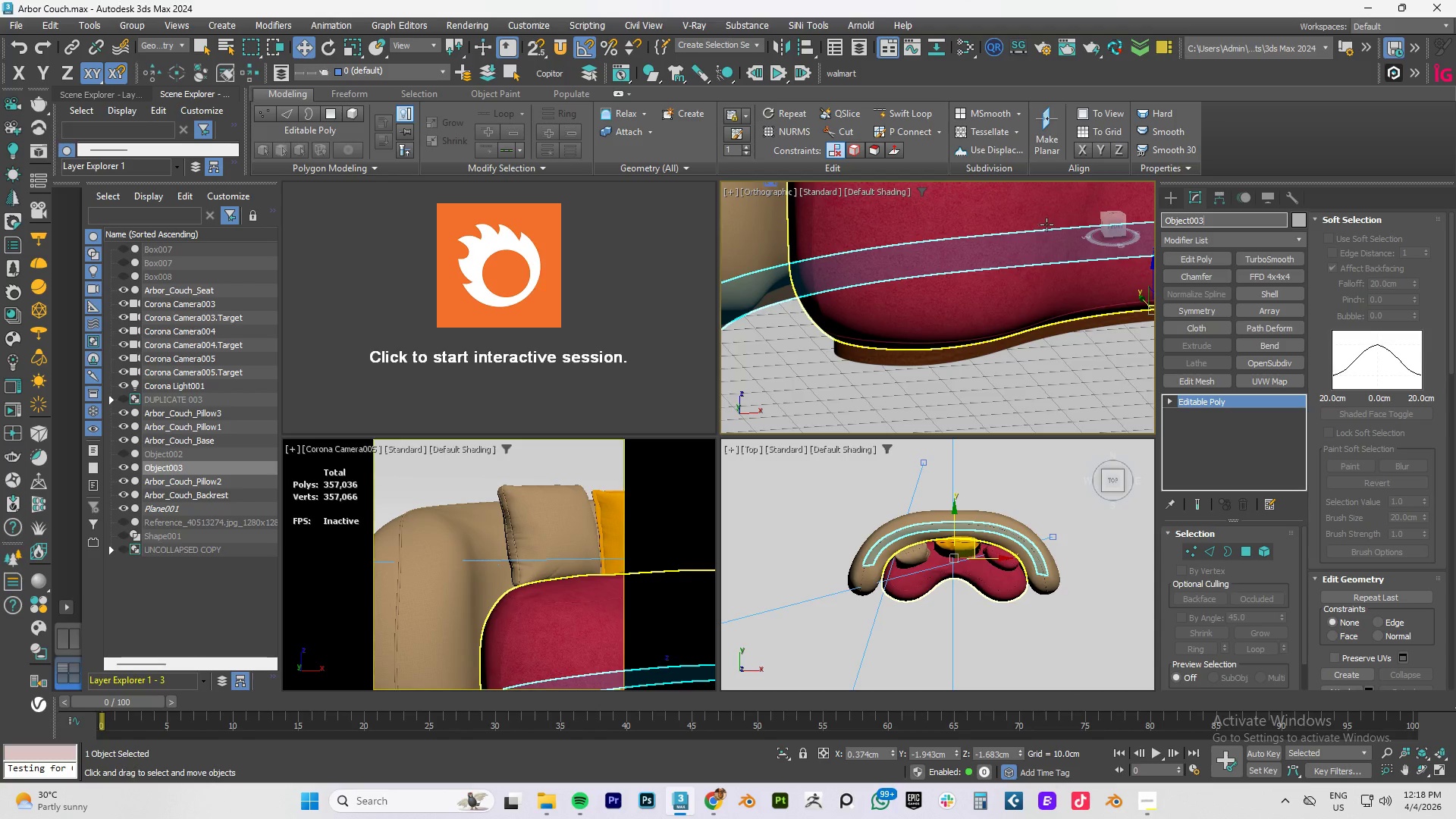 
key(Control+A)
 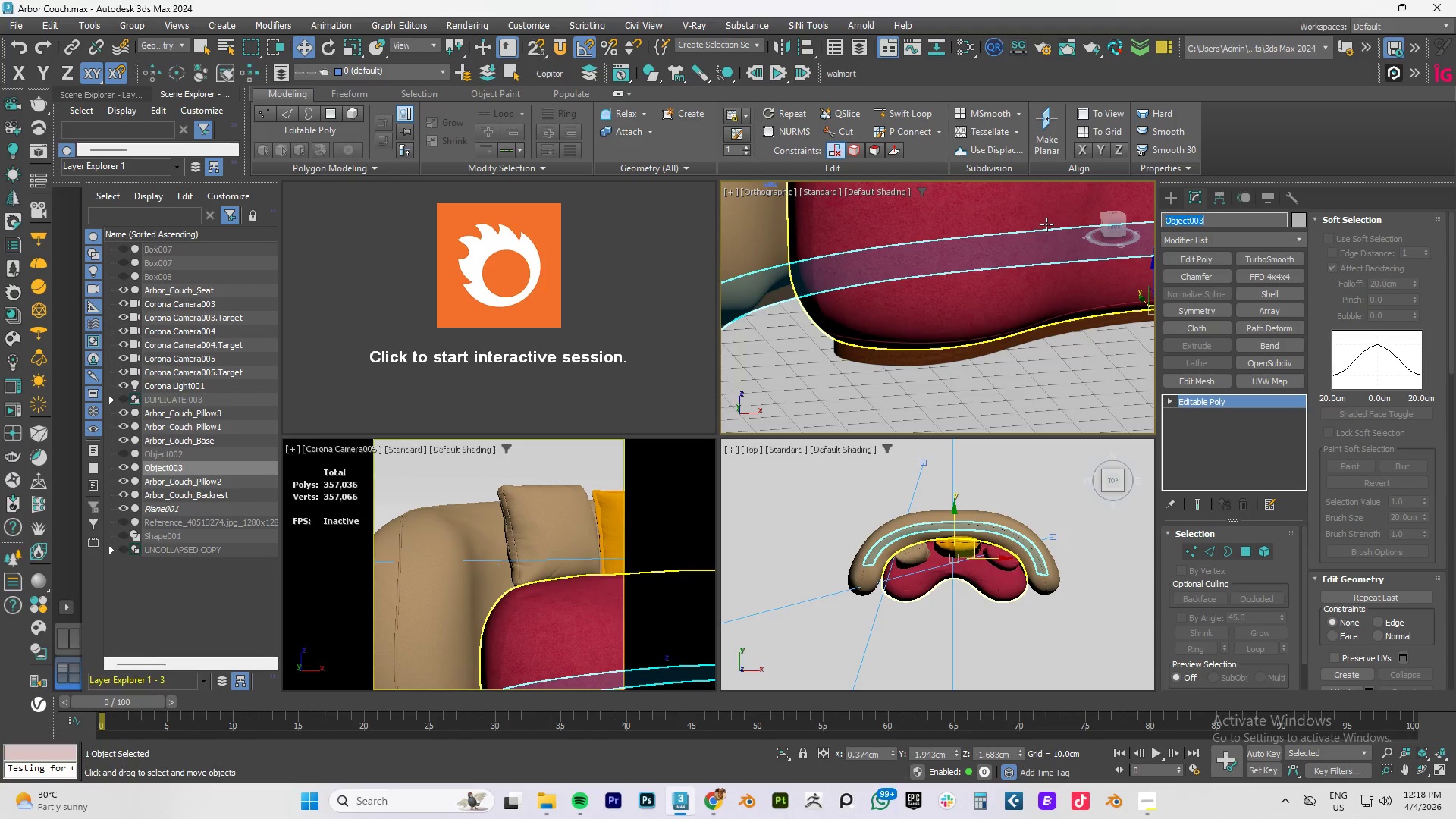 
key(Control+V)
 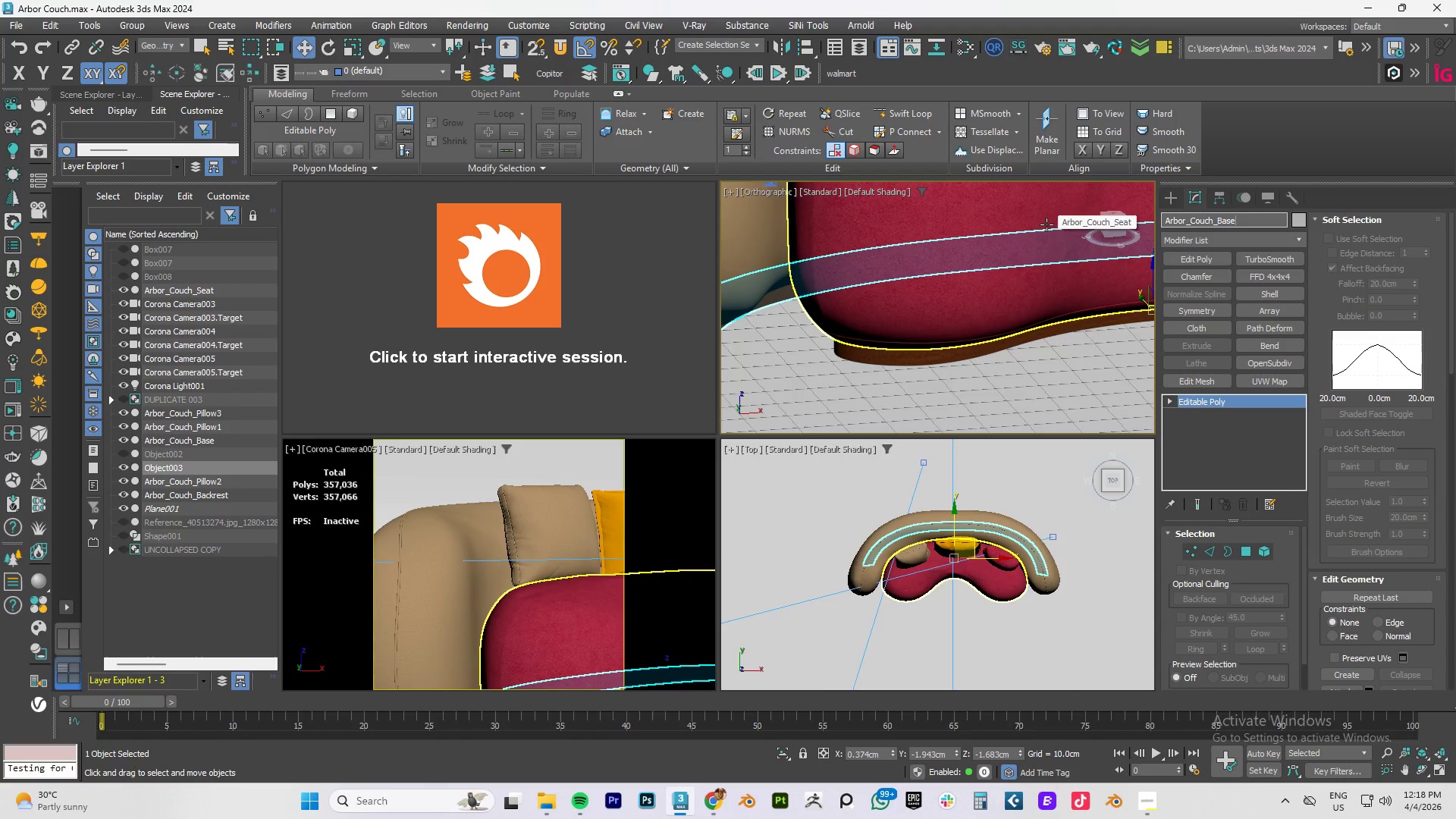 
key(NumpadEnter)
 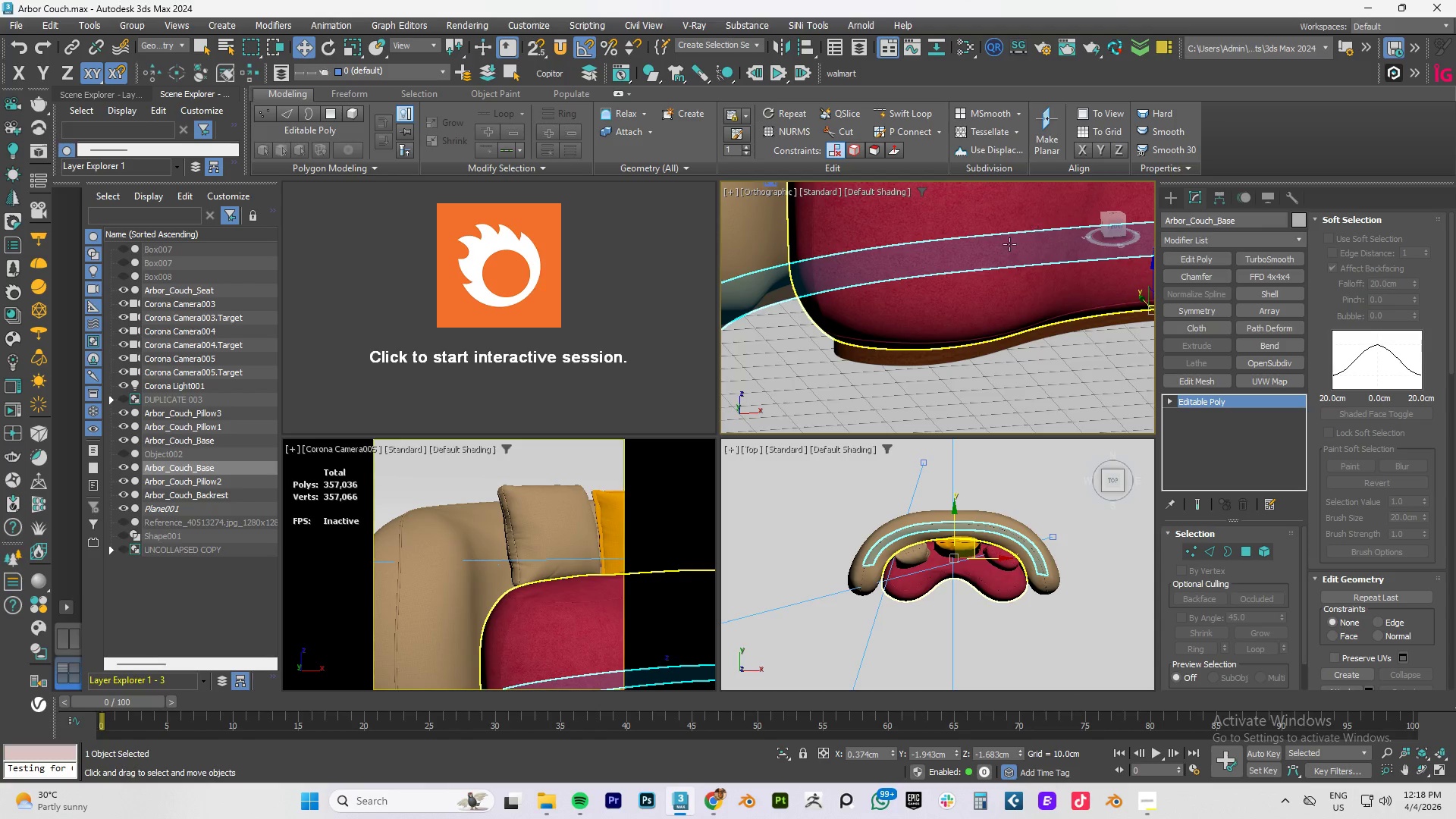 
scroll: coordinate [993, 290], scroll_direction: down, amount: 7.0
 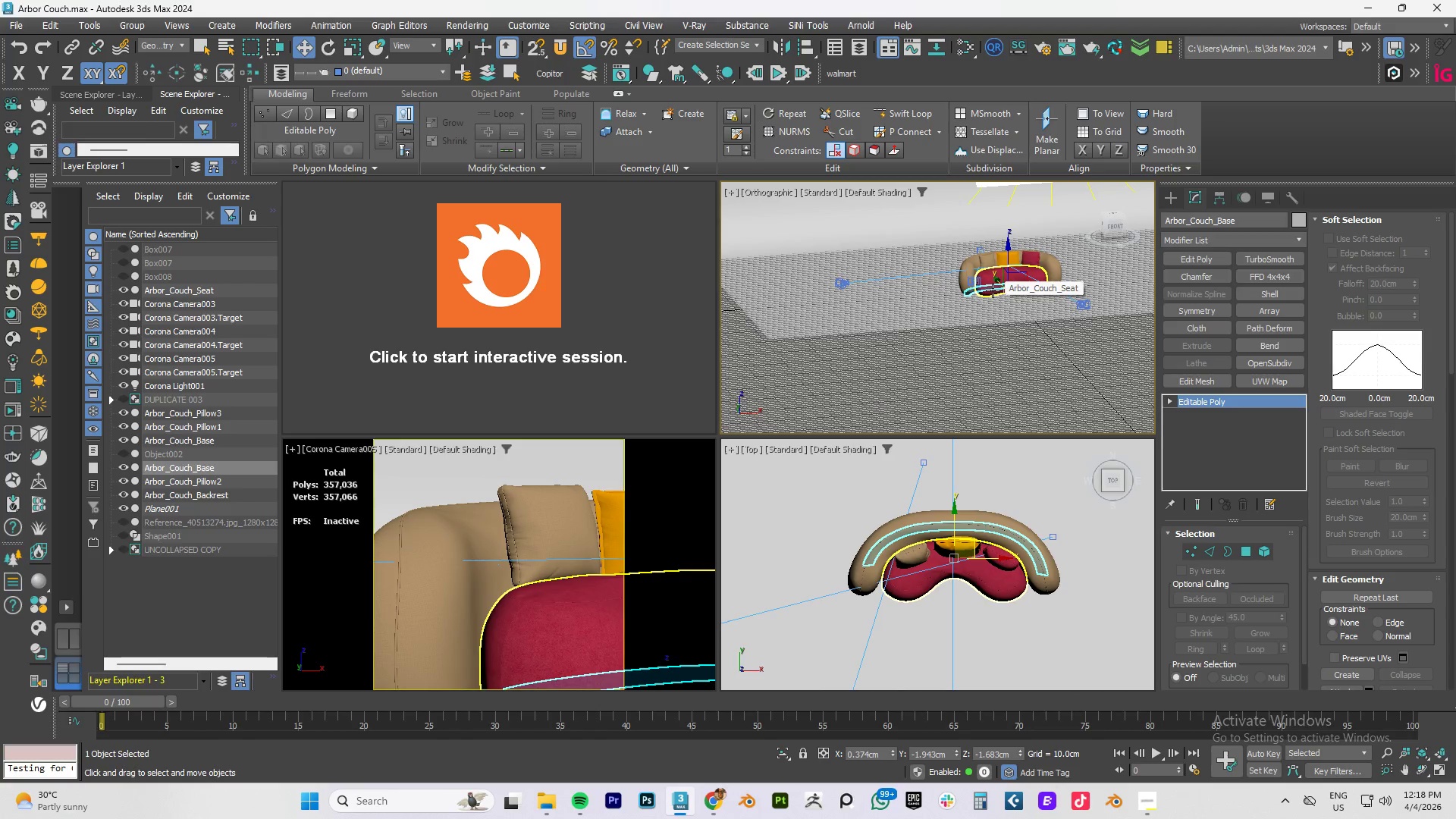 
hold_key(key=AltLeft, duration=0.75)
 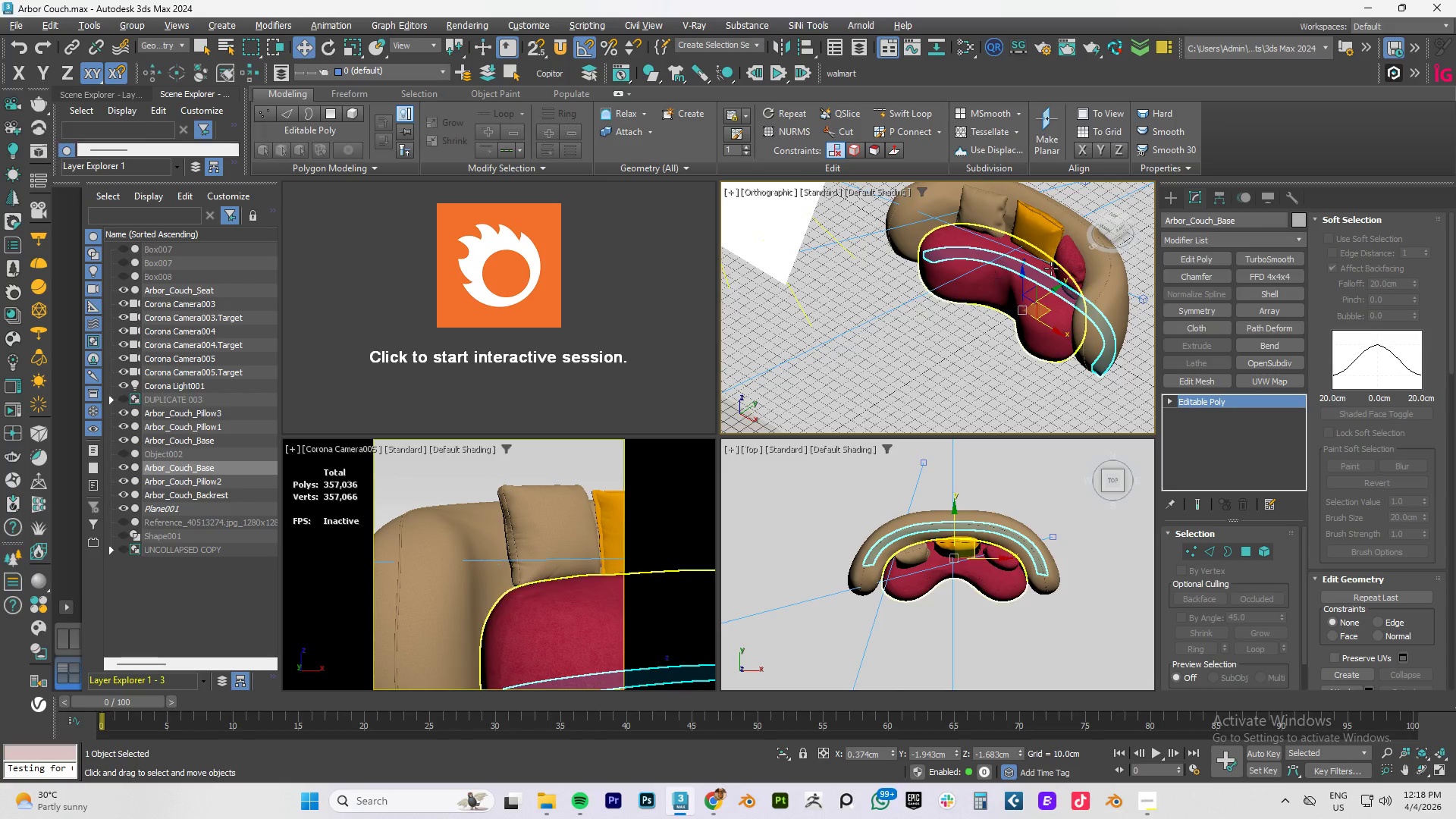 
scroll: coordinate [999, 274], scroll_direction: up, amount: 3.0
 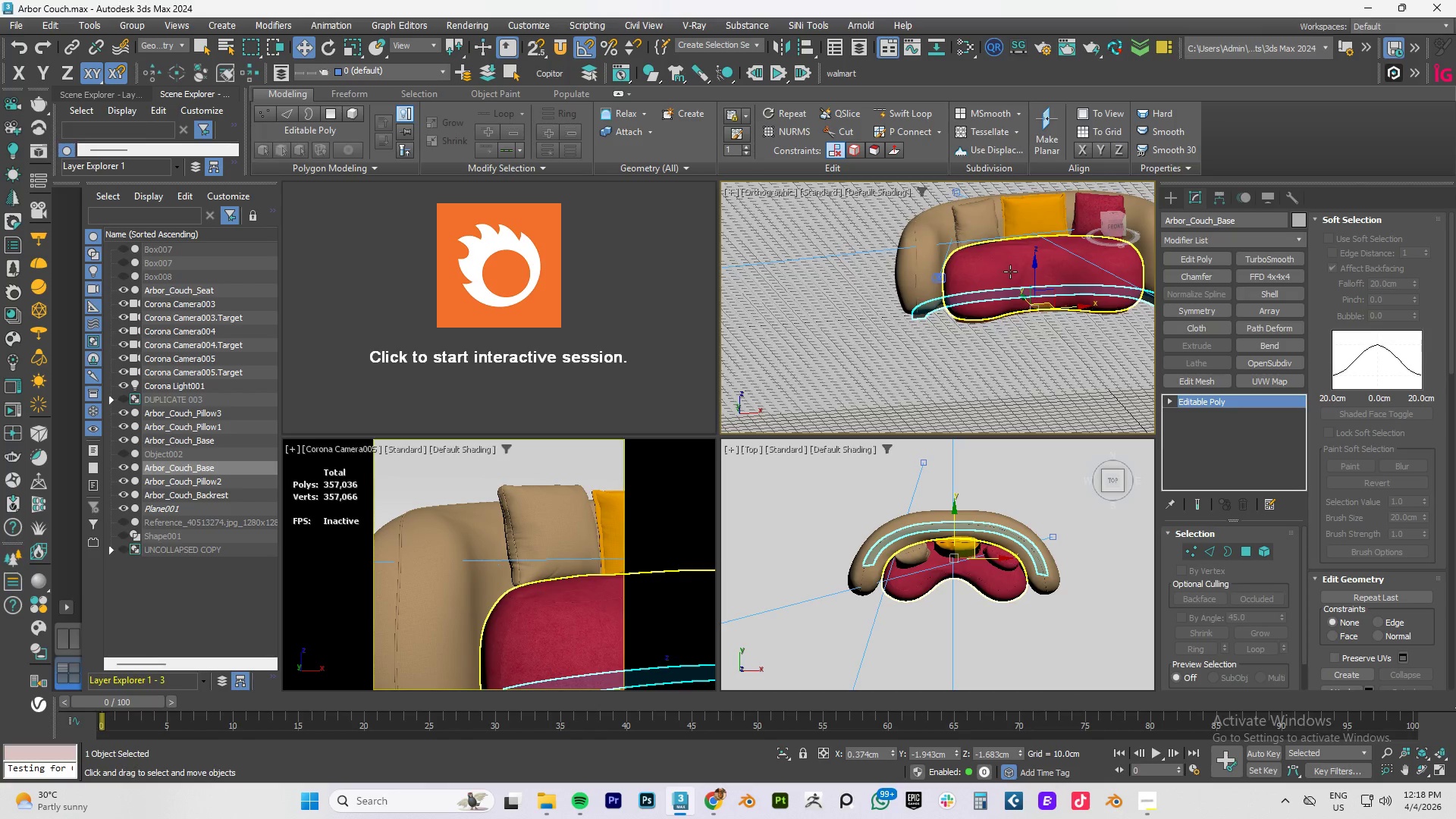 
hold_key(key=AltLeft, duration=1.5)
 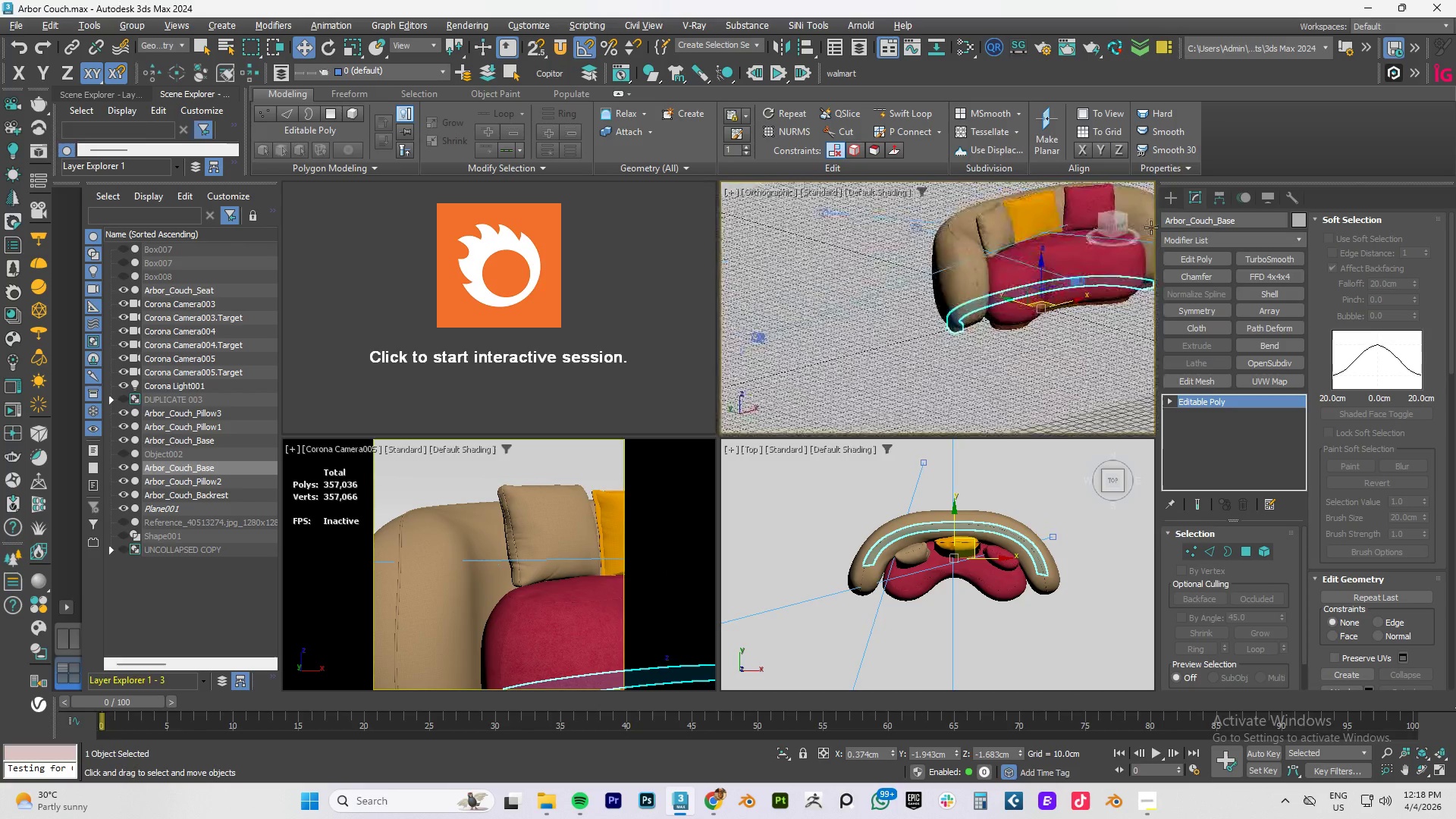 
hold_key(key=AltLeft, duration=0.8)
 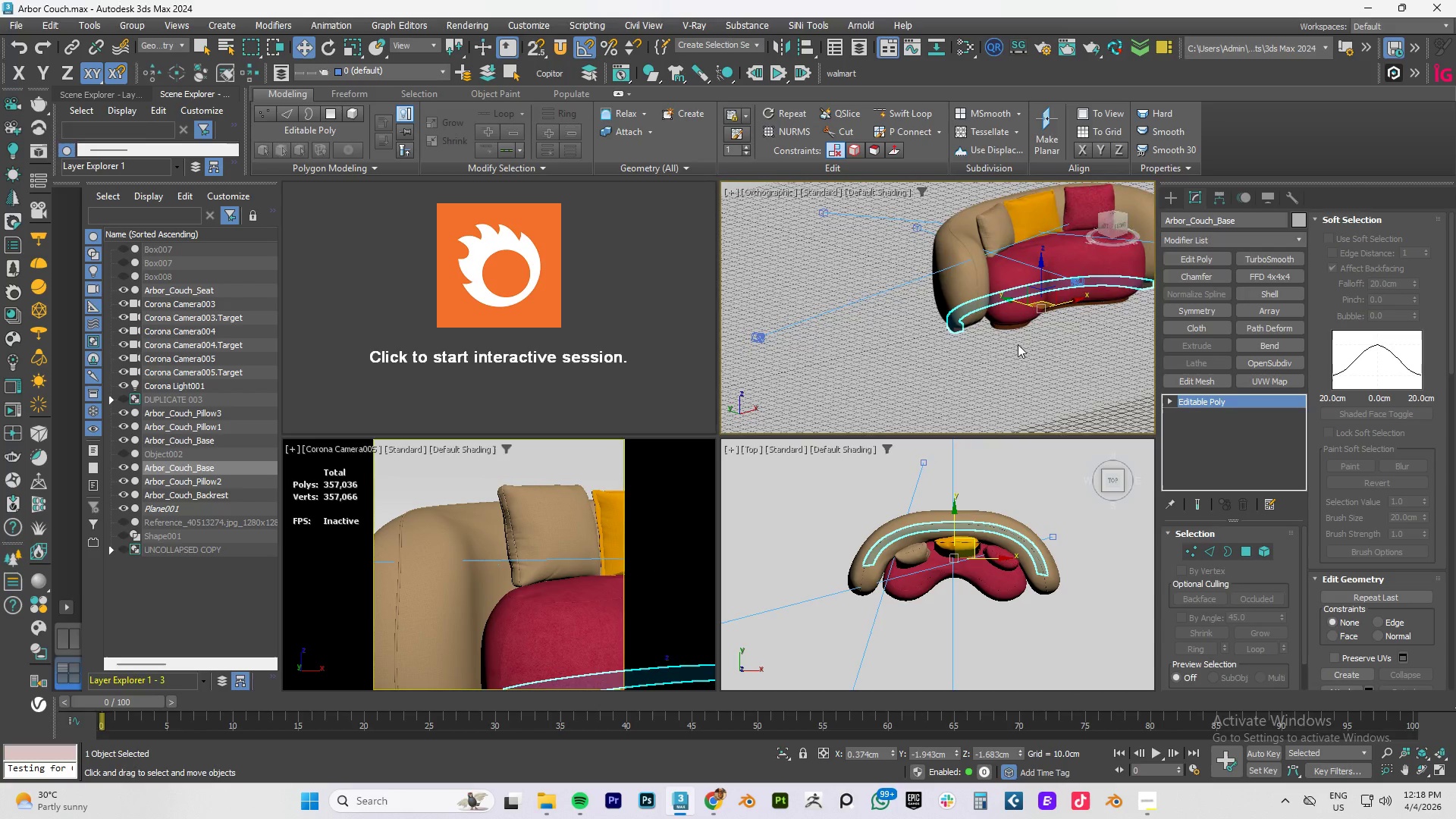 
left_click([1018, 344])
 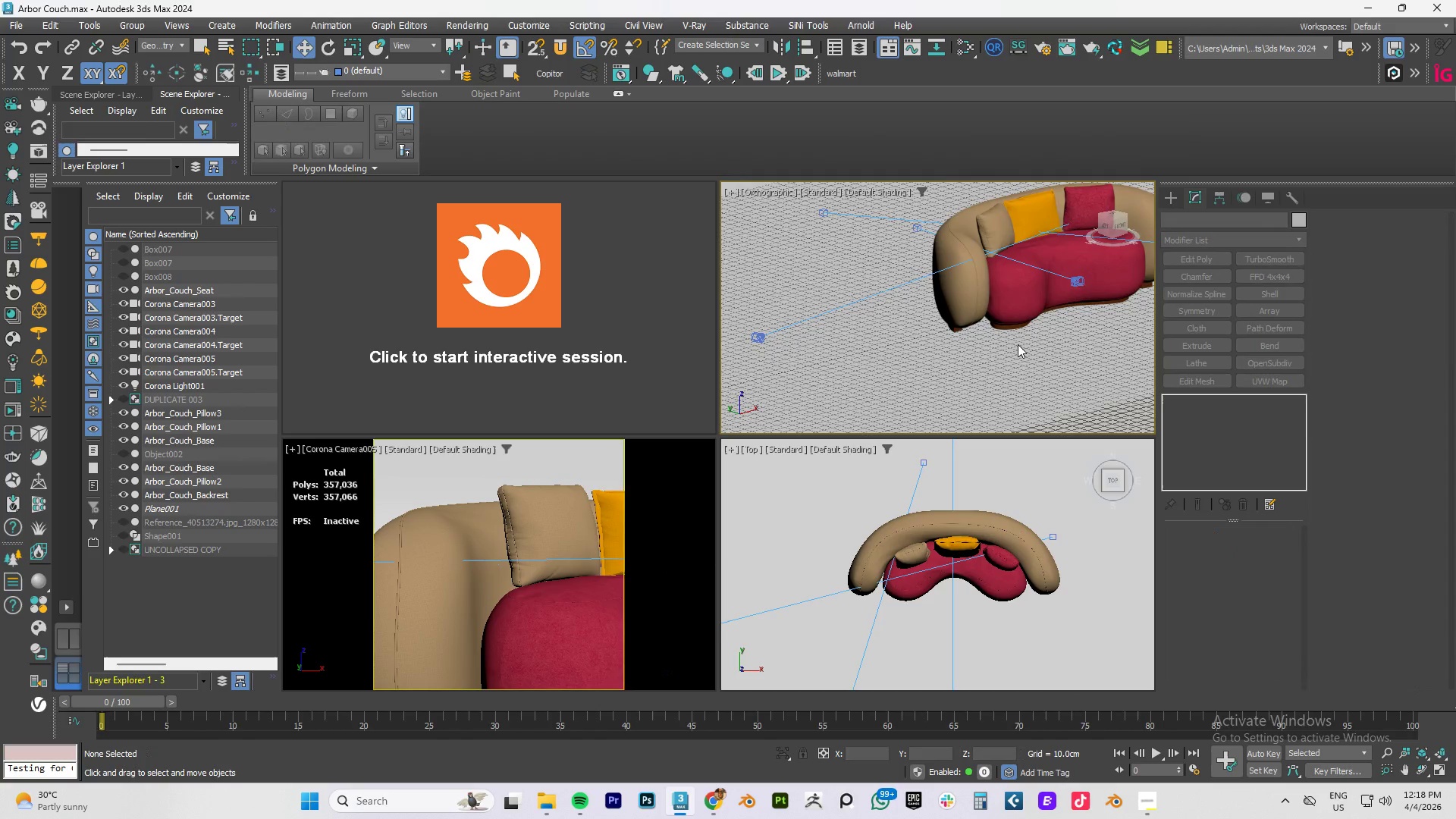 
scroll: coordinate [1018, 344], scroll_direction: down, amount: 2.0
 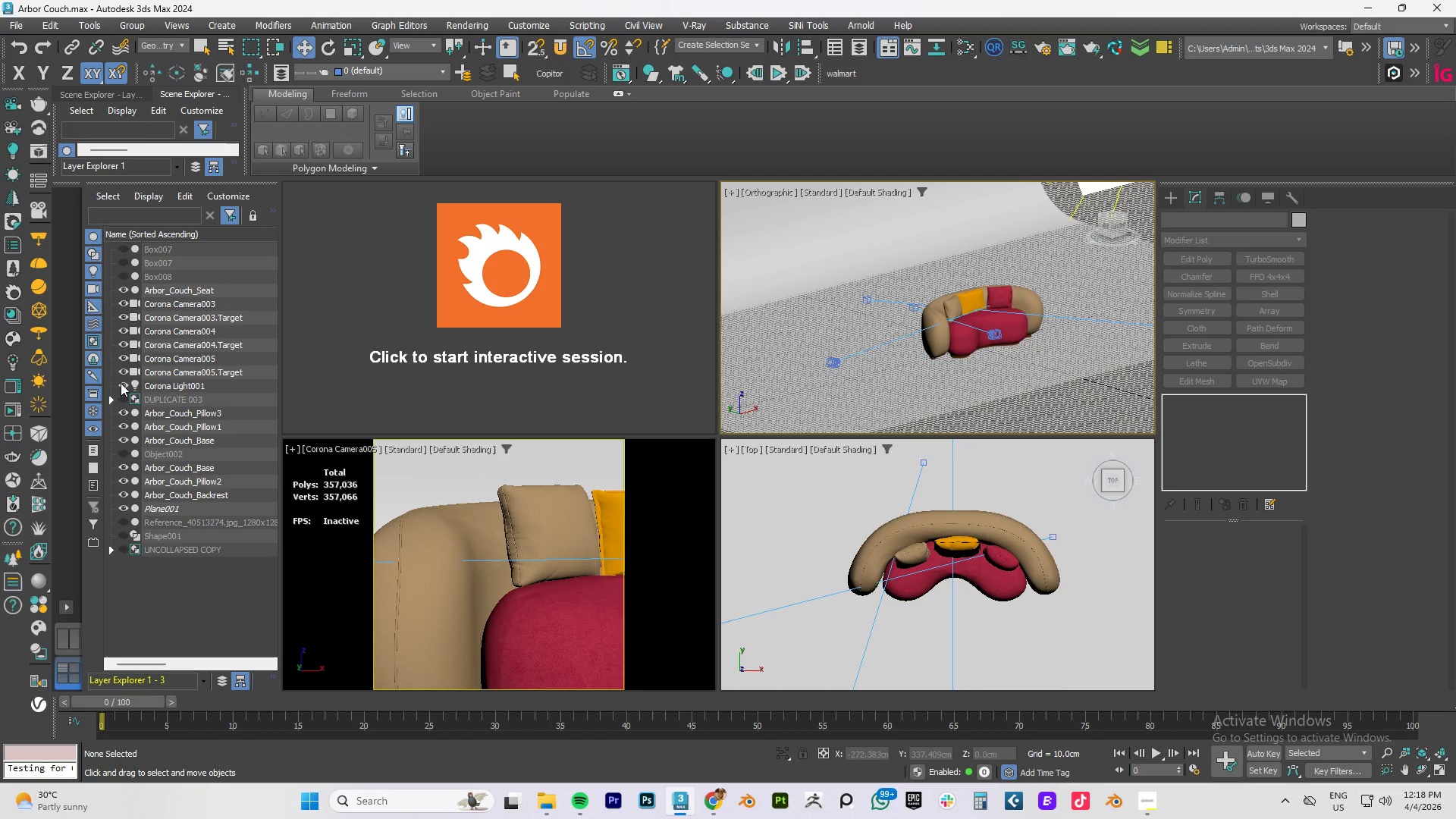 
wait(5.43)
 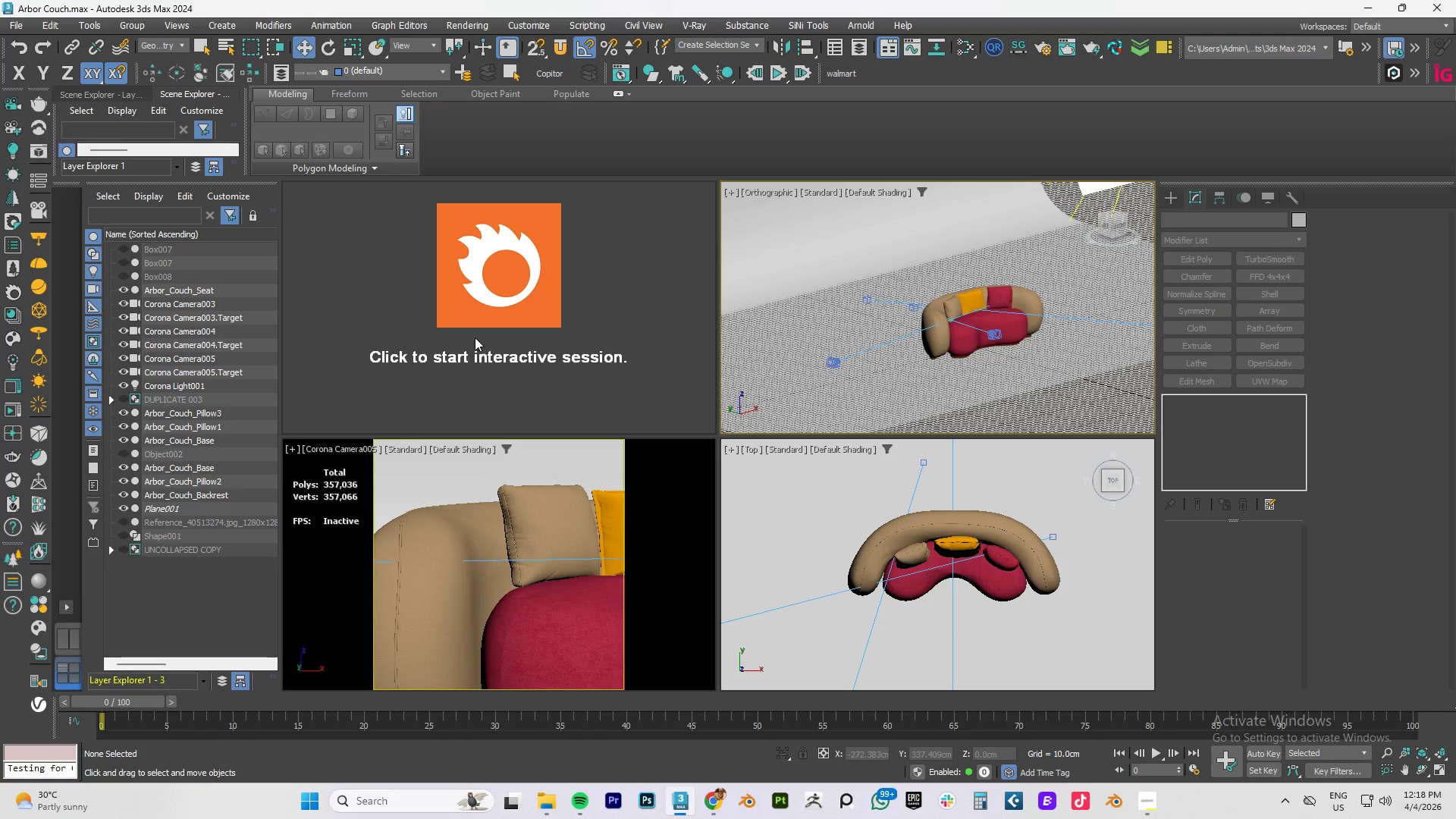 
left_click([164, 510])
 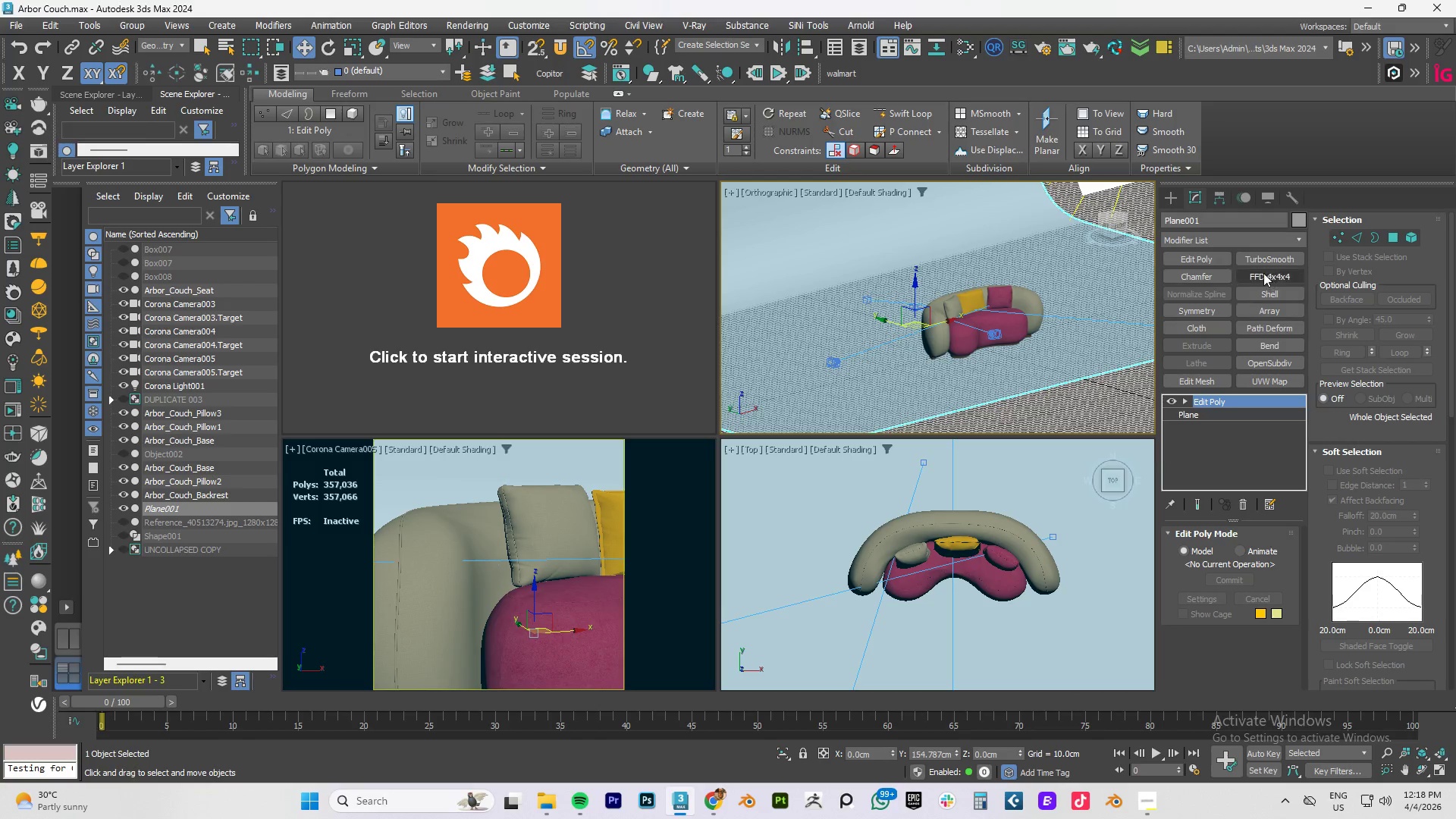 
left_click_drag(start_coordinate=[1232, 221], to_coordinate=[1067, 220])
 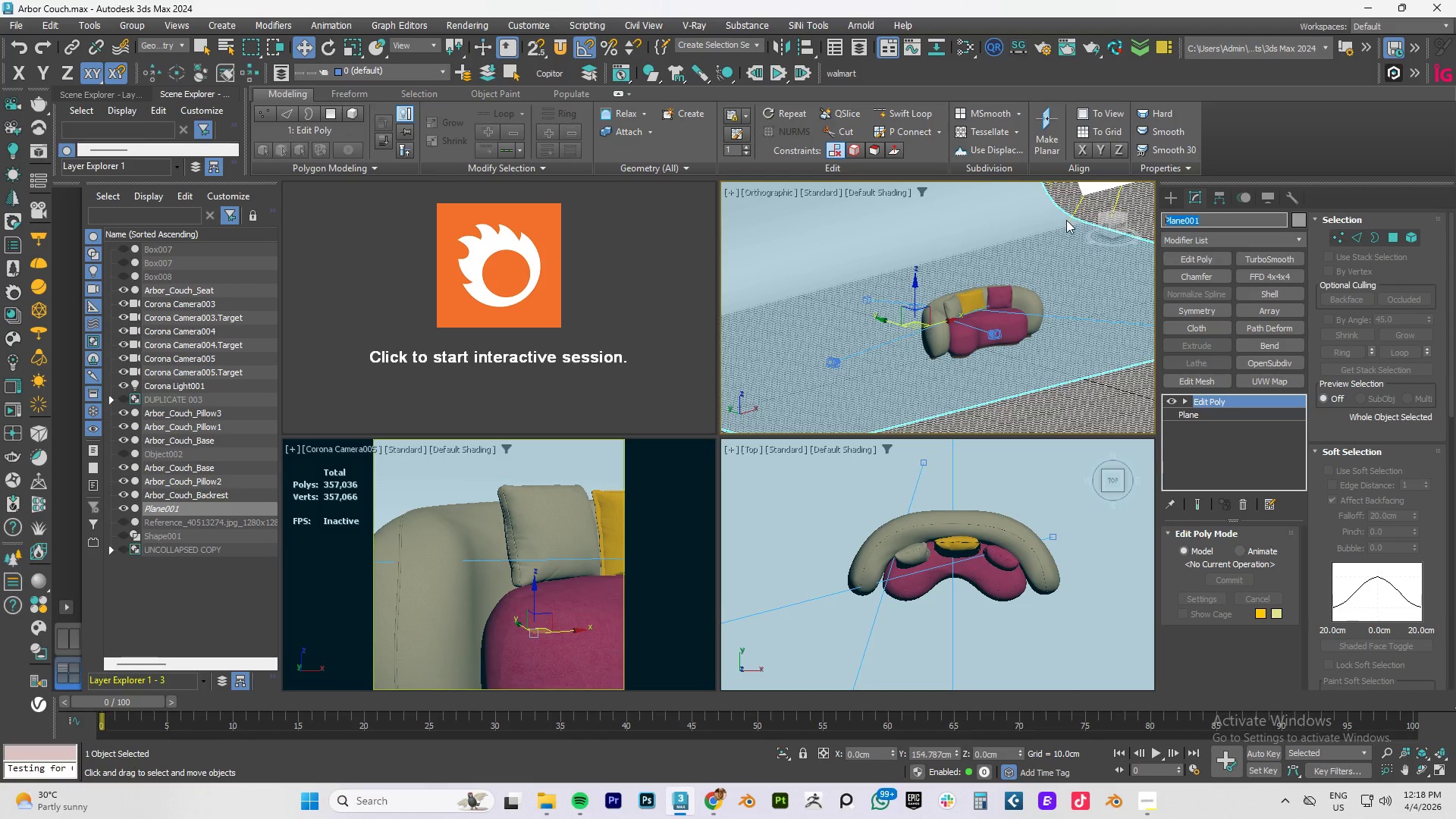 
key(Control+V)
 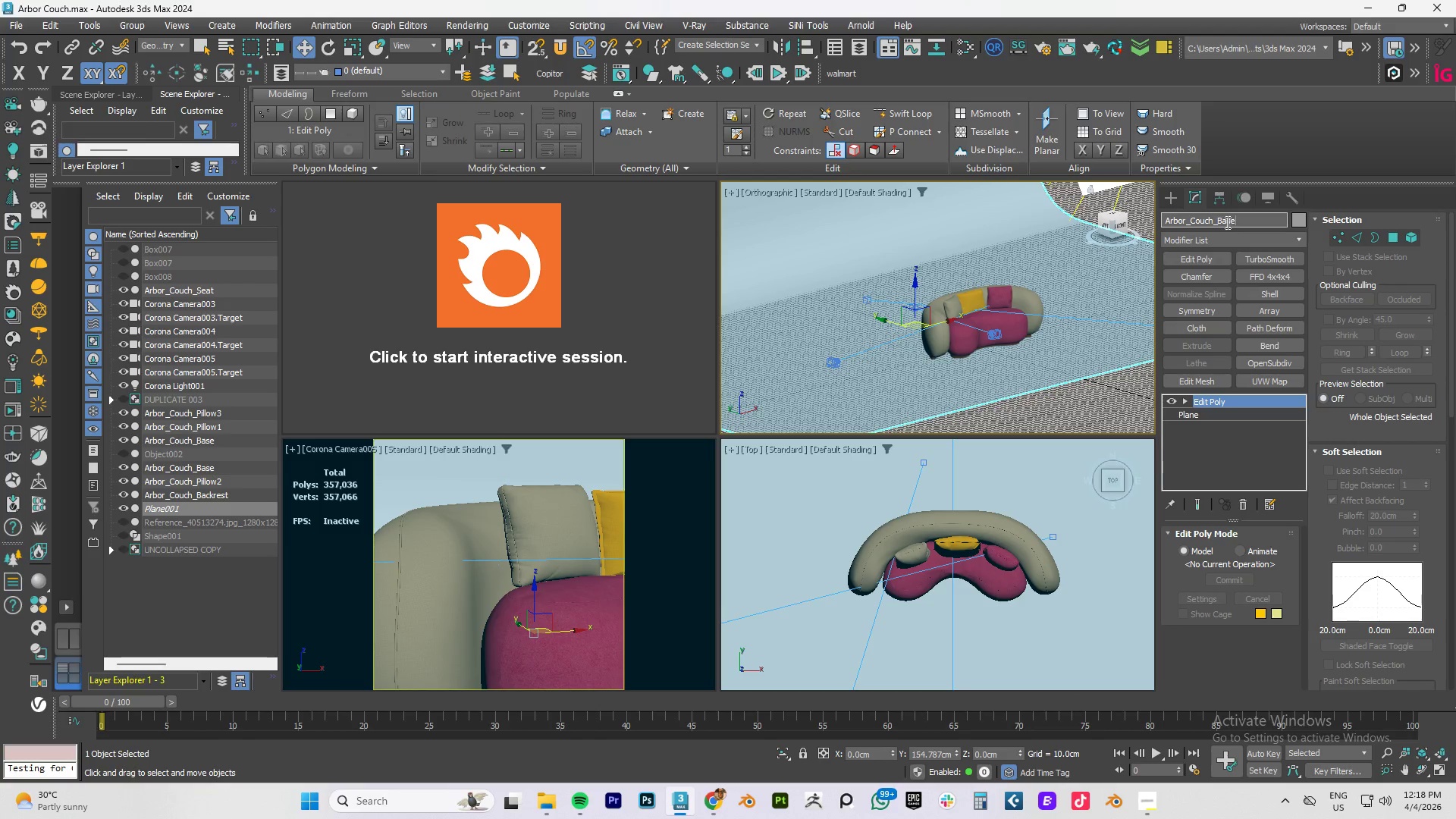 
left_click_drag(start_coordinate=[1224, 221], to_coordinate=[1324, 219])
 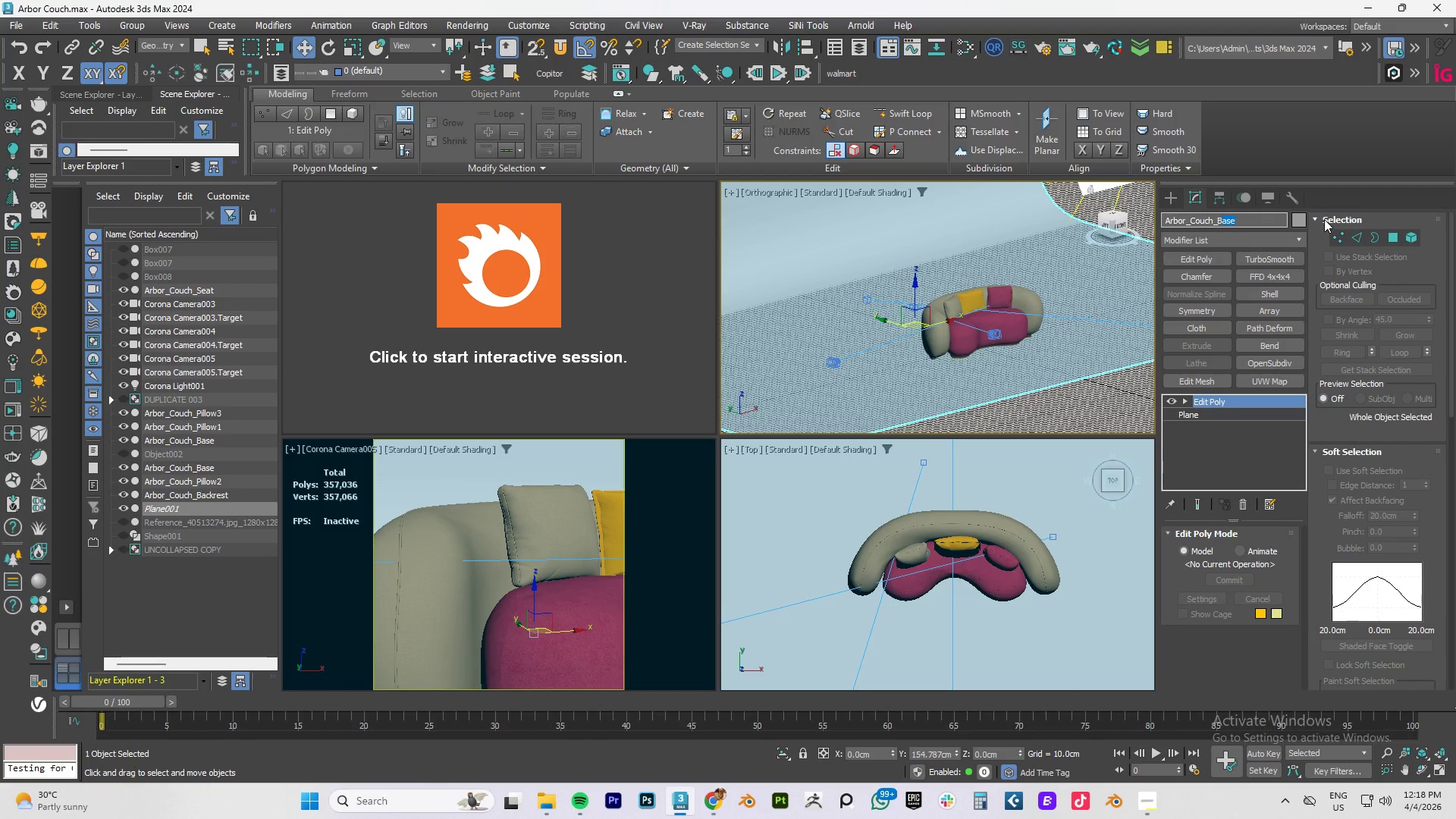 
key(CapsLock)
 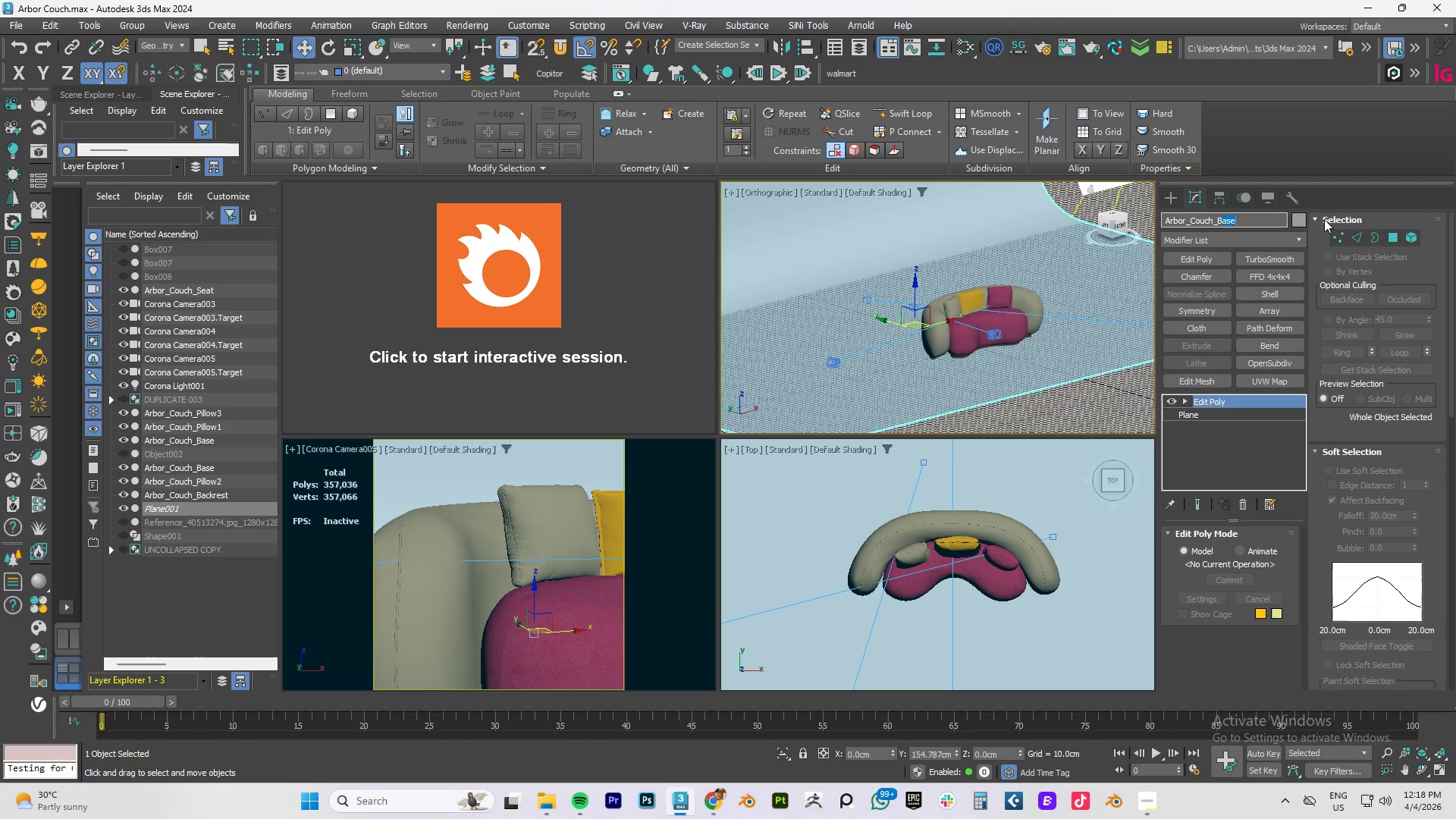 
key(G)
 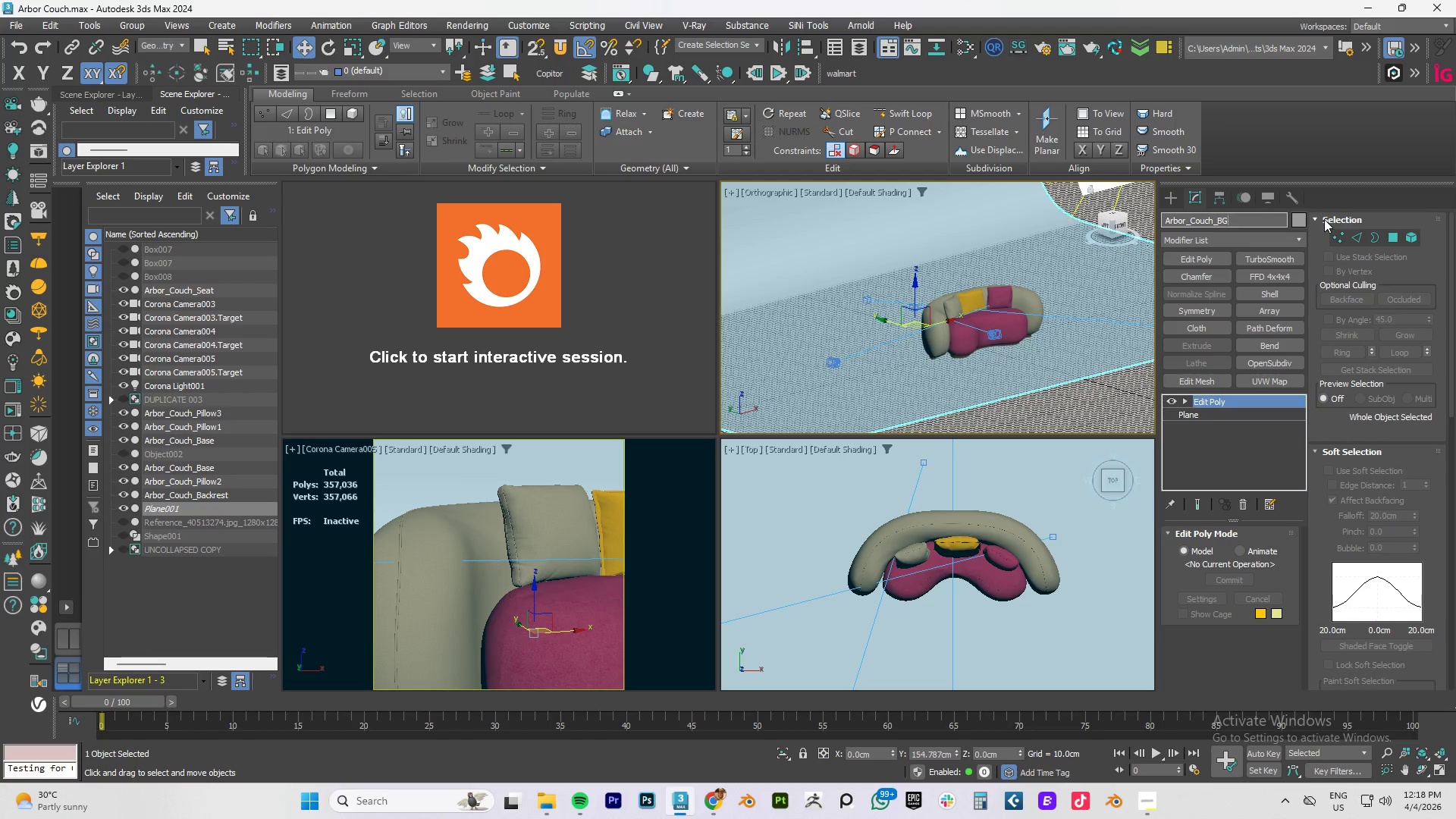 
key(Enter)
 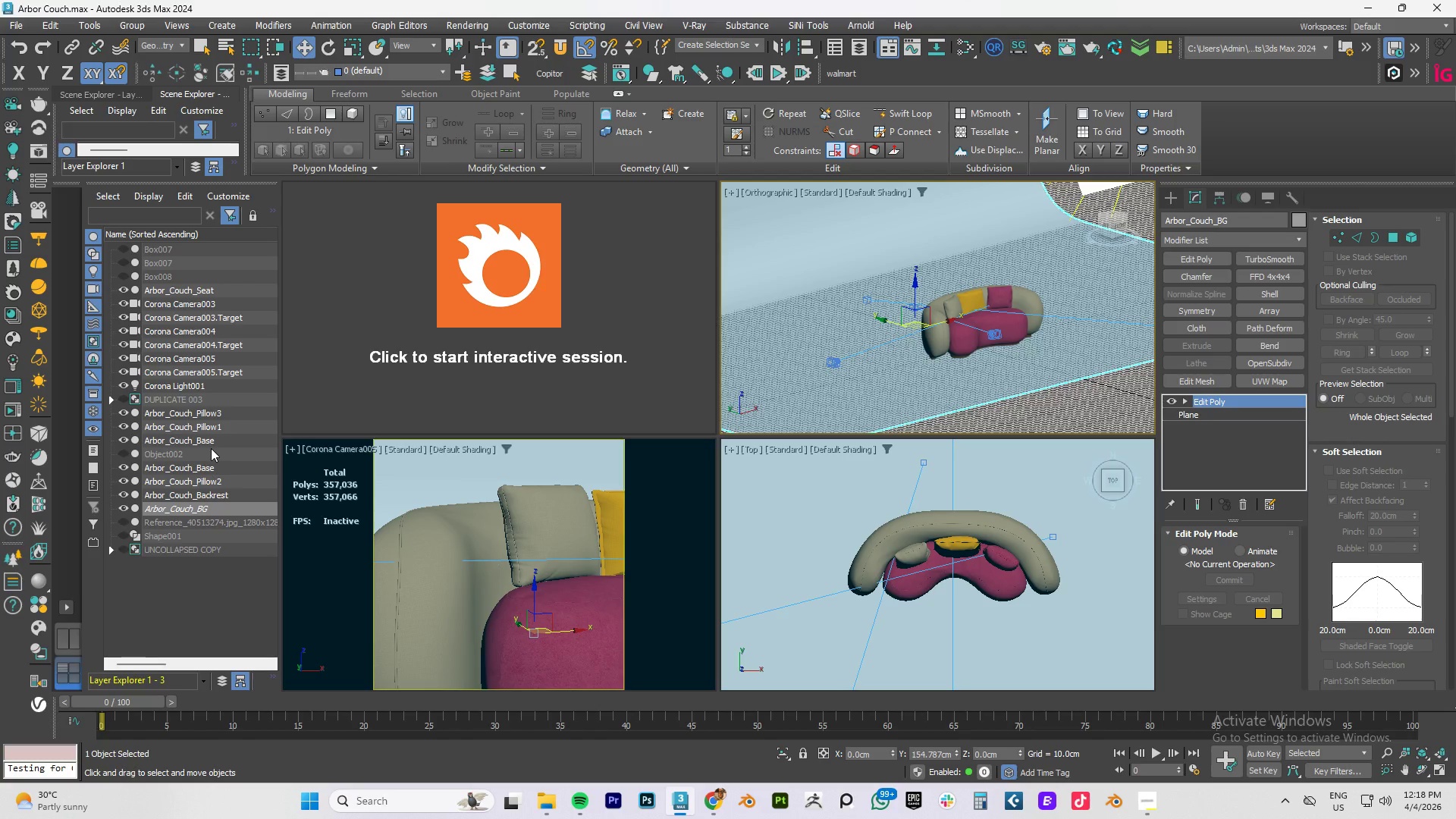 
wait(7.45)
 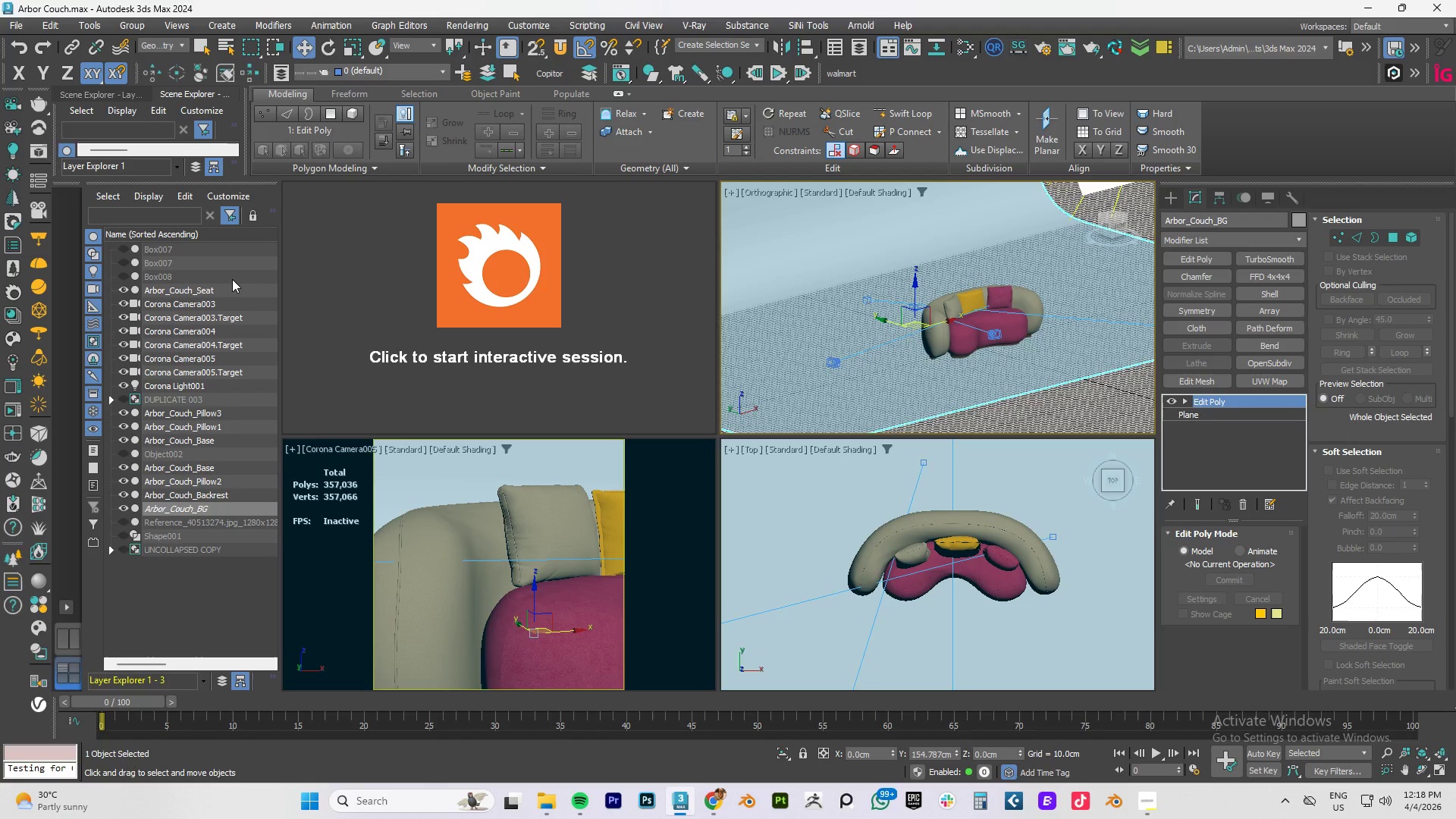 
left_click([127, 537])
 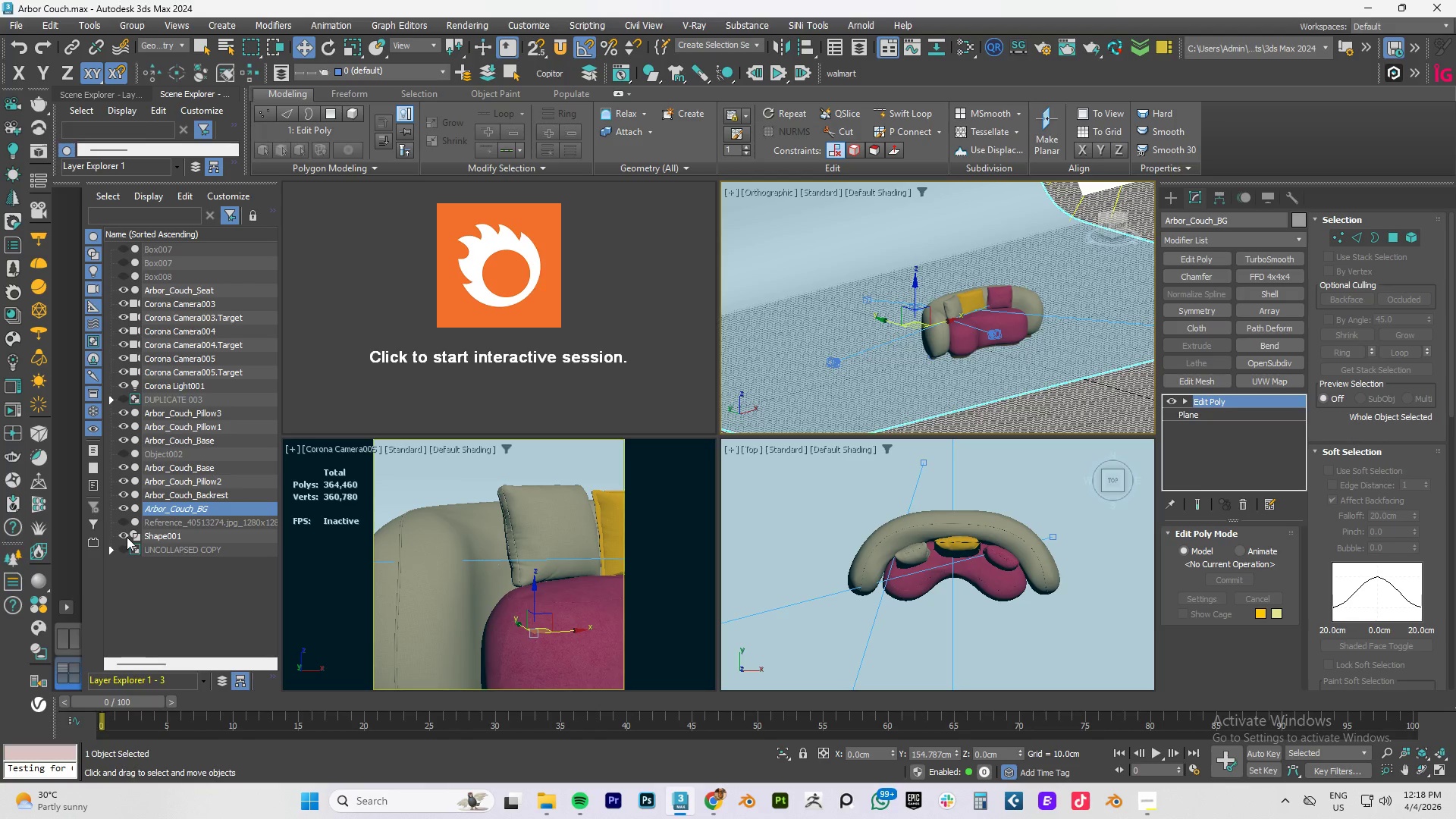 
left_click([127, 537])
 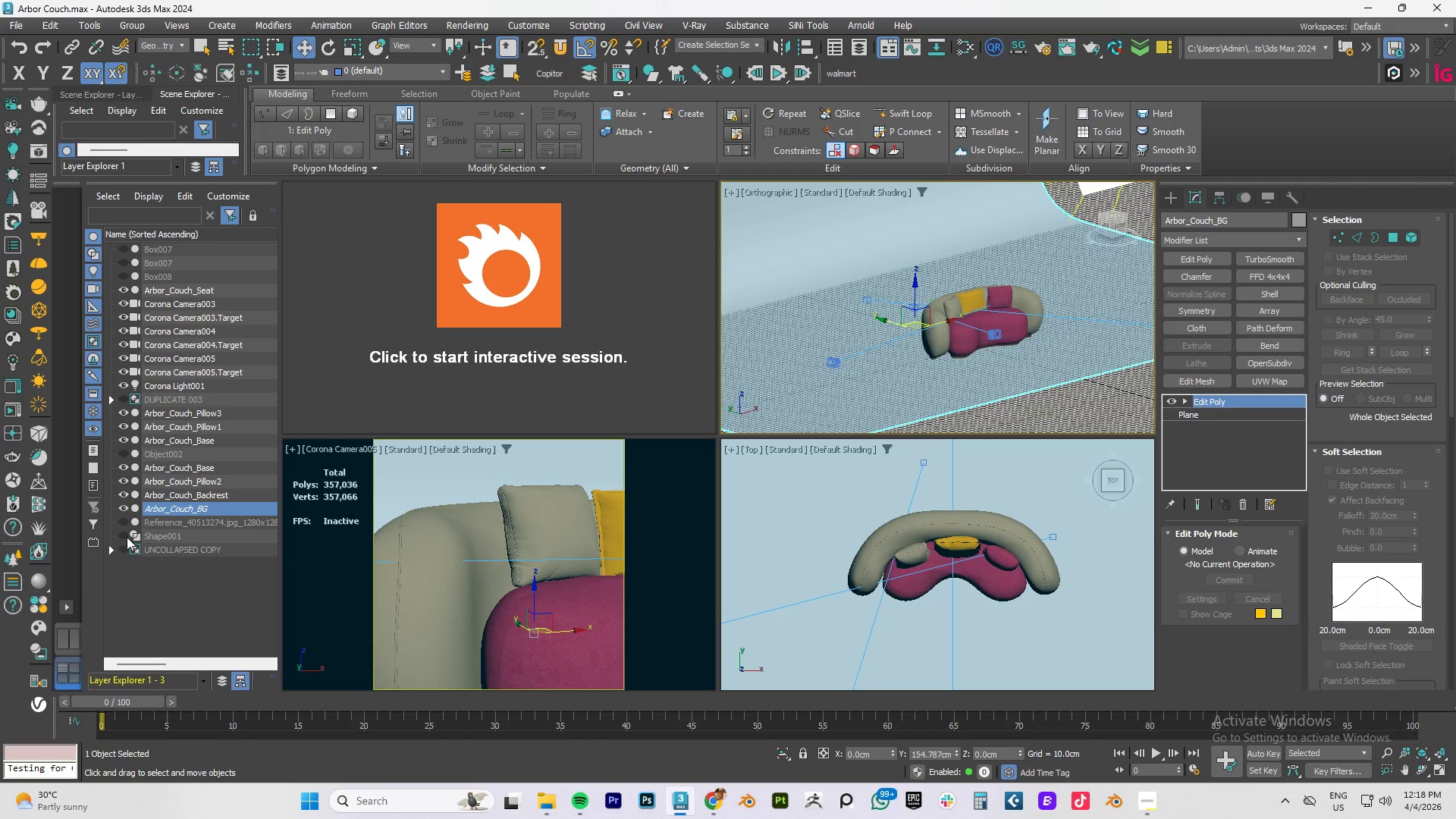 
left_click([127, 537])
 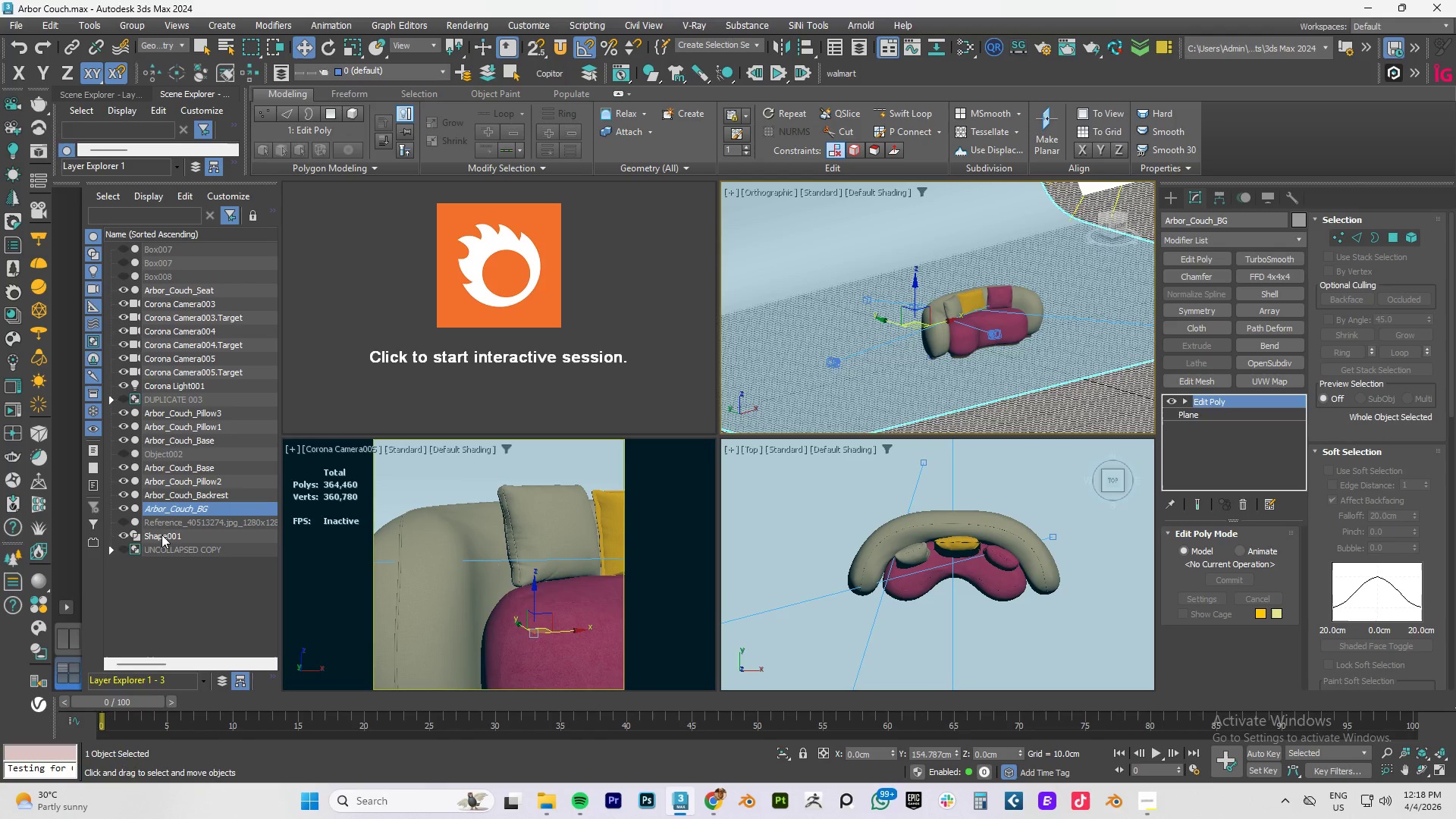 
left_click([162, 535])
 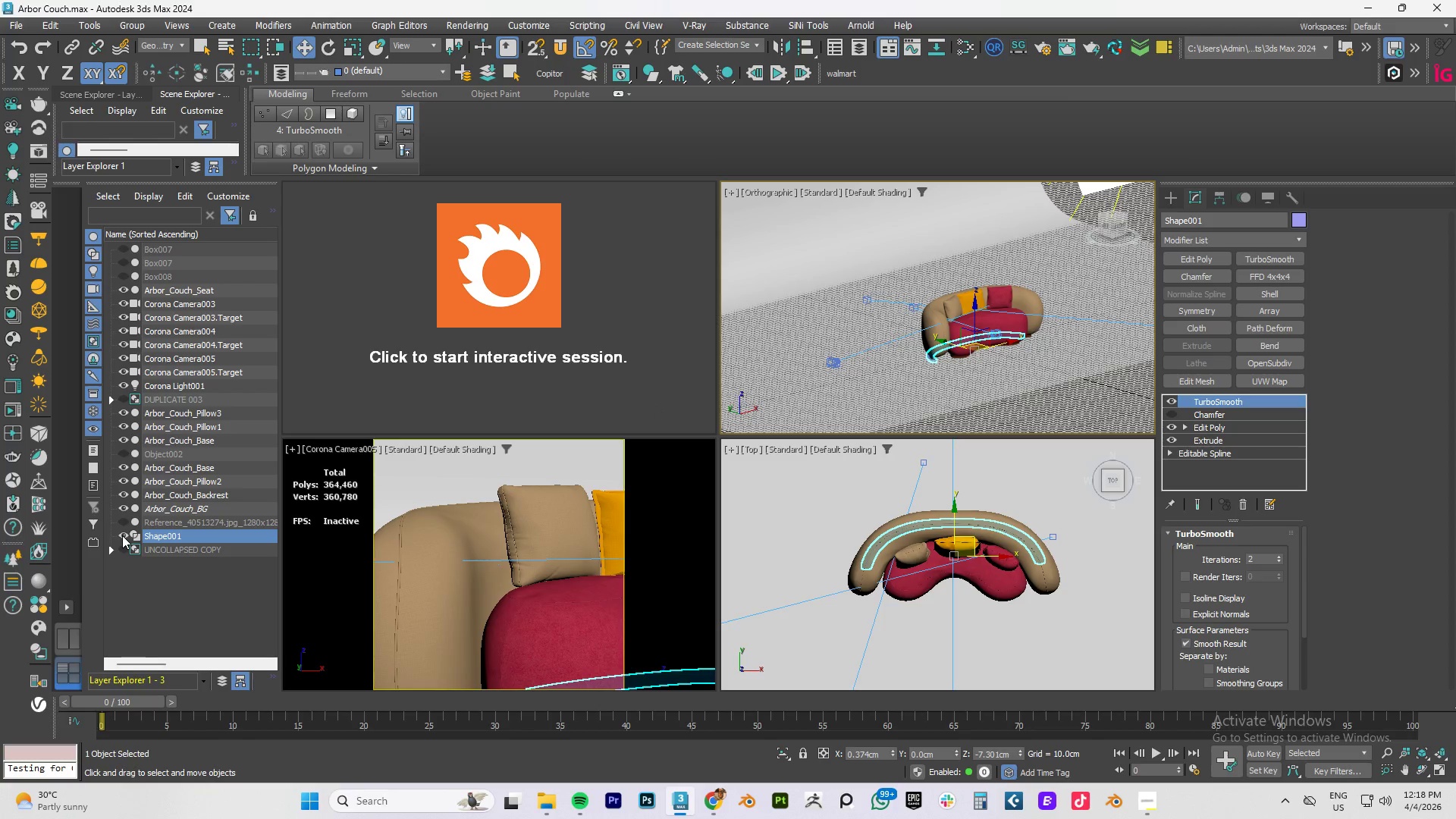 
left_click([122, 535])
 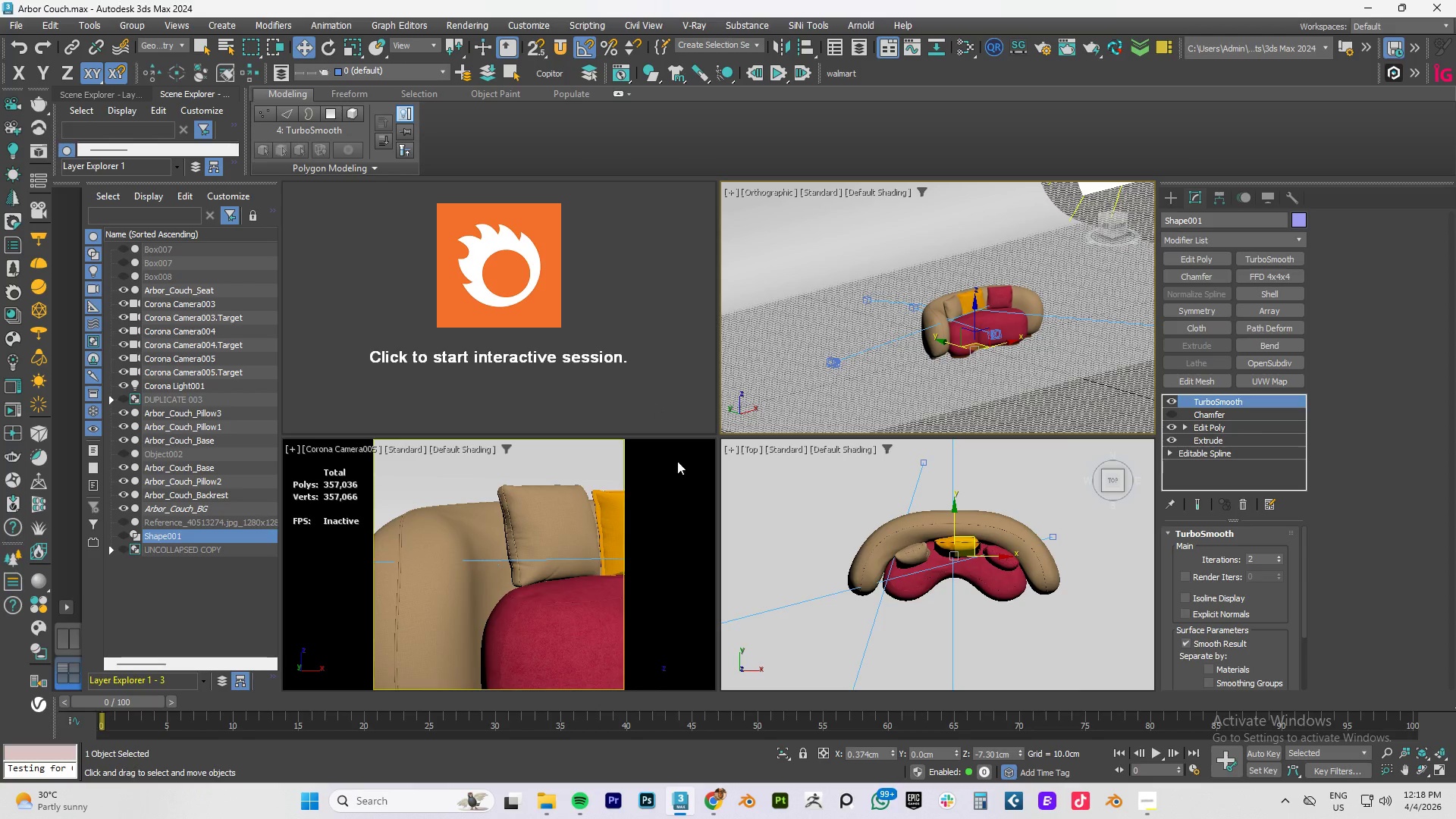 
scroll: coordinate [984, 325], scroll_direction: up, amount: 4.0
 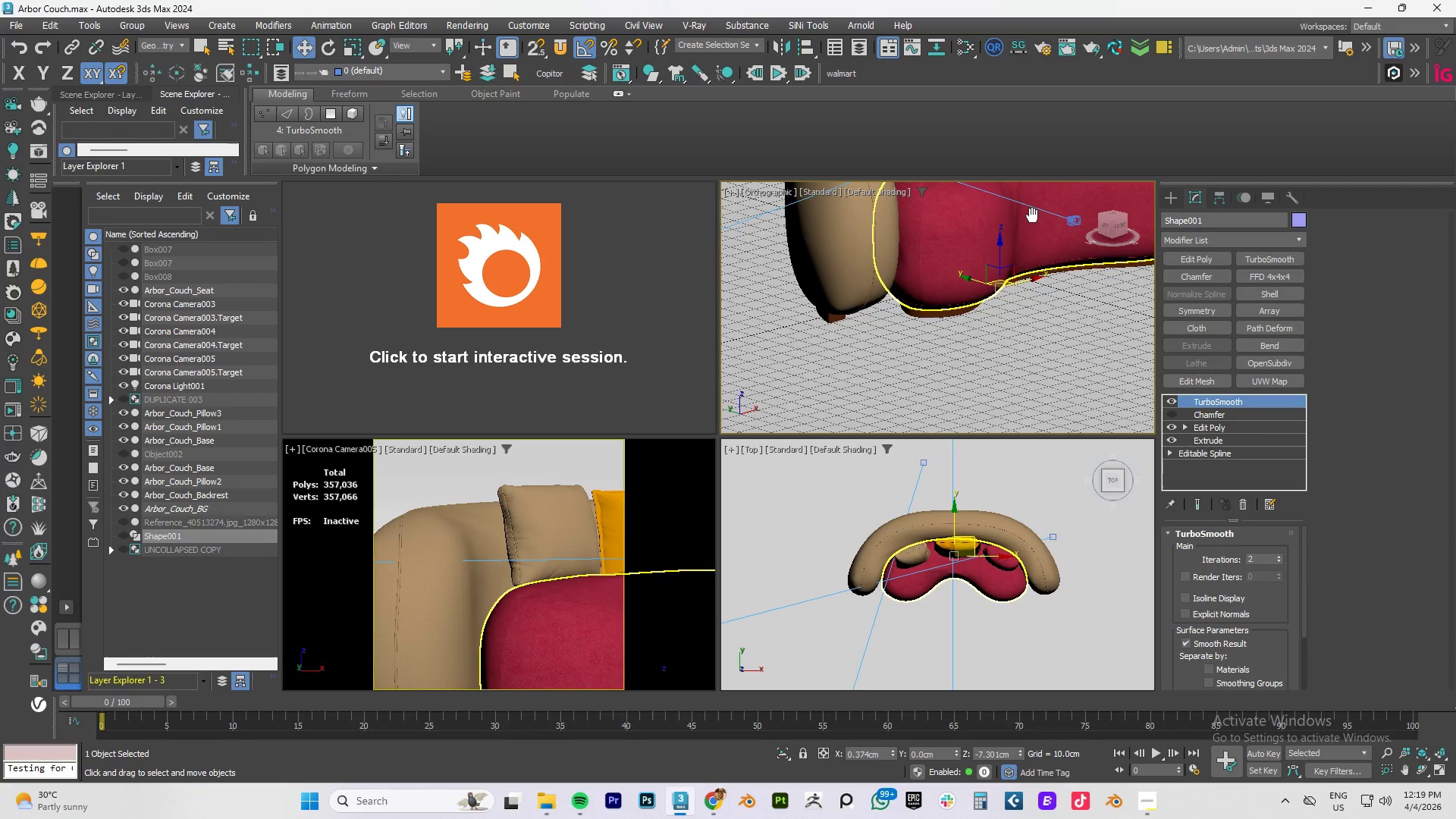 
hold_key(key=AltLeft, duration=0.61)
 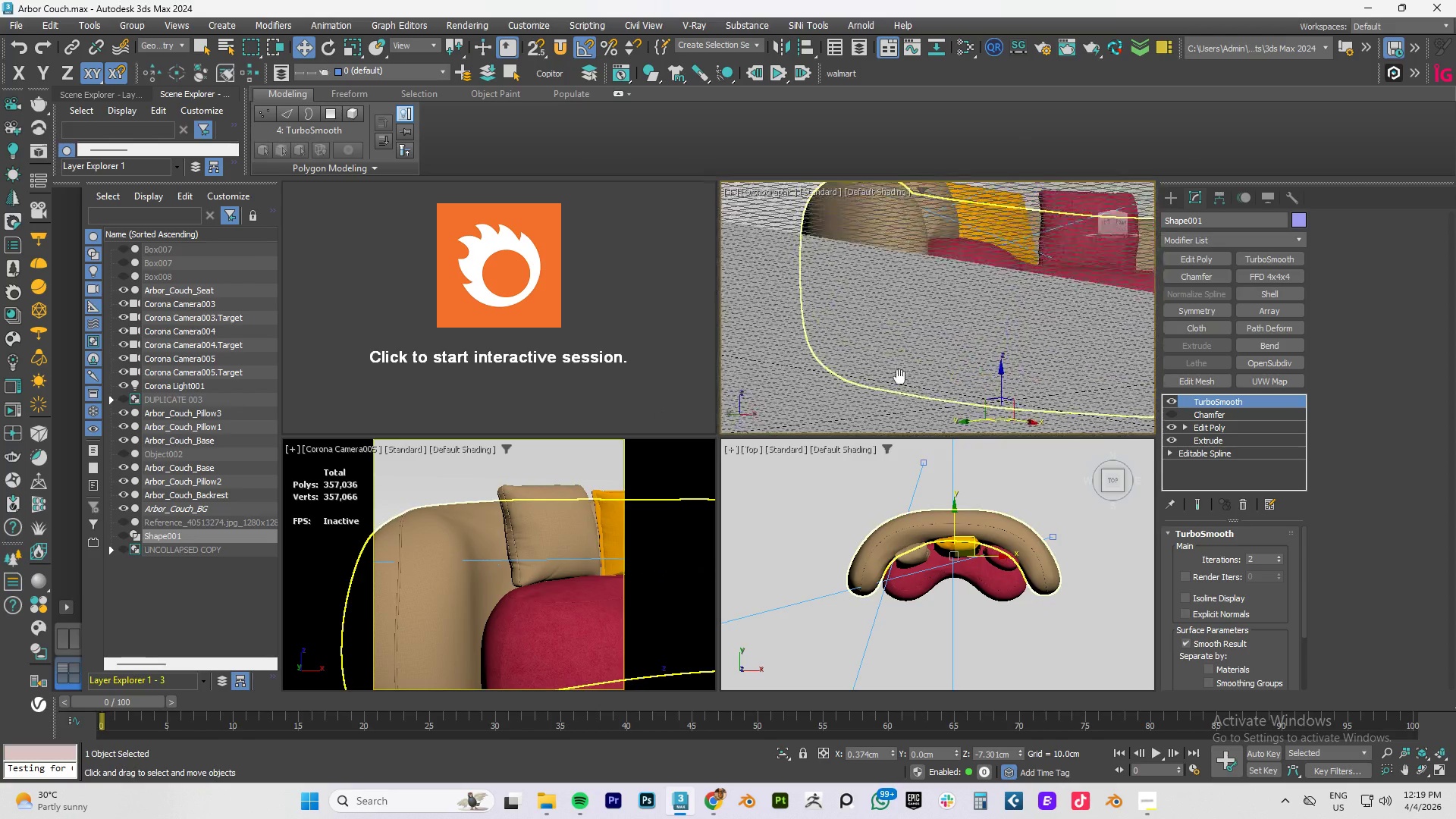 
hold_key(key=AltLeft, duration=0.48)
 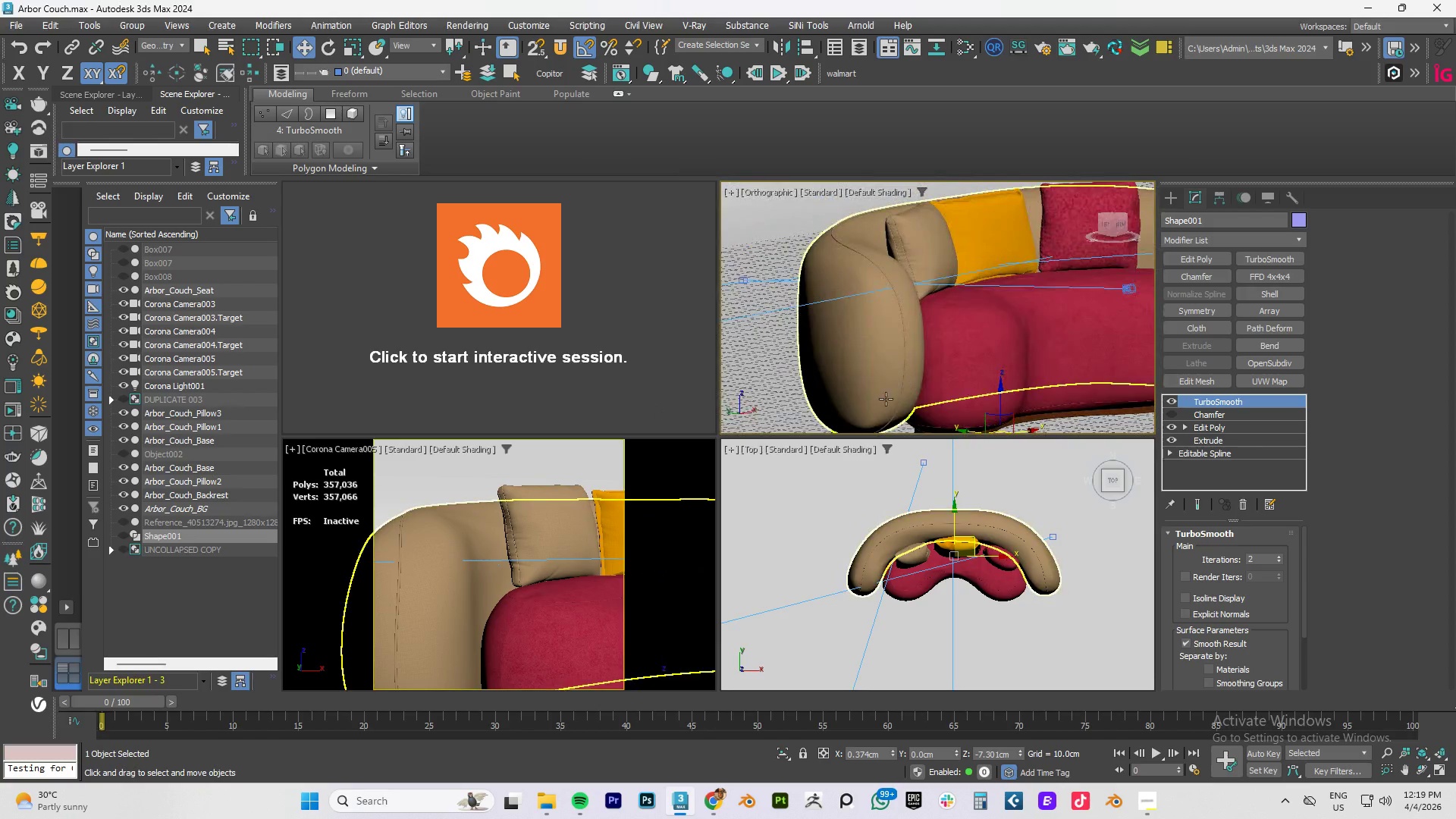 
scroll: coordinate [898, 338], scroll_direction: up, amount: 5.0
 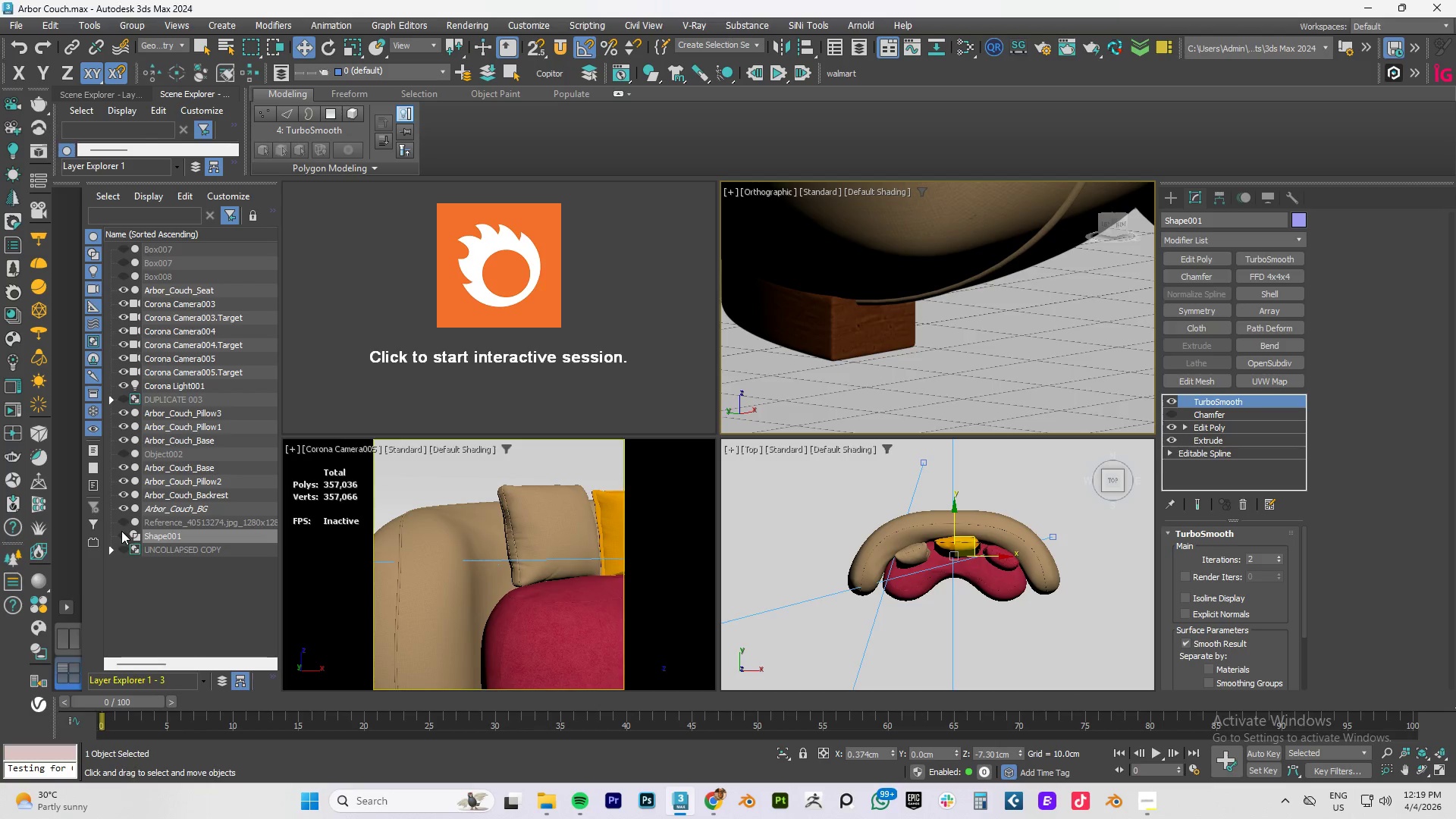 
left_click([123, 536])
 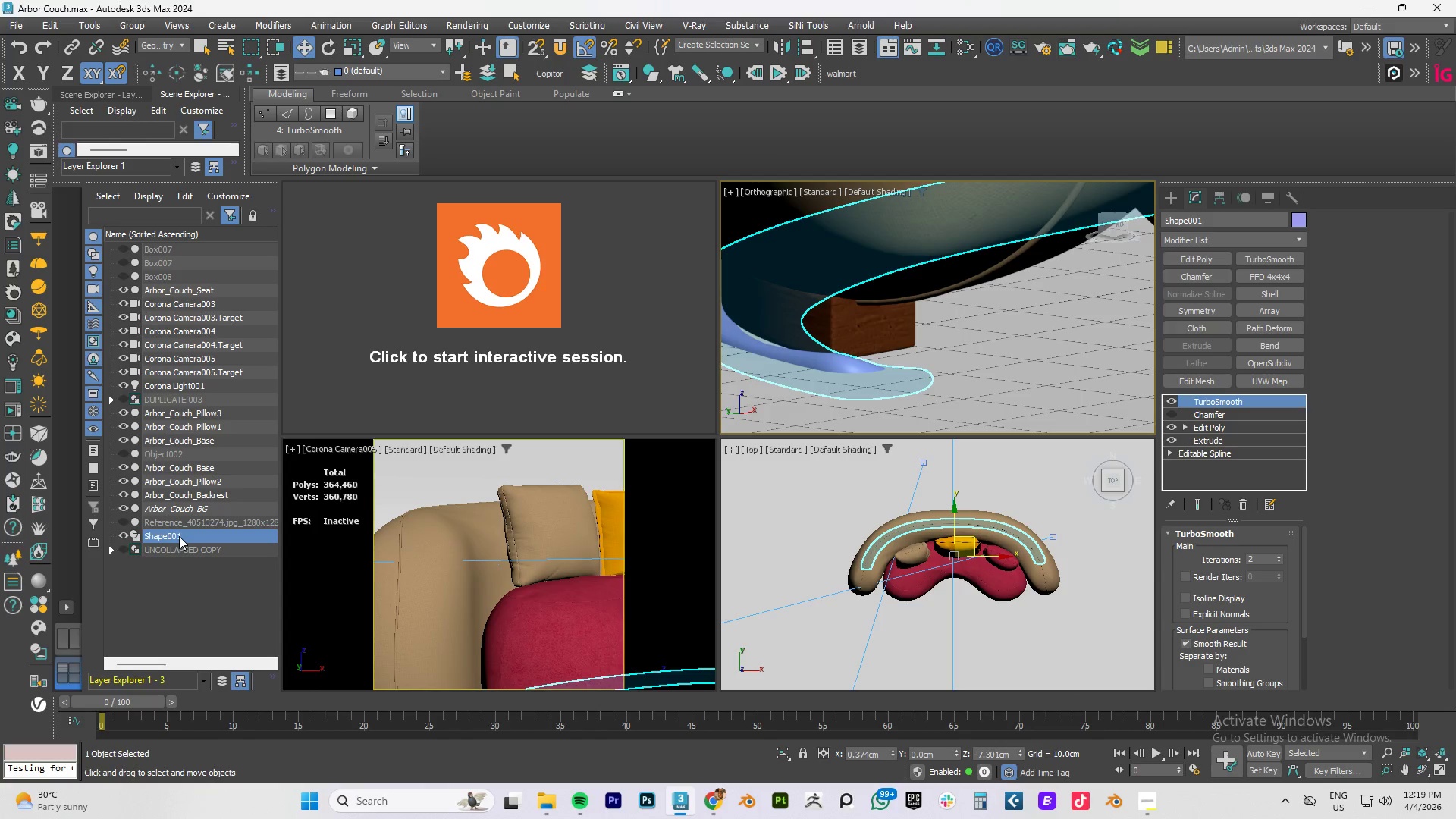 
key(Delete)
 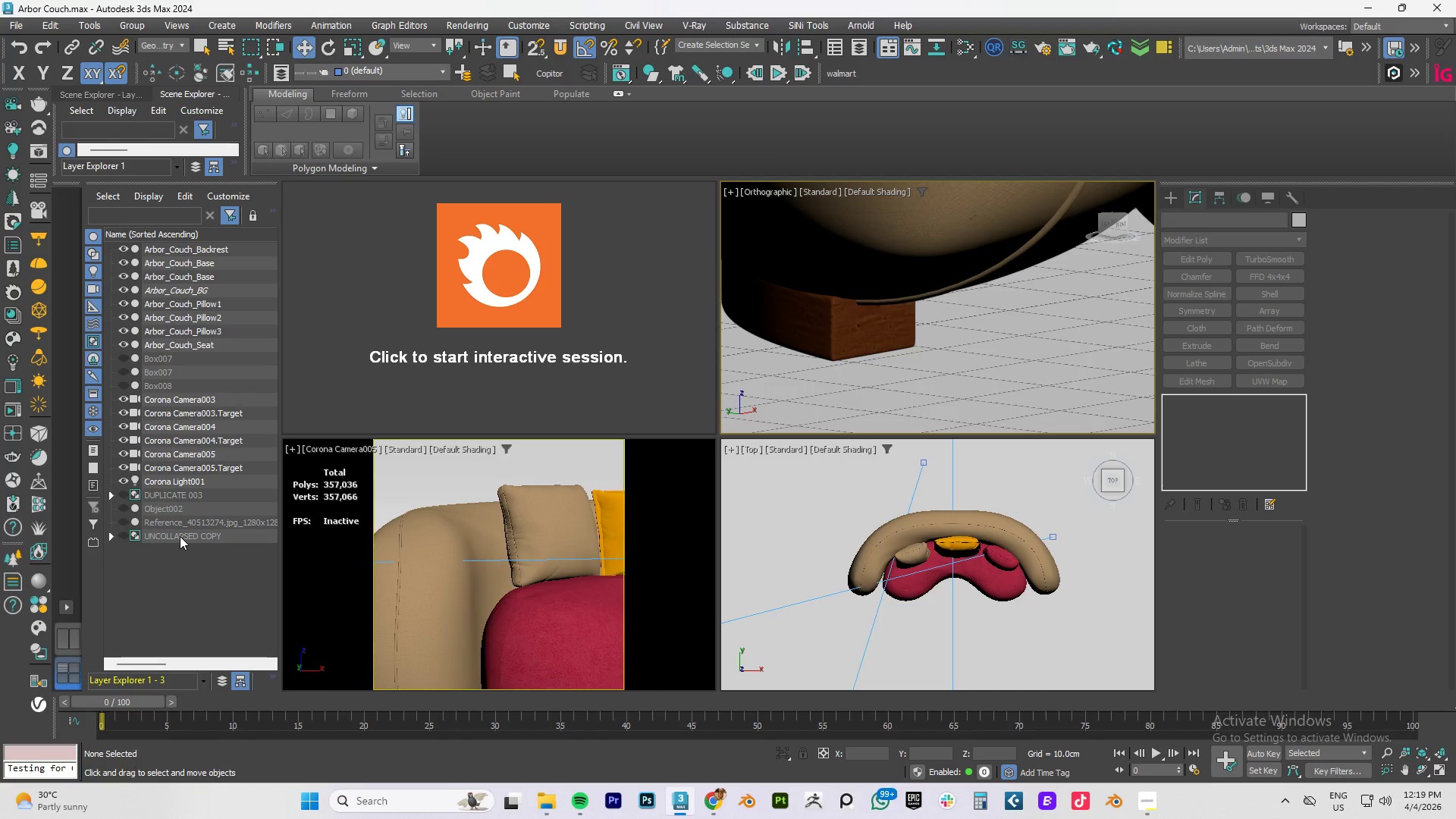 
key(Control+Z)
 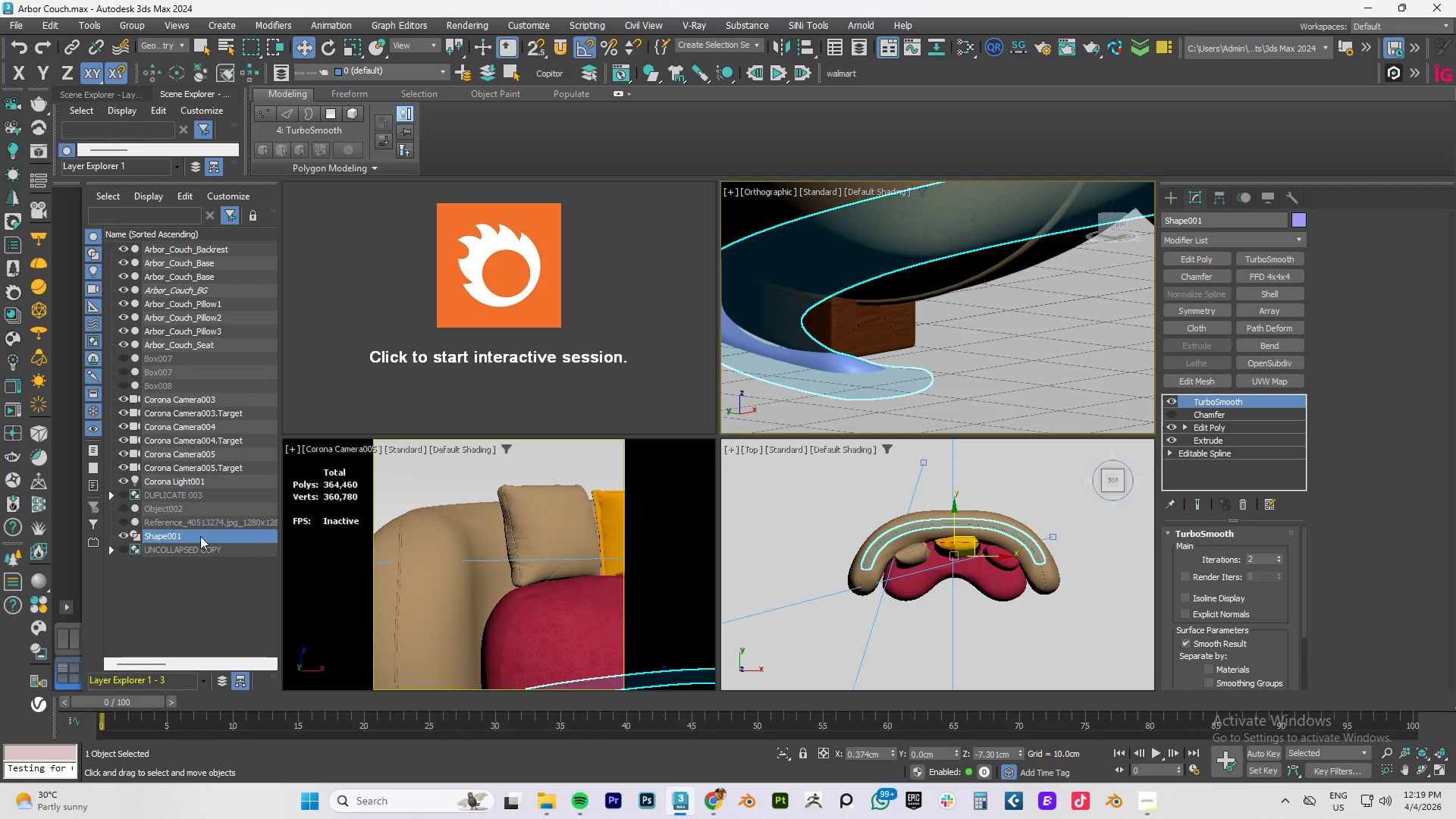 
right_click([165, 536])
 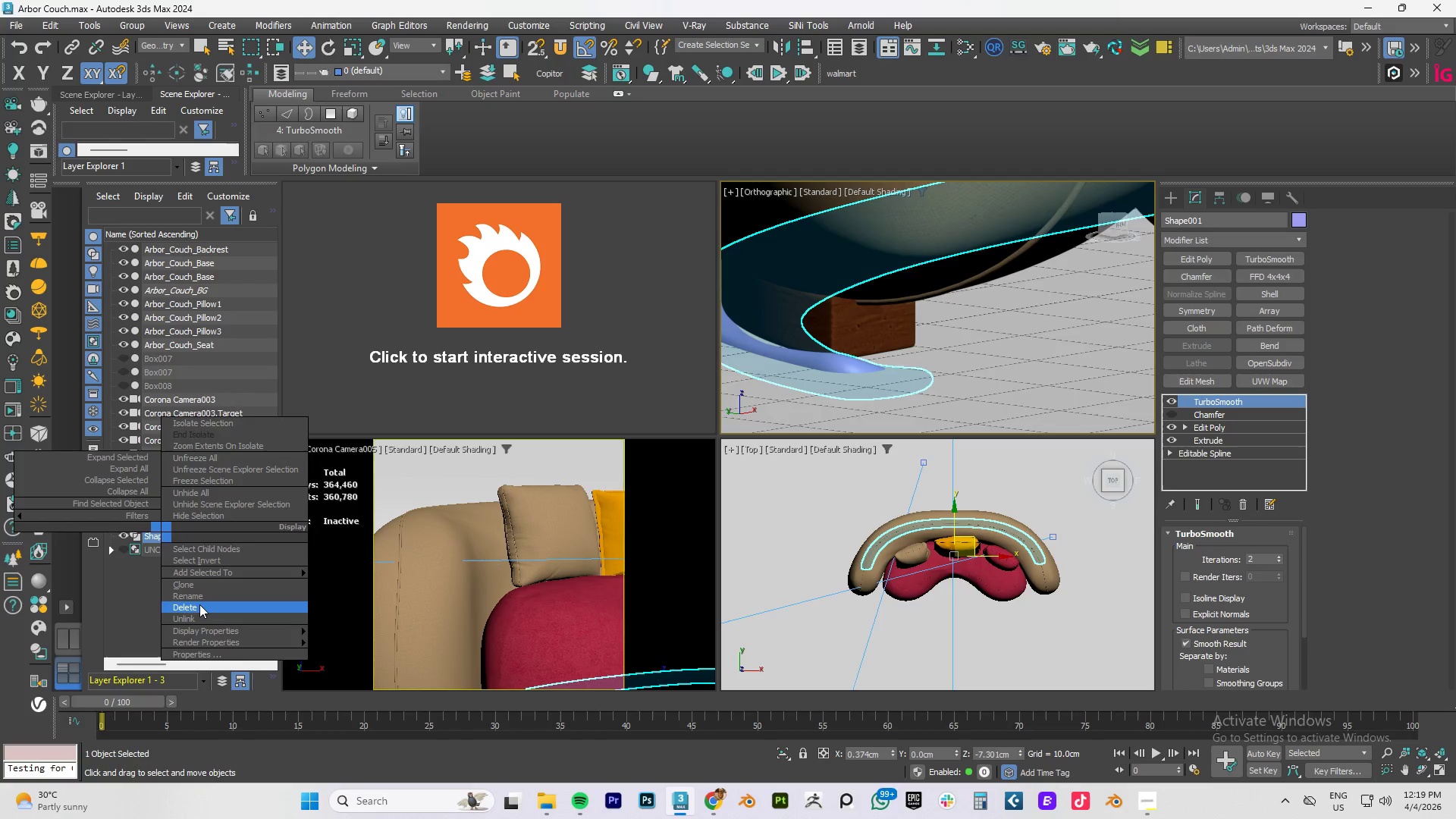 
left_click([198, 607])
 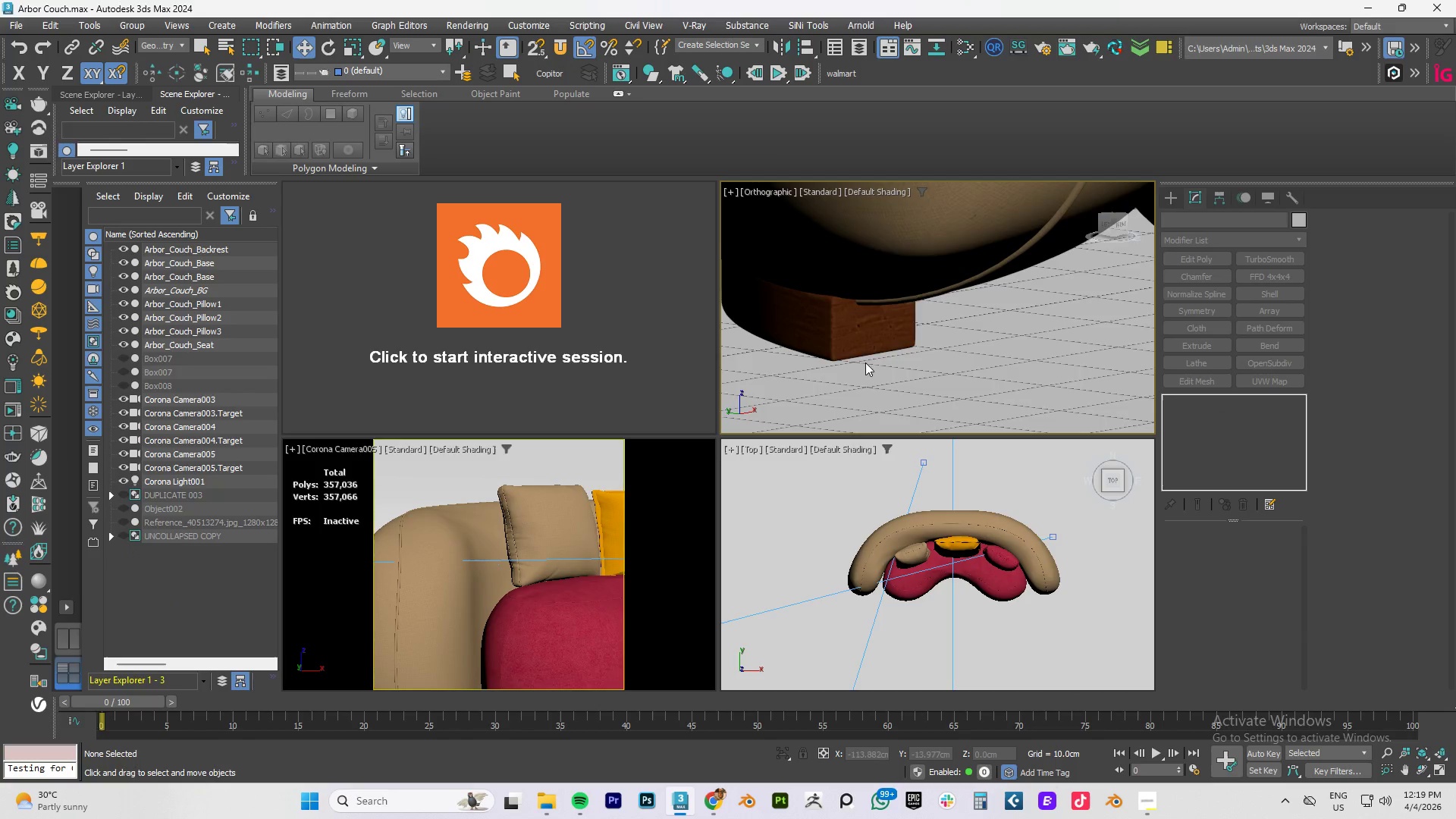 
scroll: coordinate [868, 353], scroll_direction: down, amount: 2.0
 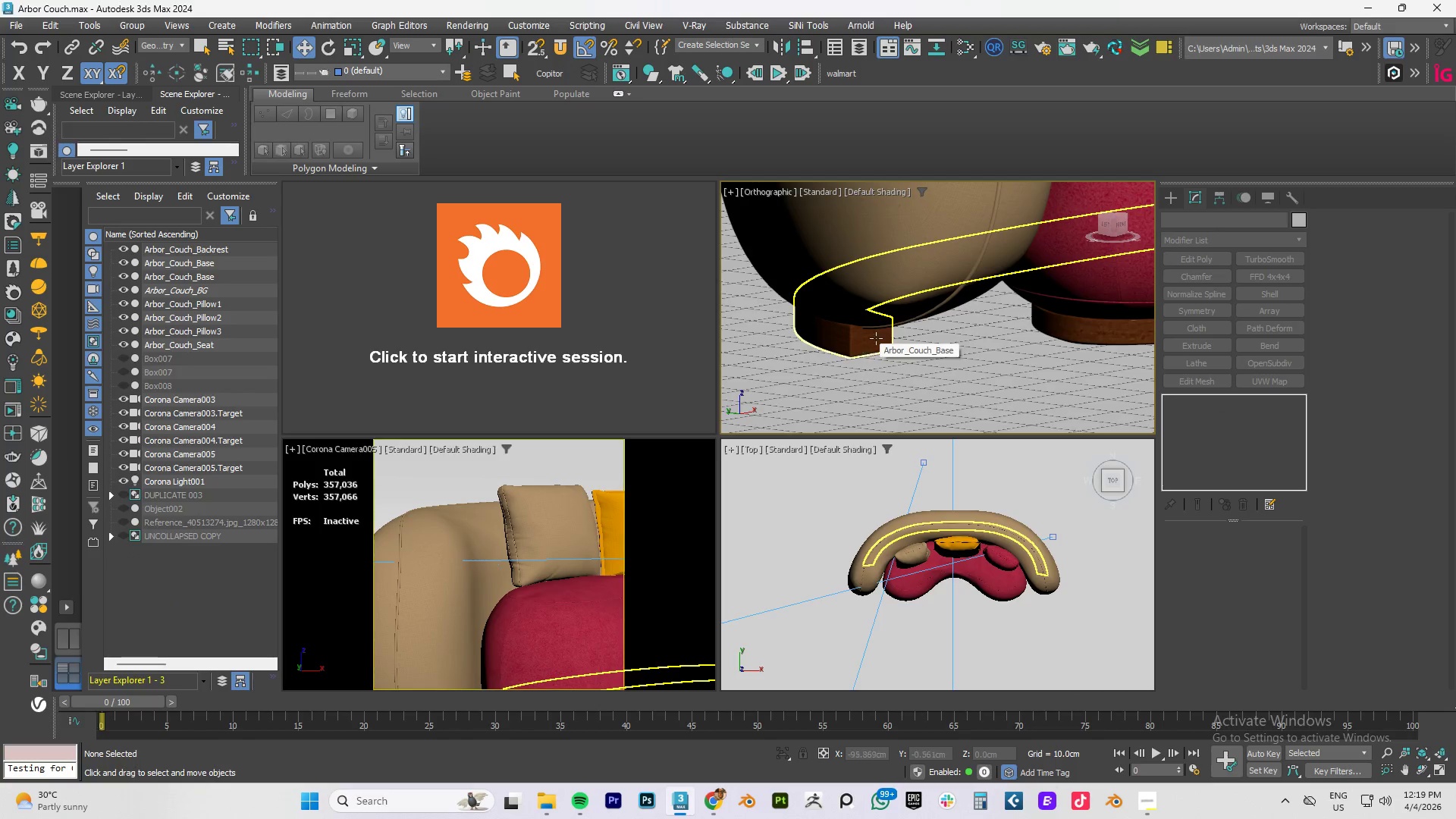 
scroll: coordinate [876, 328], scroll_direction: up, amount: 3.0
 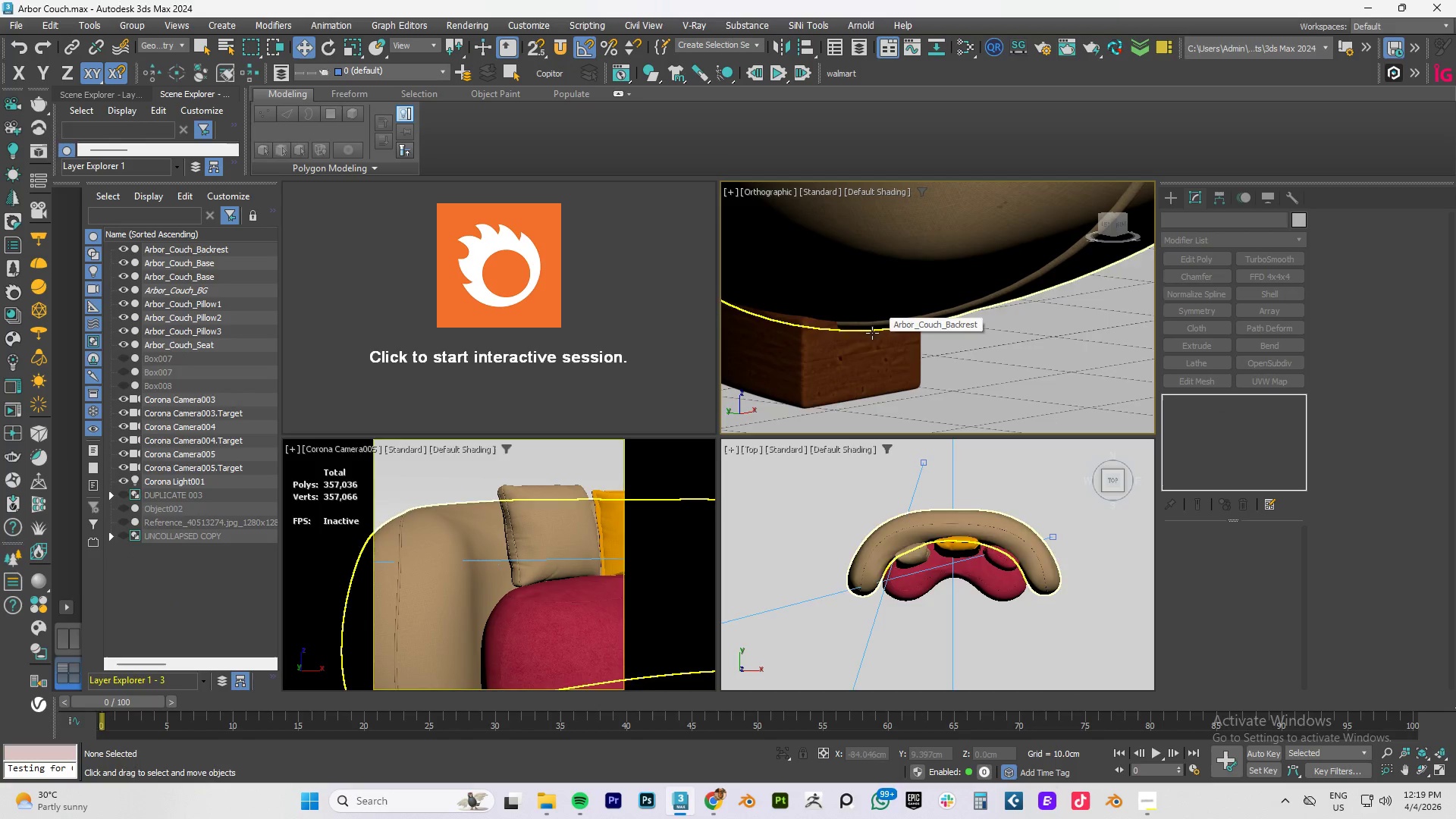 
left_click([838, 366])
 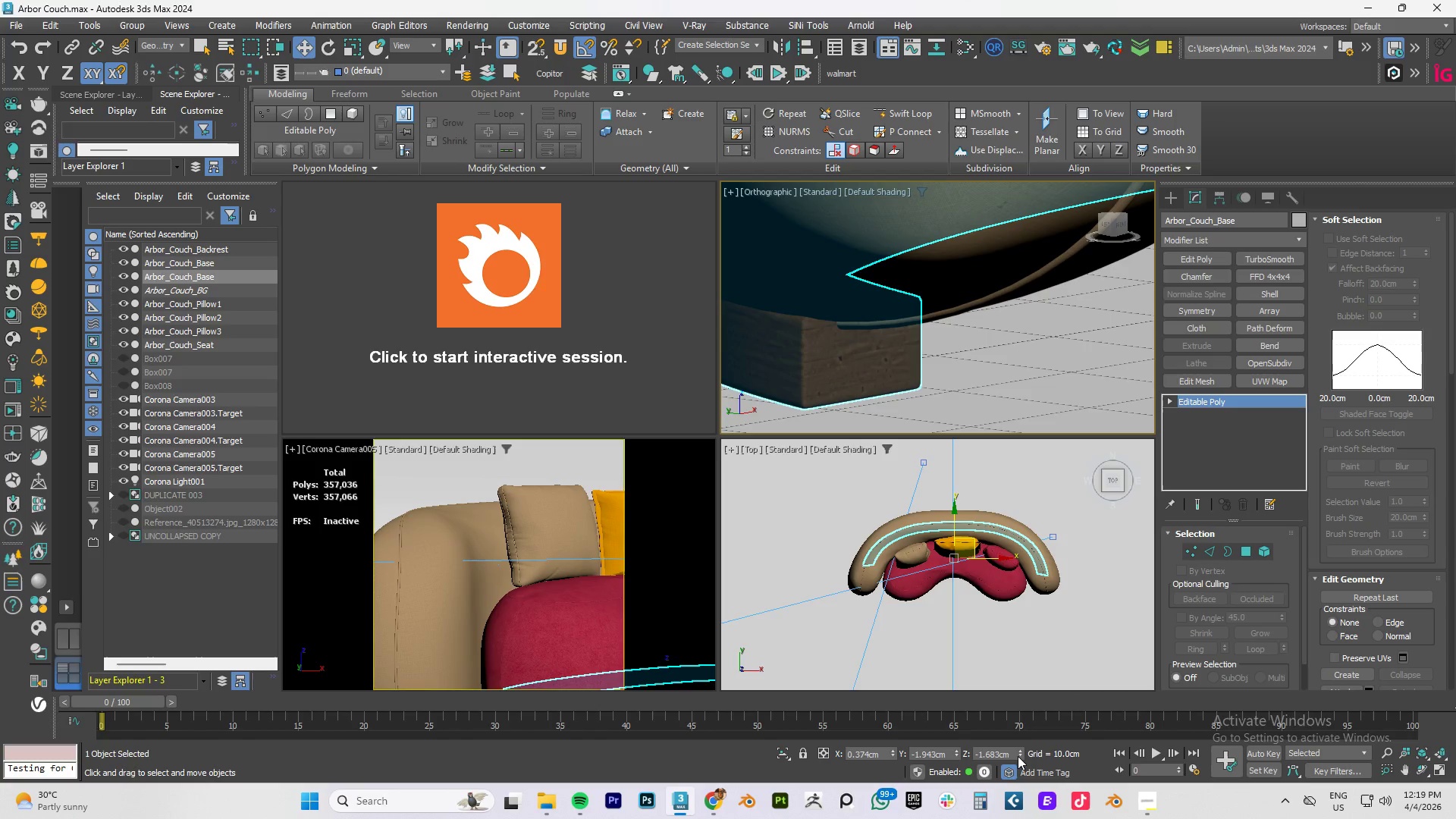 
double_click([1018, 756])
 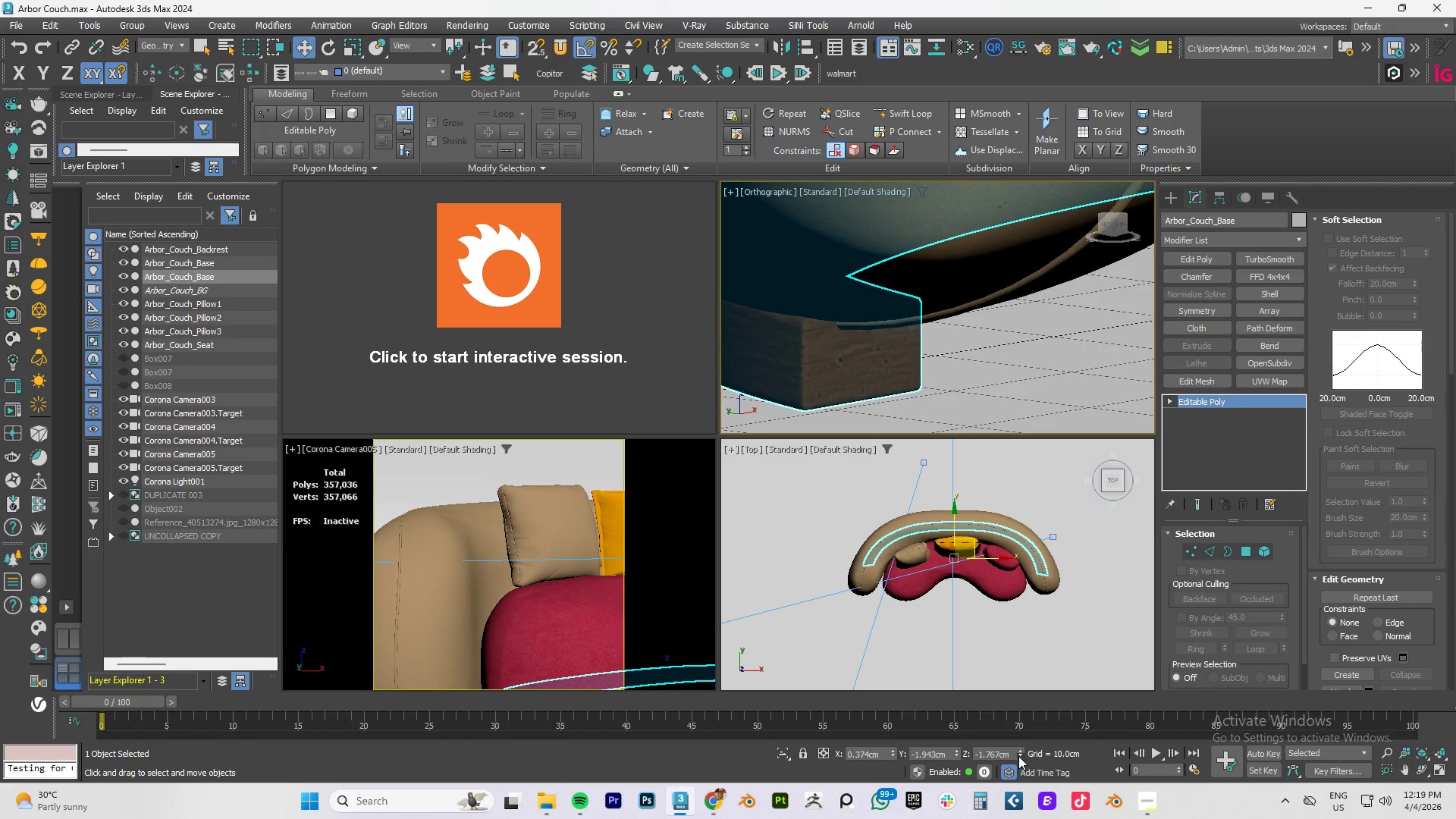 
triple_click([1018, 756])
 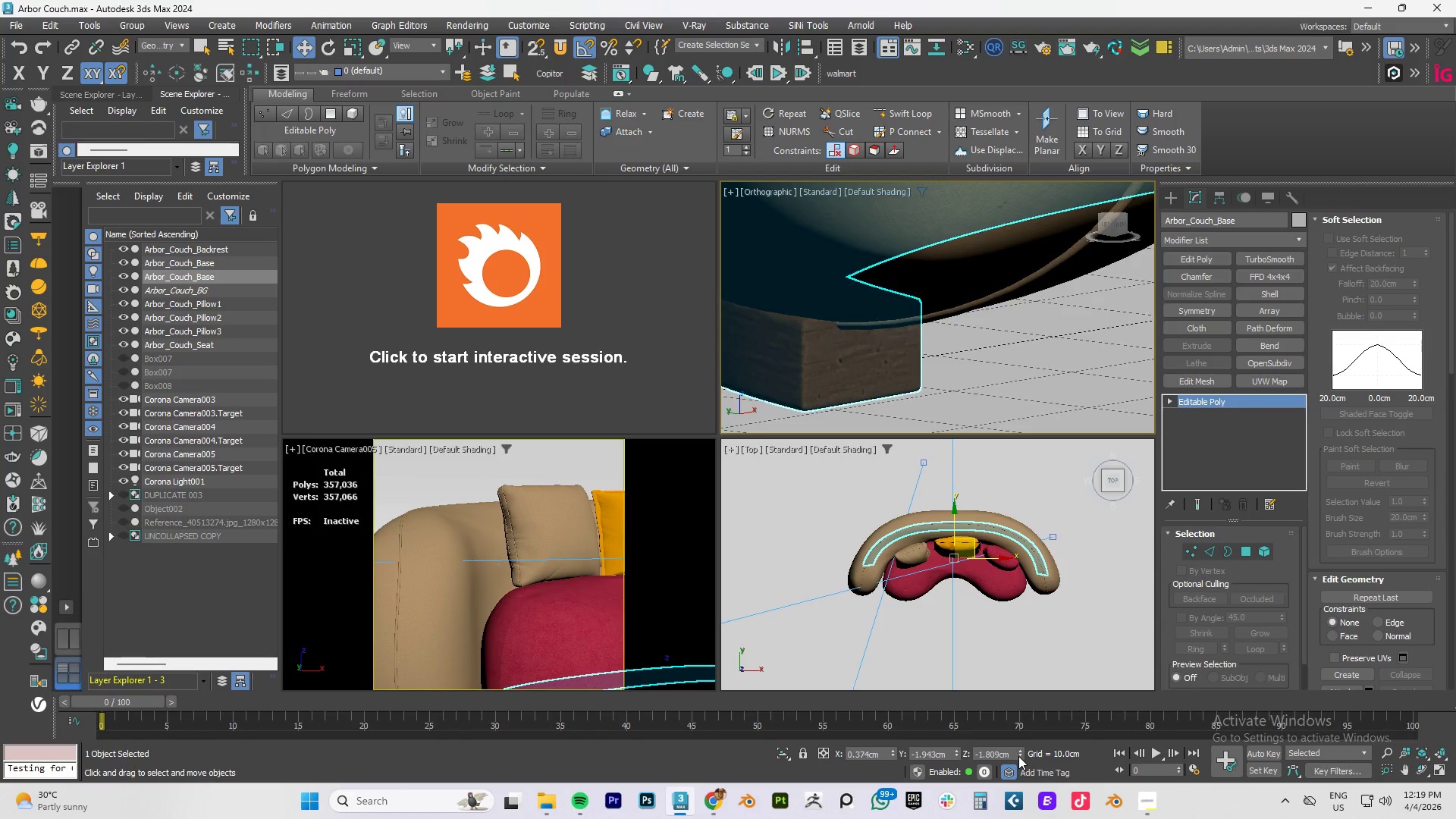 
triple_click([1018, 756])
 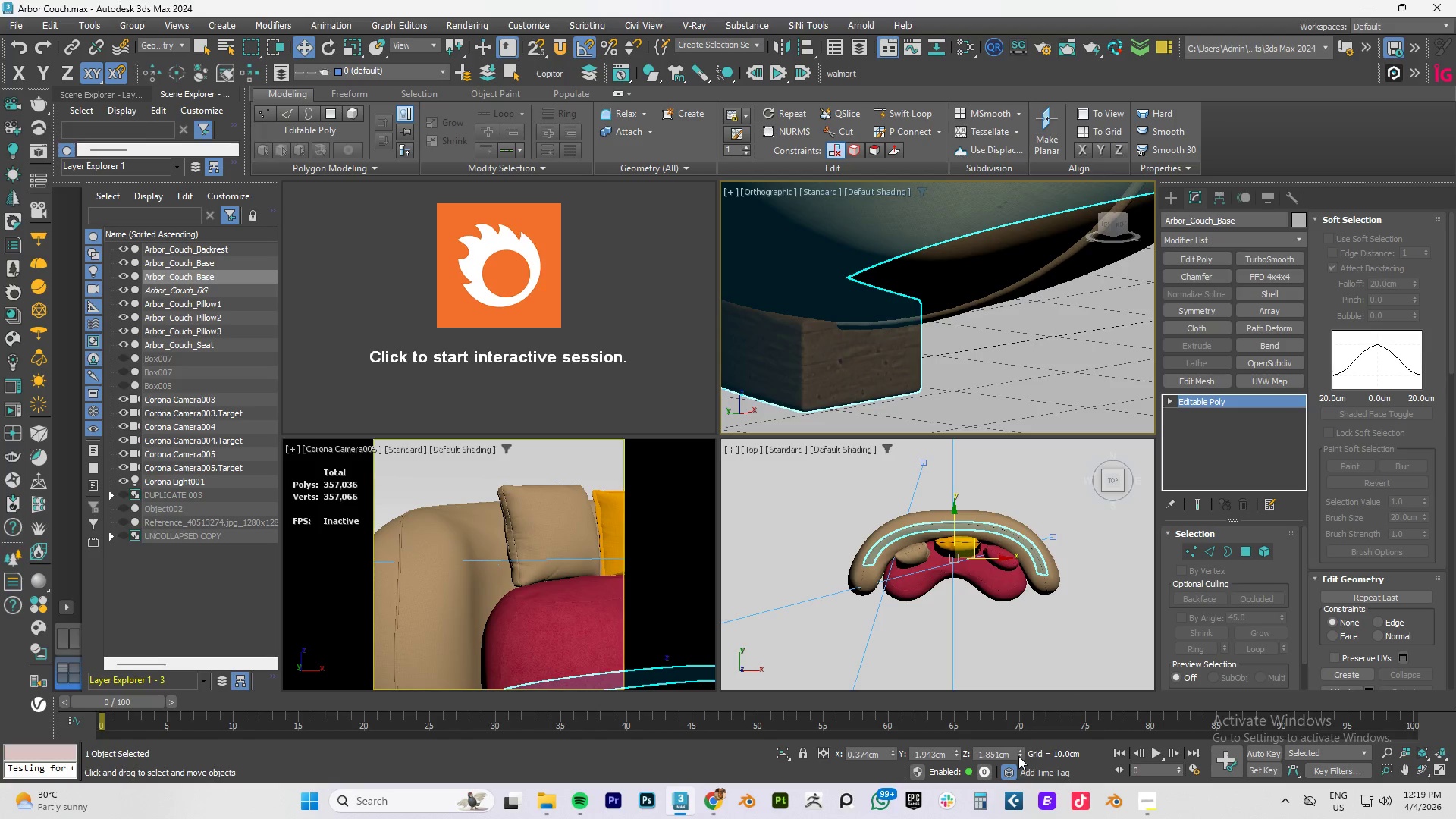 
triple_click([1018, 756])
 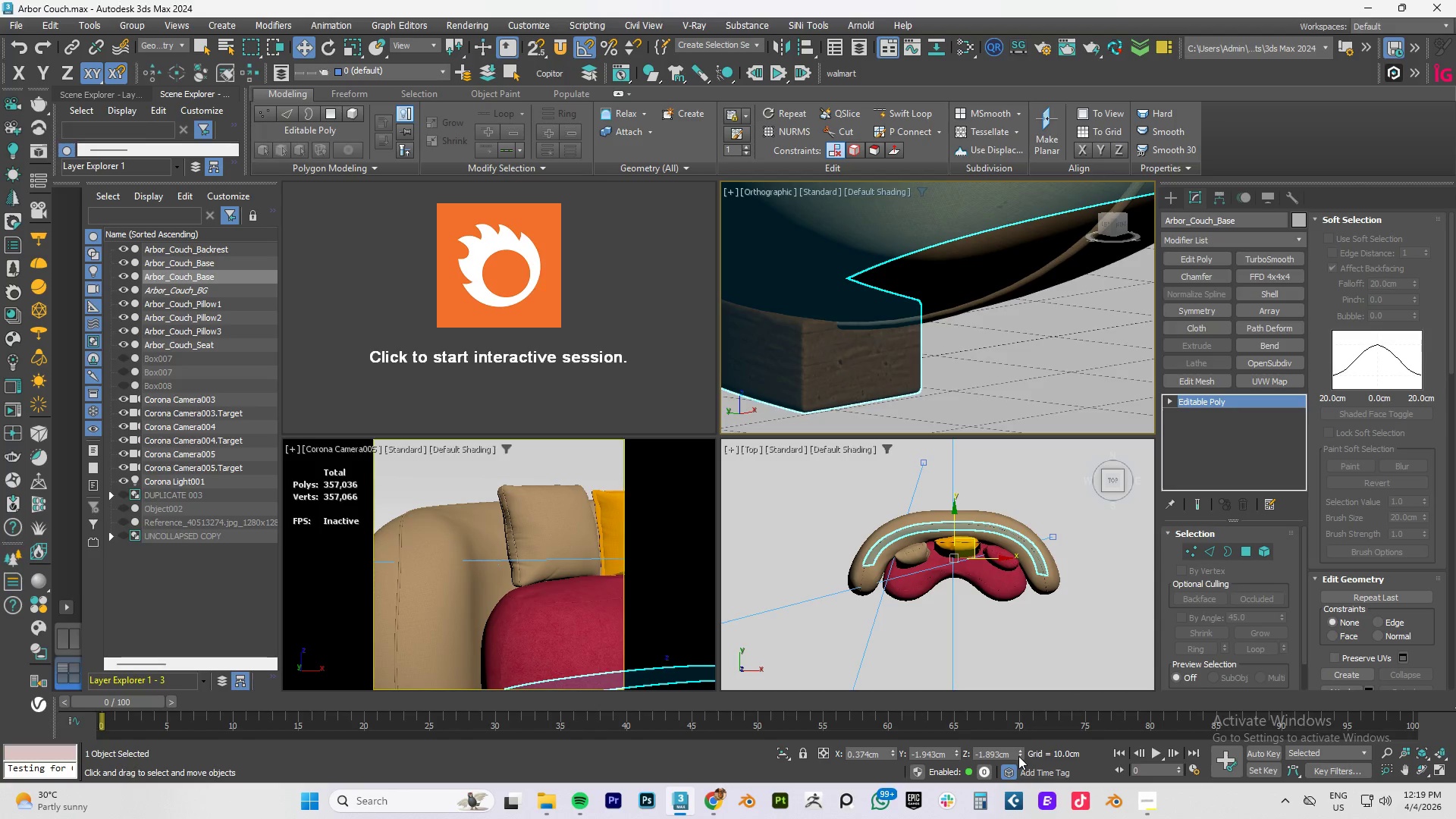 
triple_click([1018, 756])
 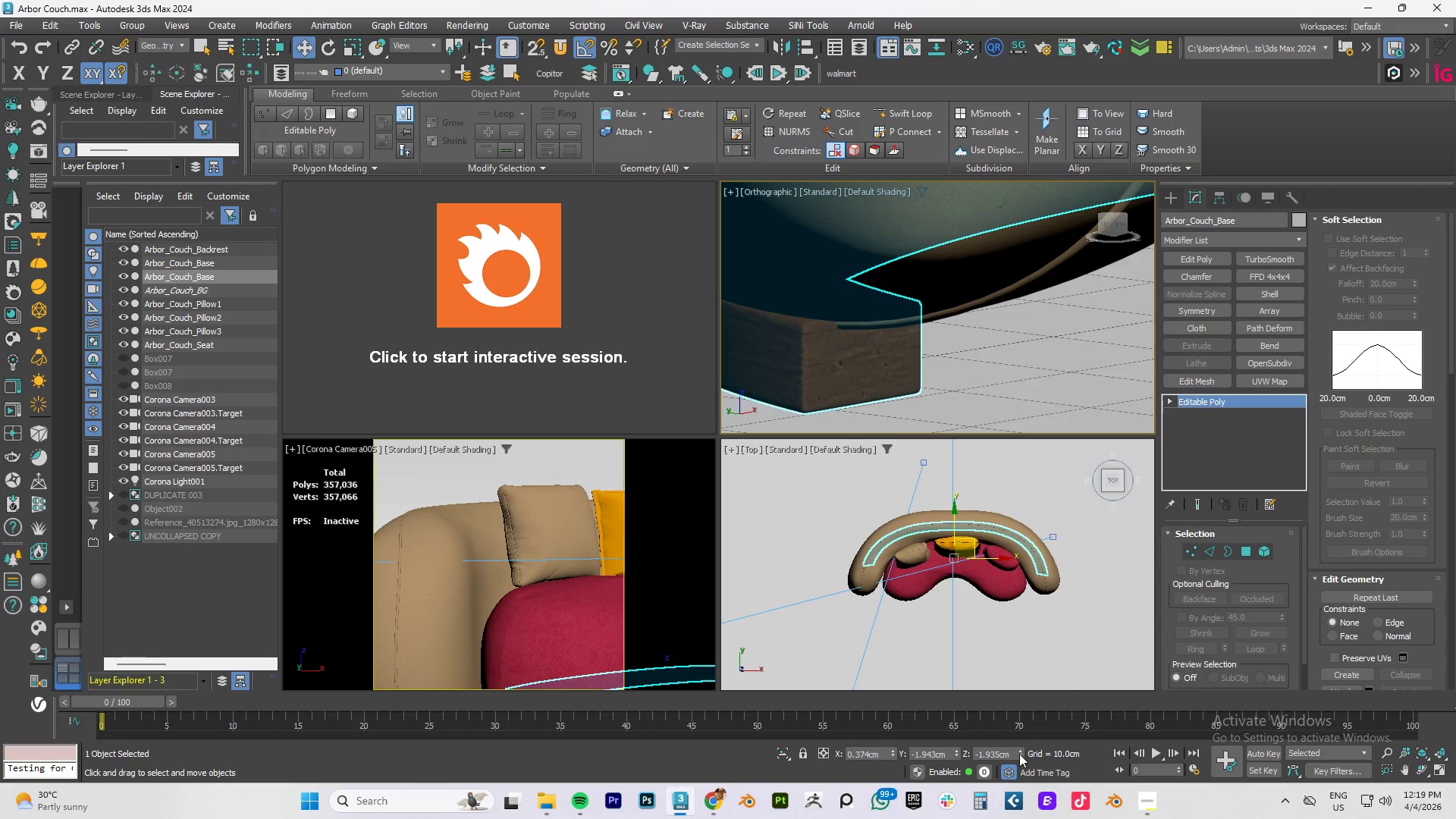 
key(Control+Z)
 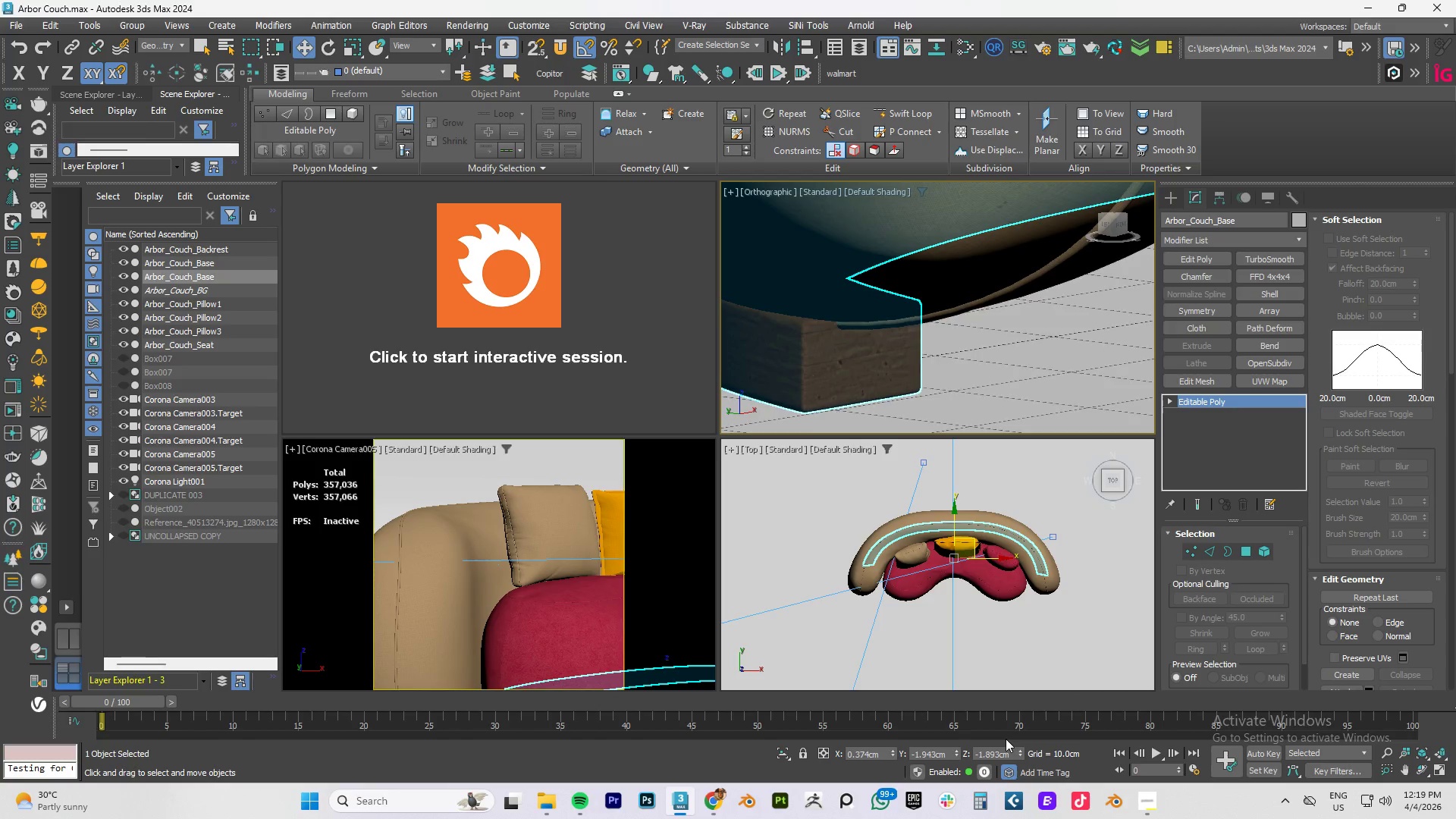 
key(Control+Z)
 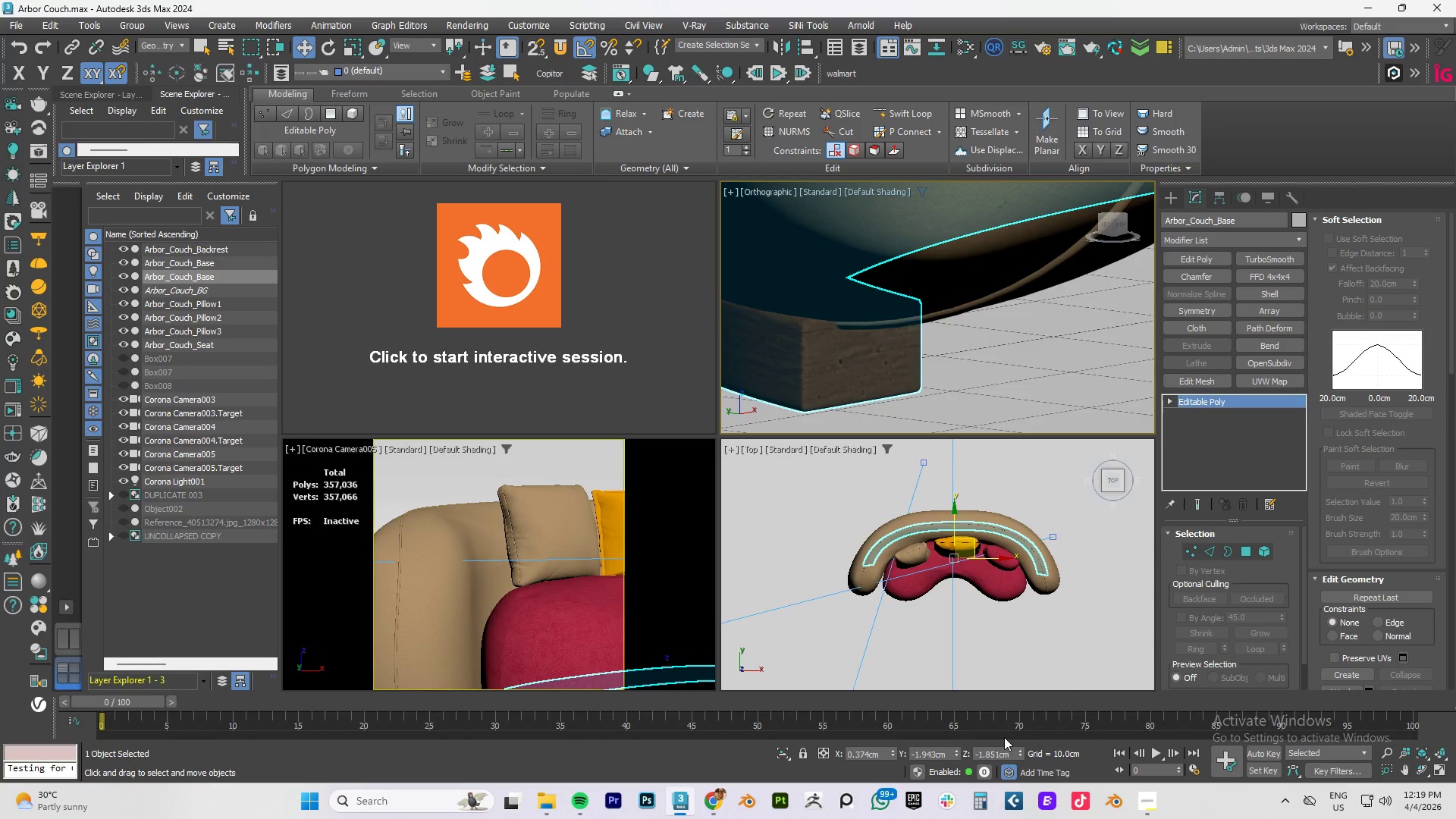 
key(Control+Z)
 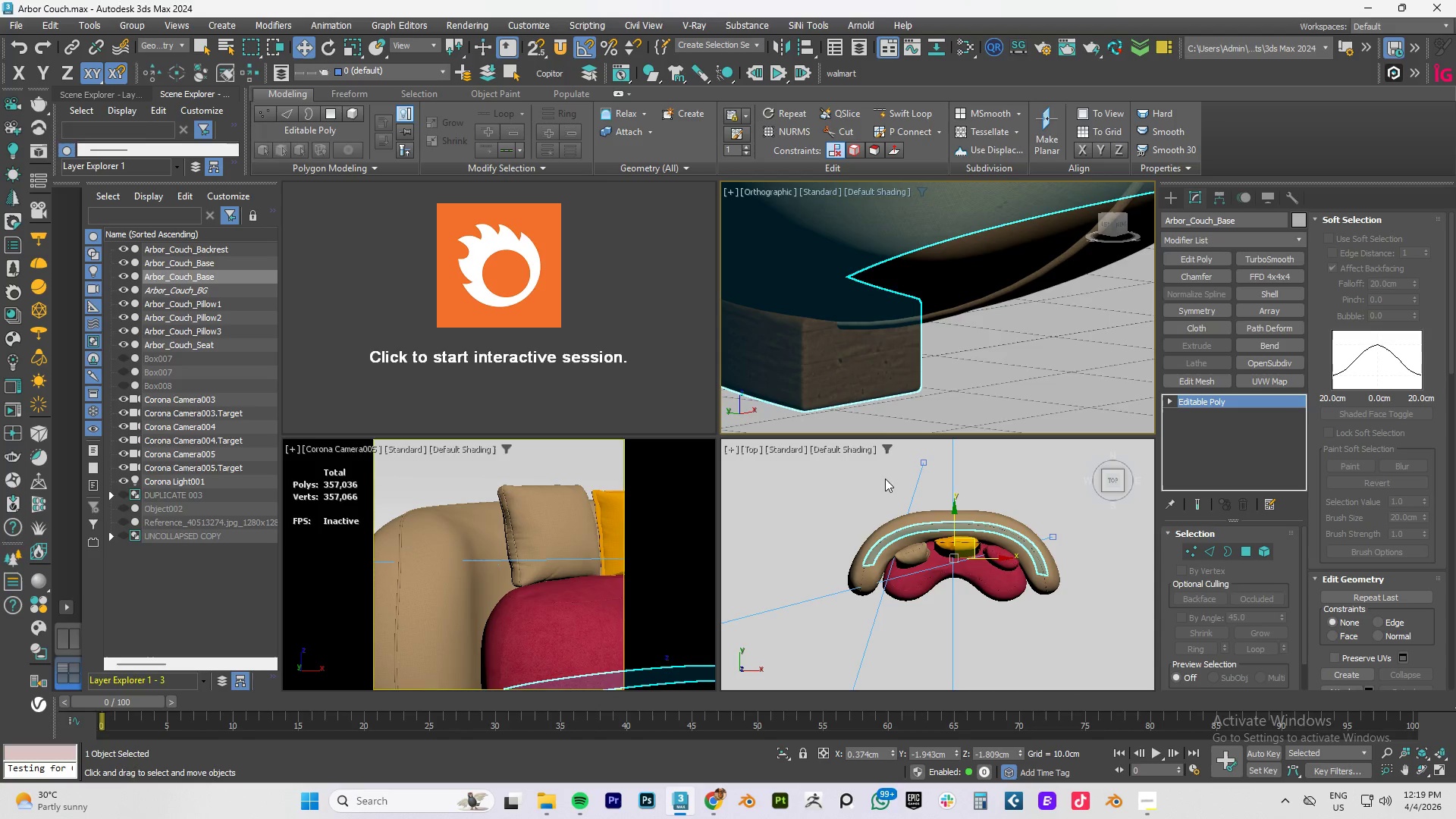 
scroll: coordinate [824, 312], scroll_direction: down, amount: 8.0
 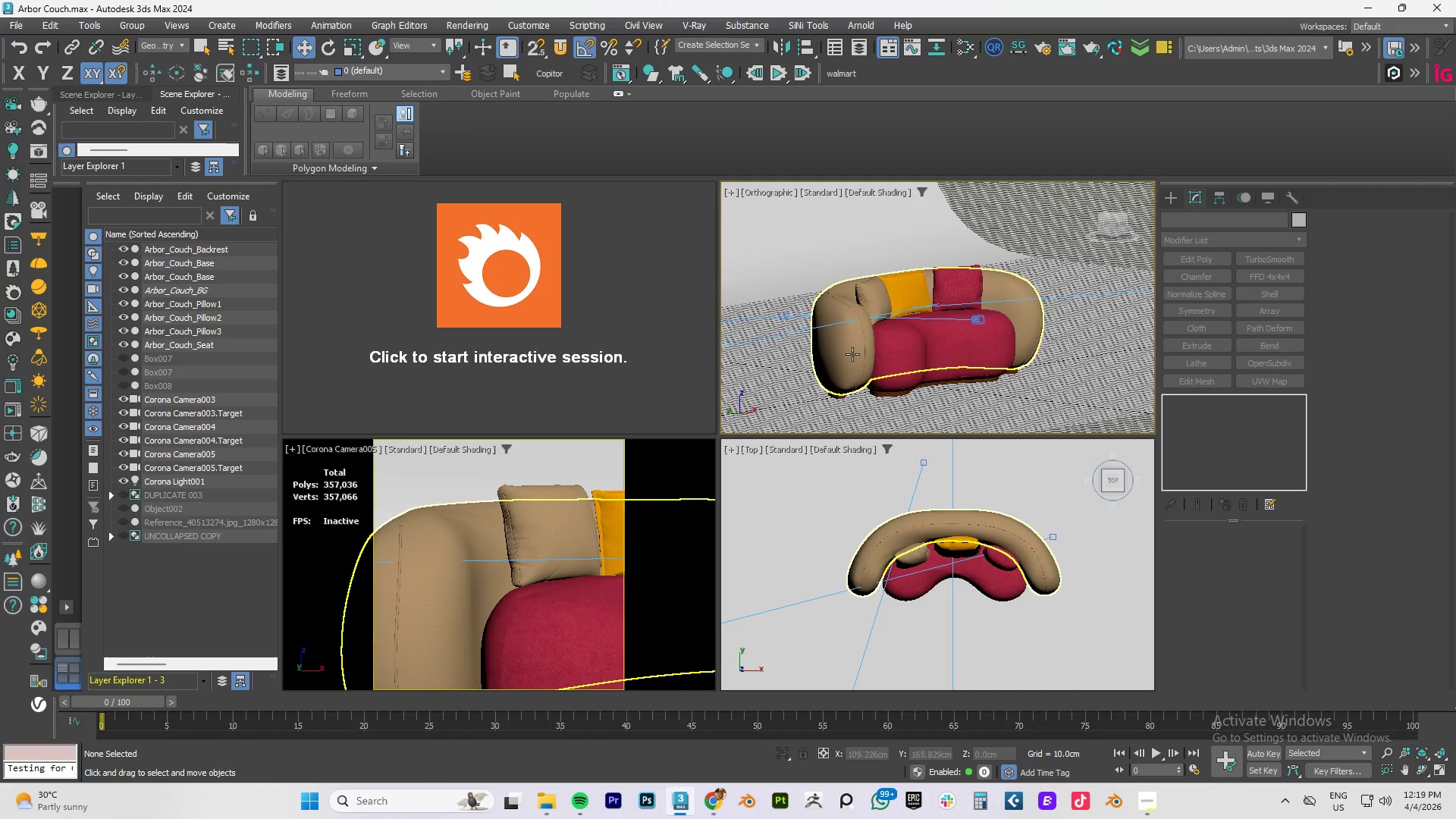 
key(Control+S)
 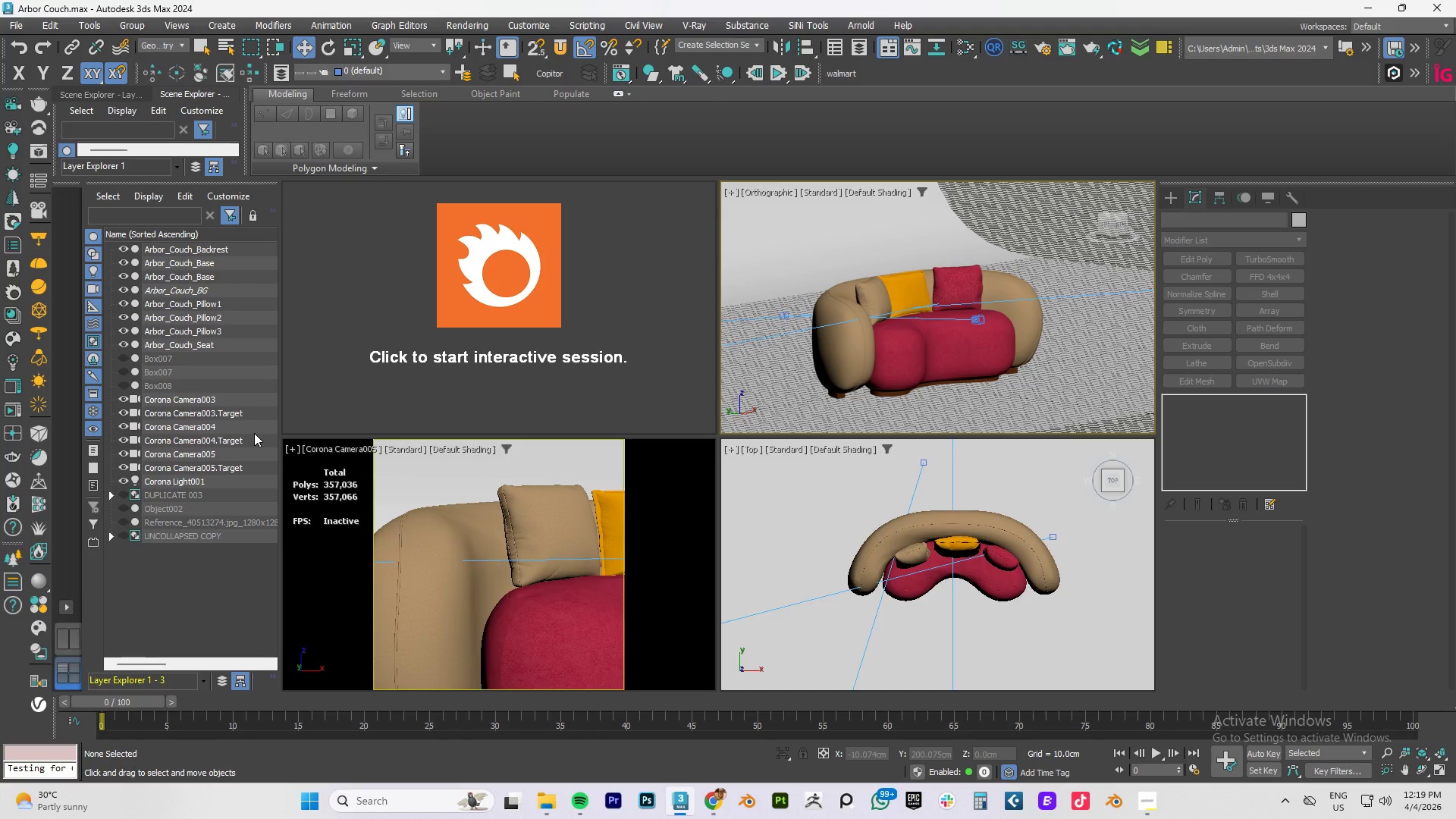 
wait(22.97)
 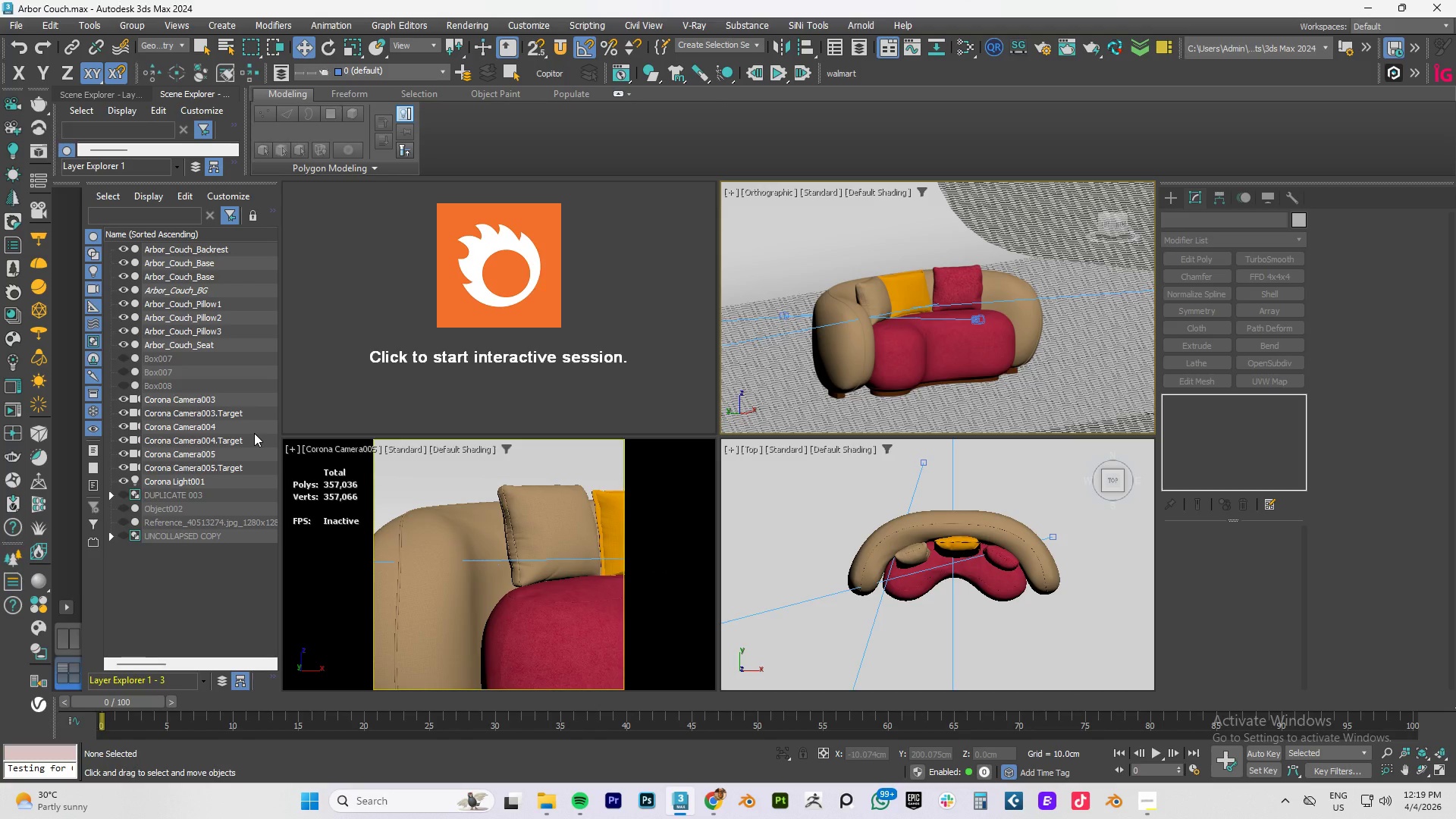 
scroll: coordinate [499, 623], scroll_direction: up, amount: 4.0
 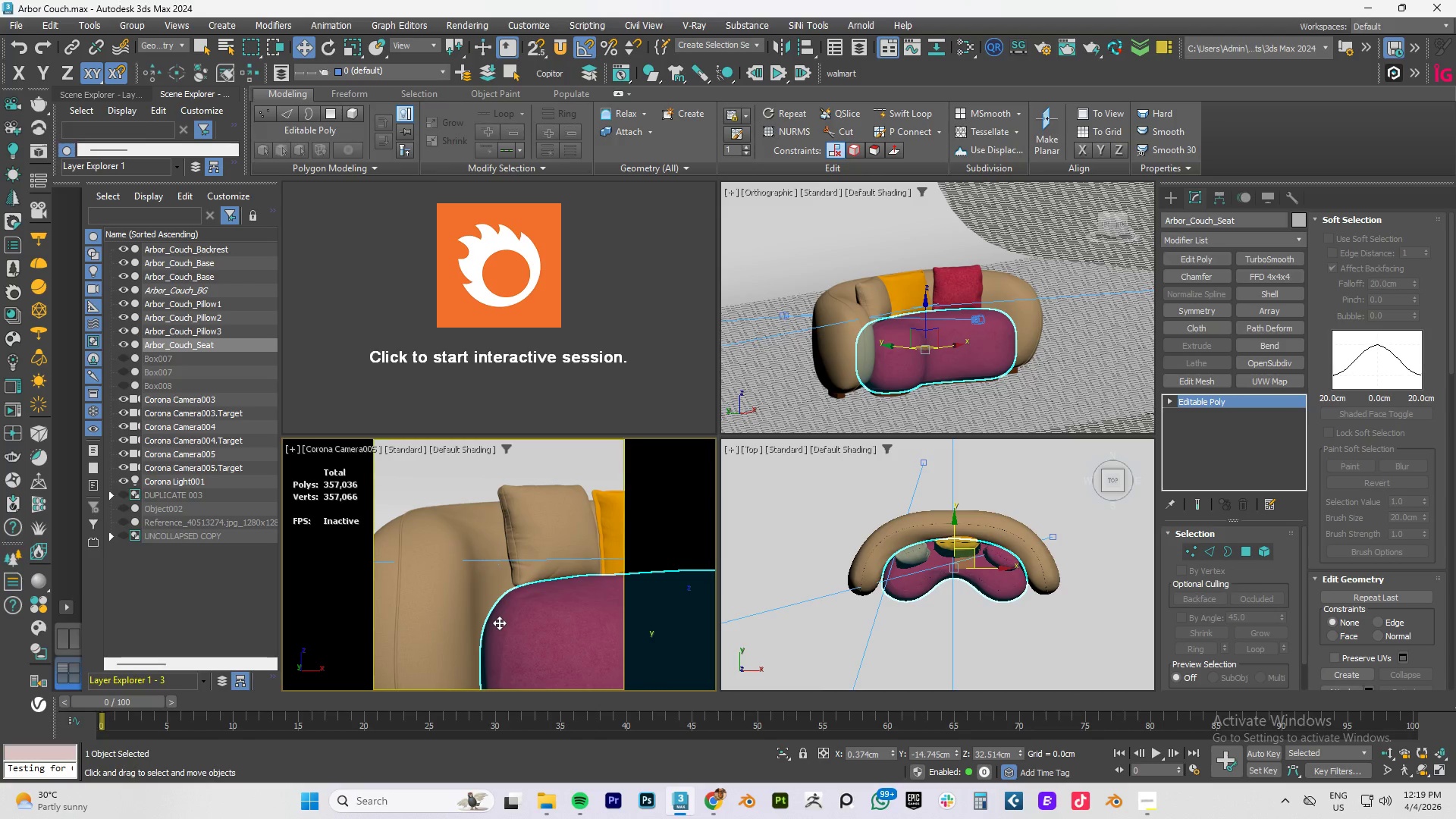 
scroll: coordinate [499, 623], scroll_direction: down, amount: 1.0
 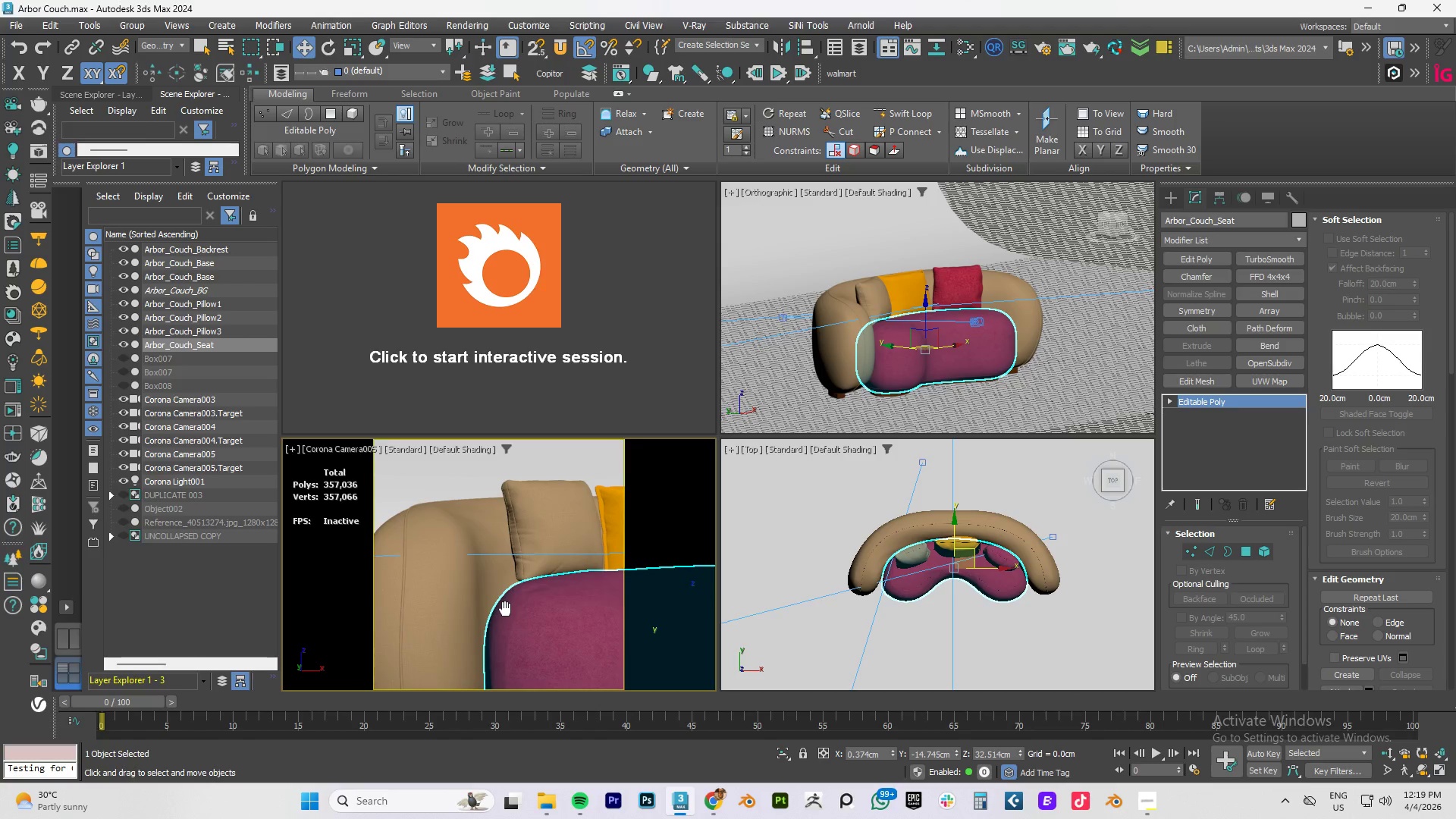 
key(Control+Z)
 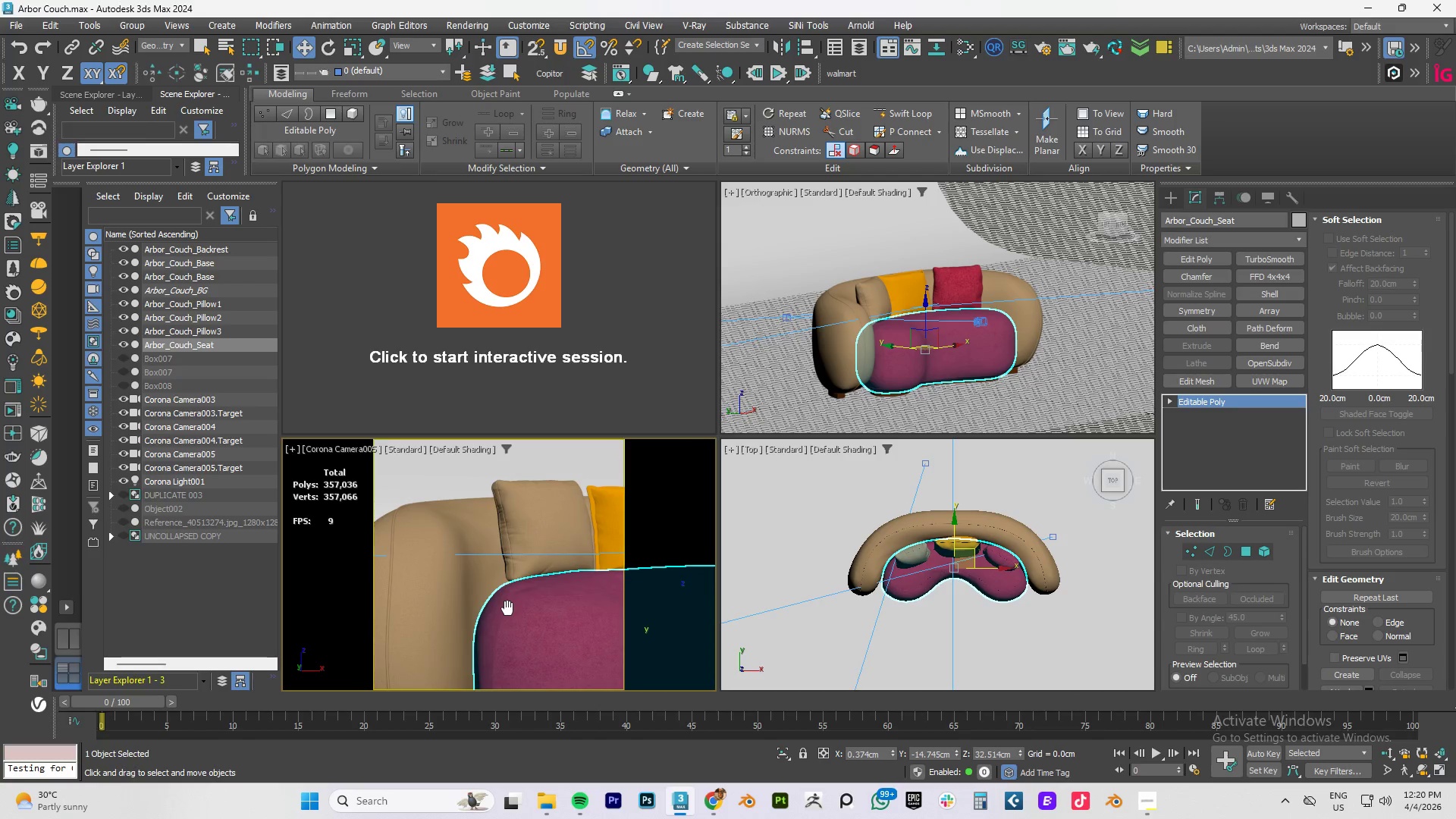 
wait(6.08)
 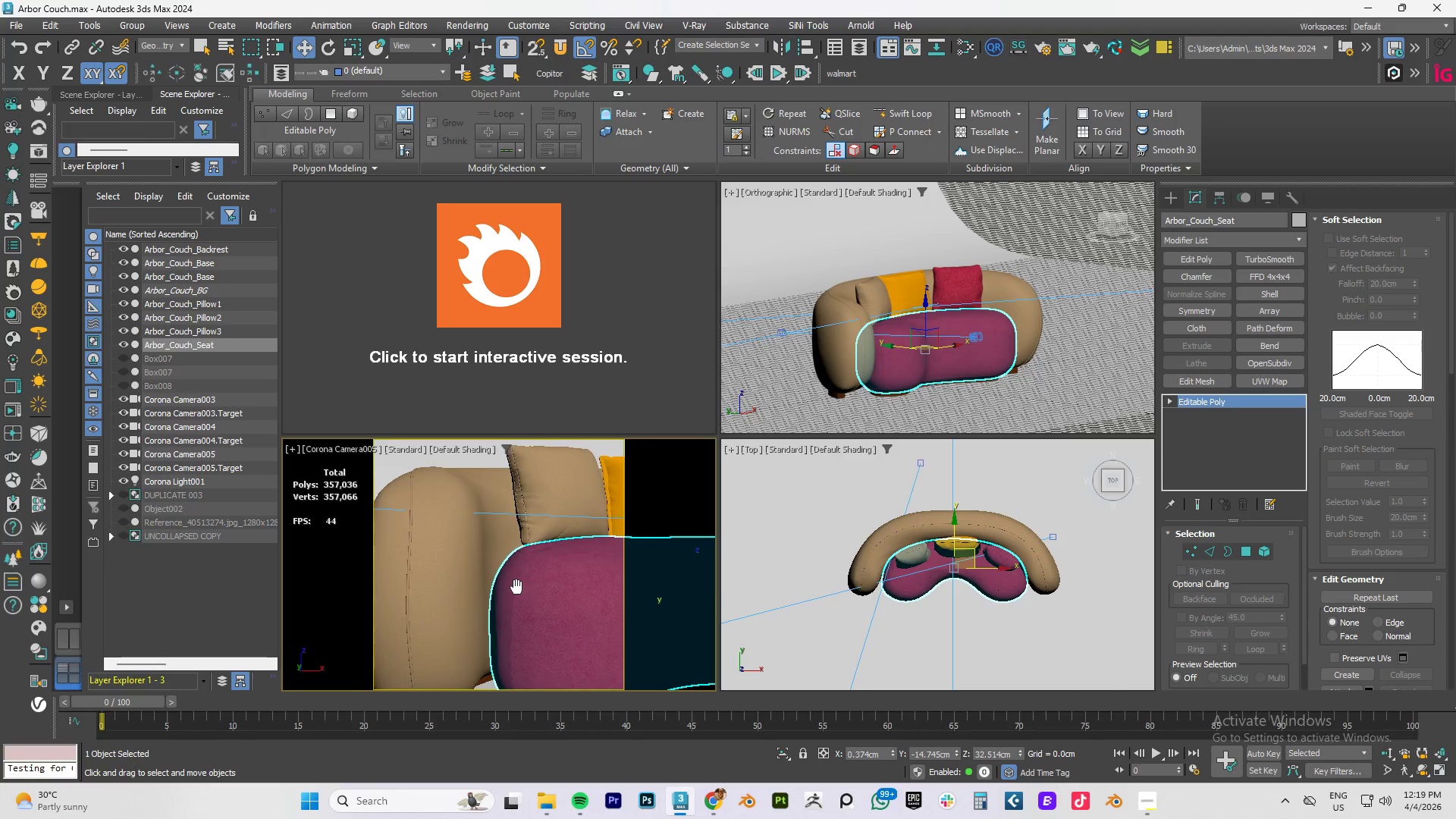 
left_click([710, 397])
 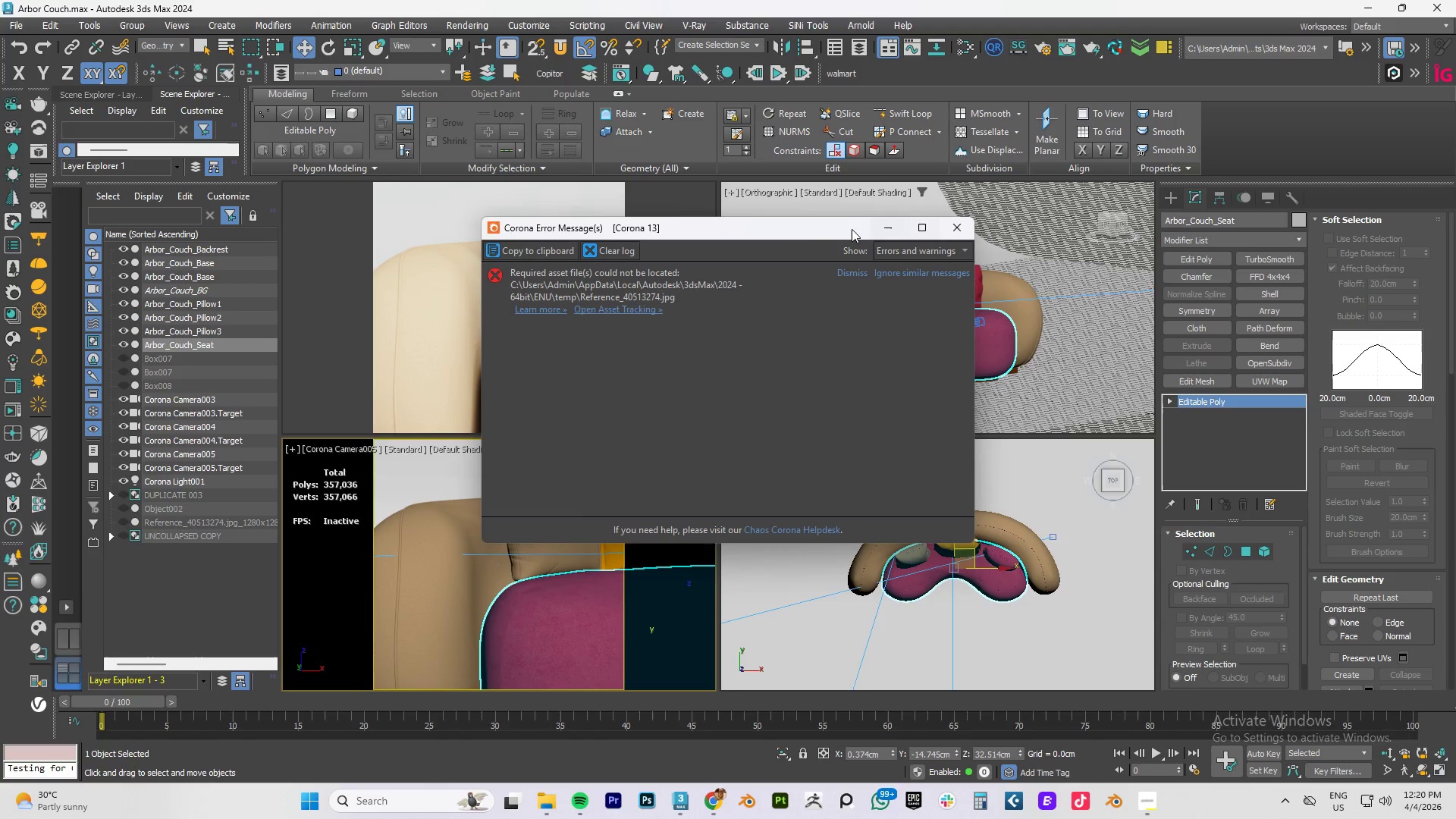 
wait(10.75)
 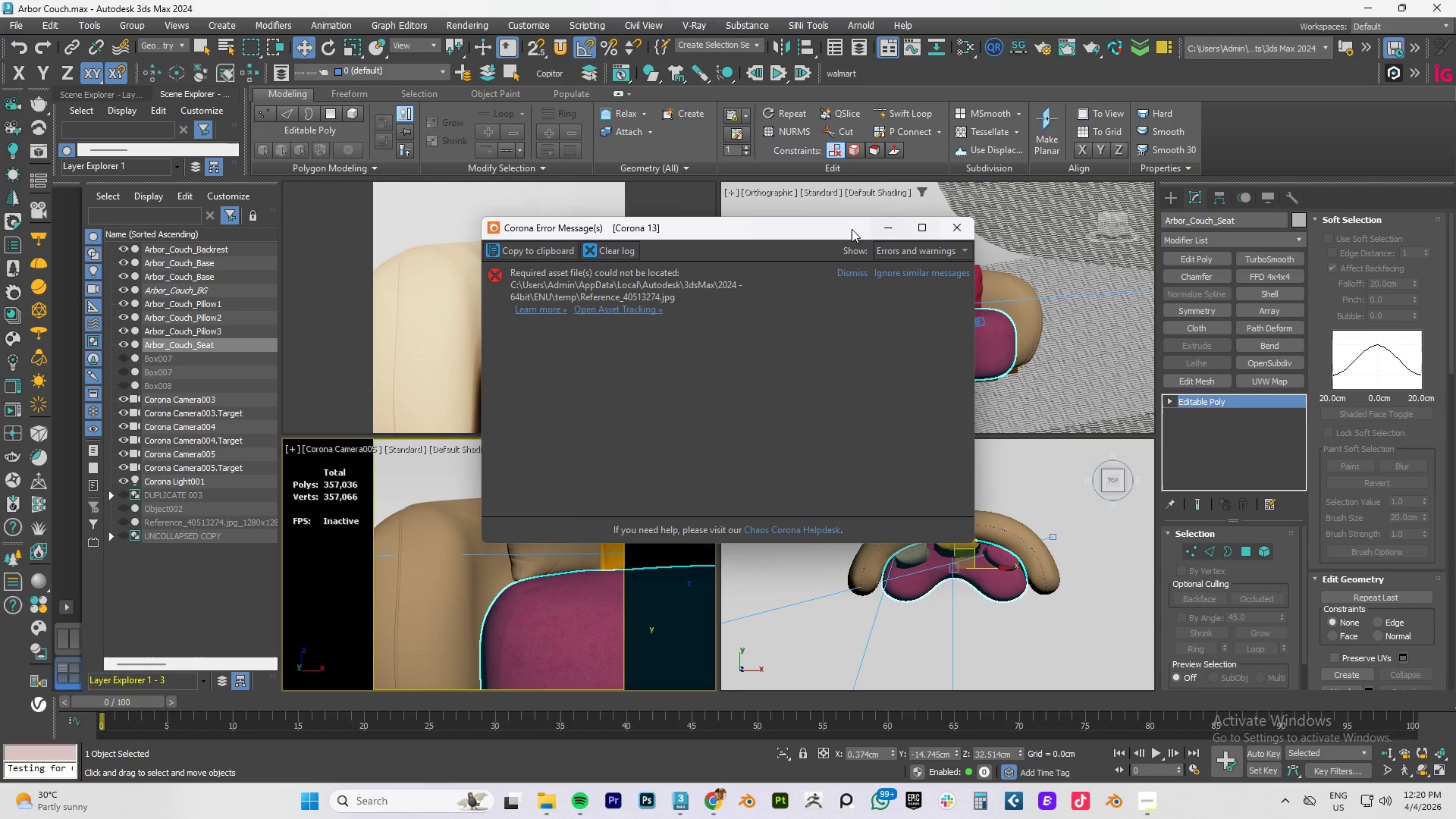 
left_click([912, 269])
 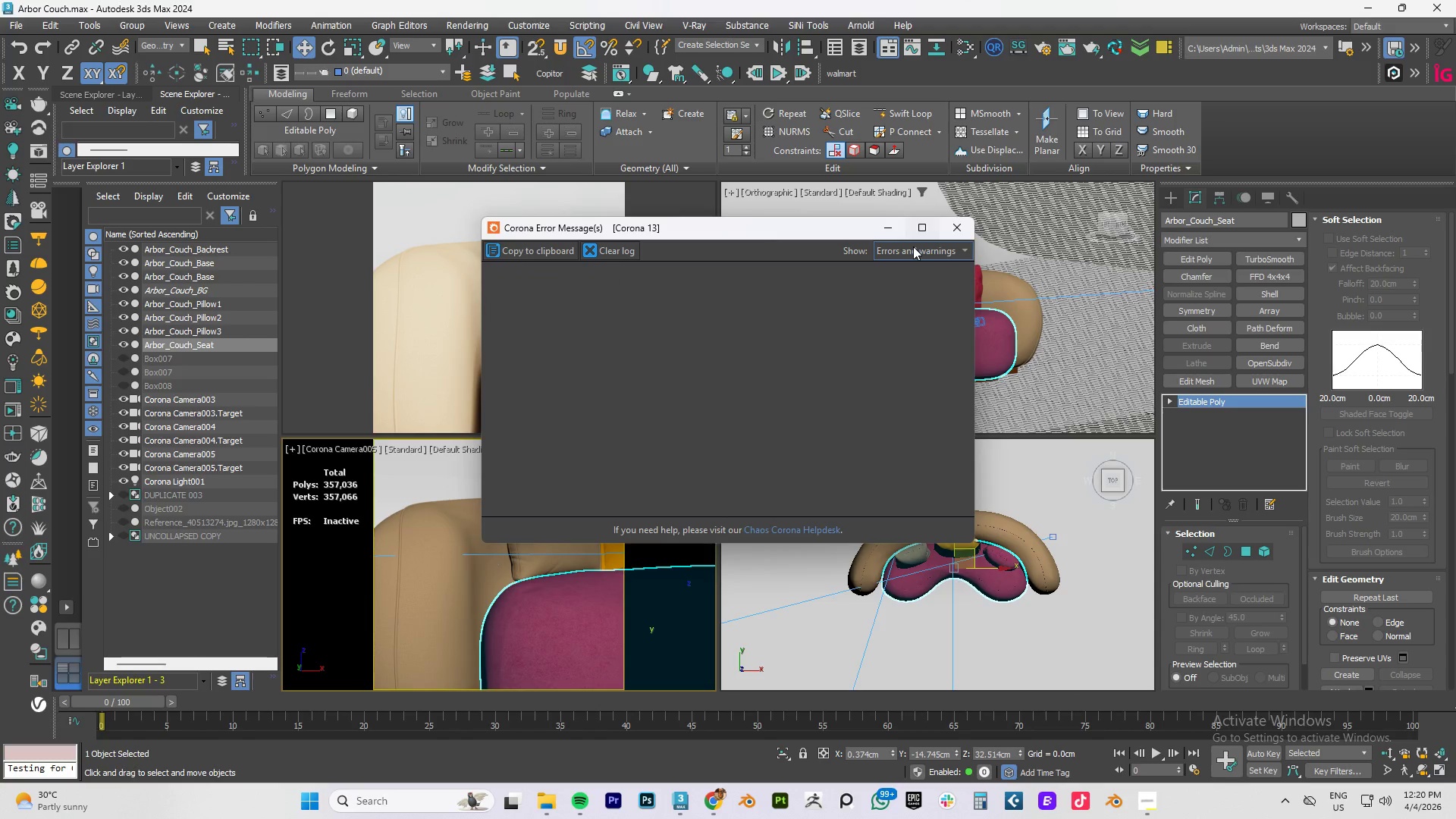 
left_click([965, 234])
 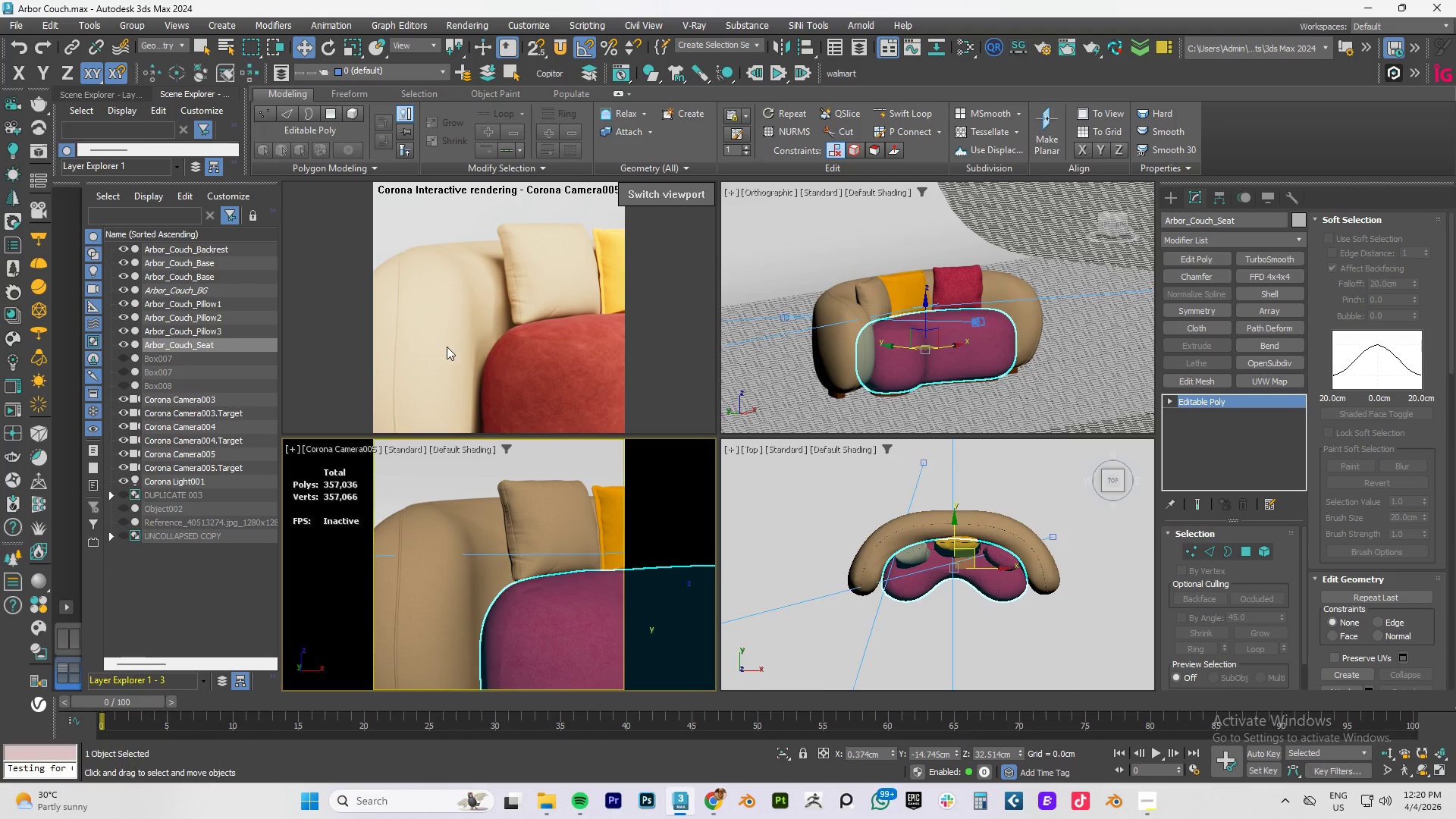 
type(LL)
 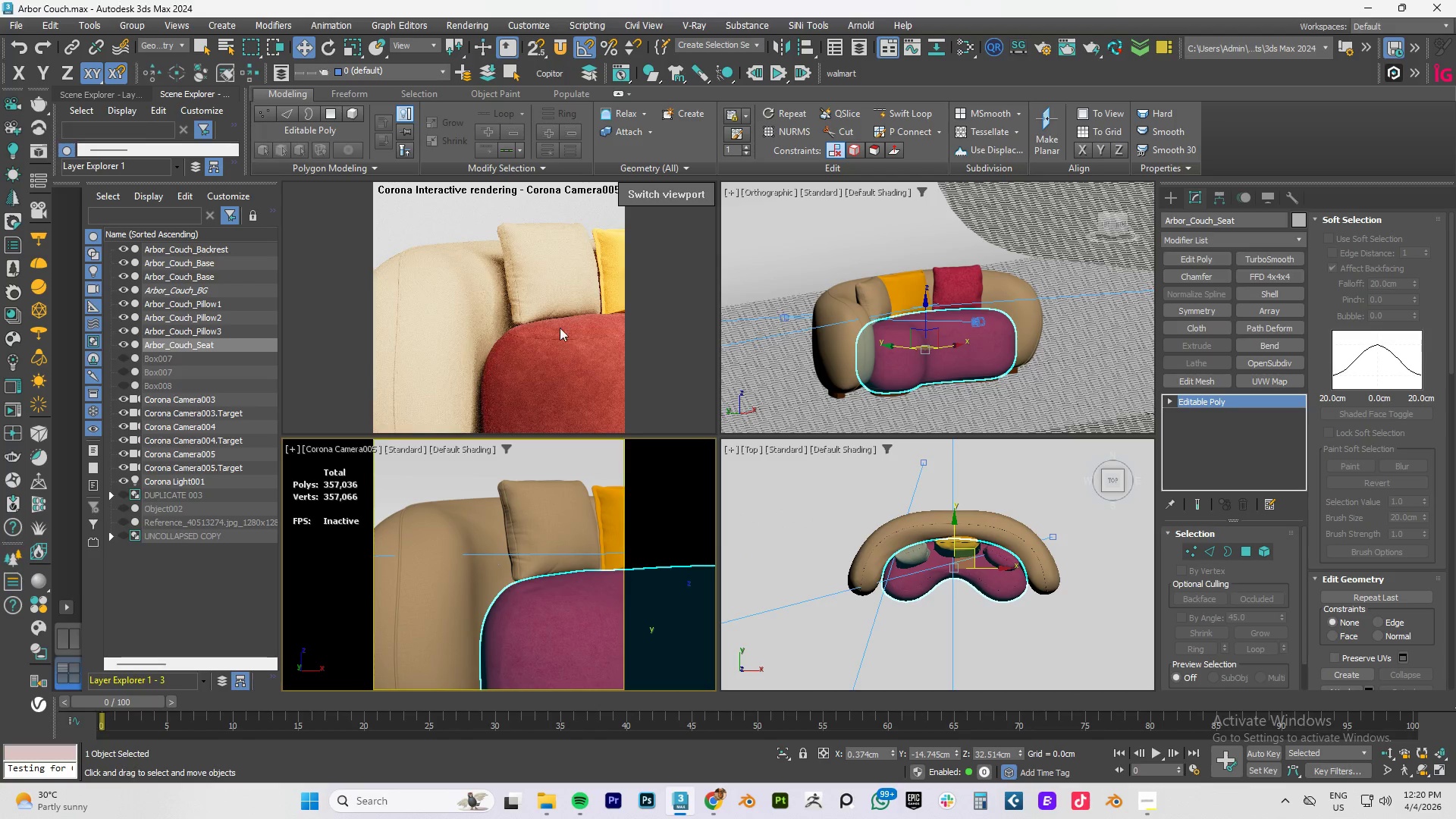 
wait(8.5)
 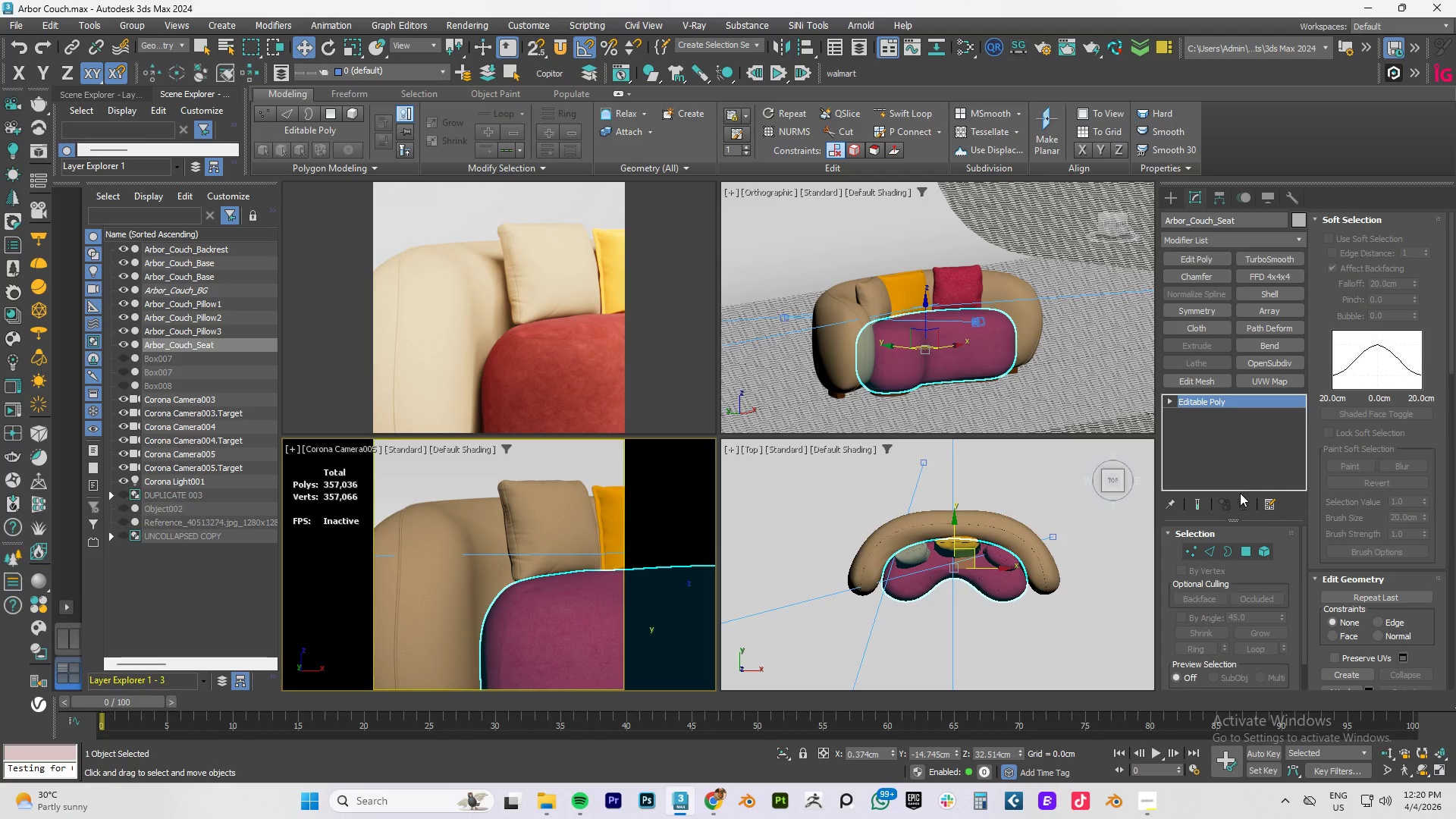 
scroll: coordinate [1034, 288], scroll_direction: down, amount: 5.0
 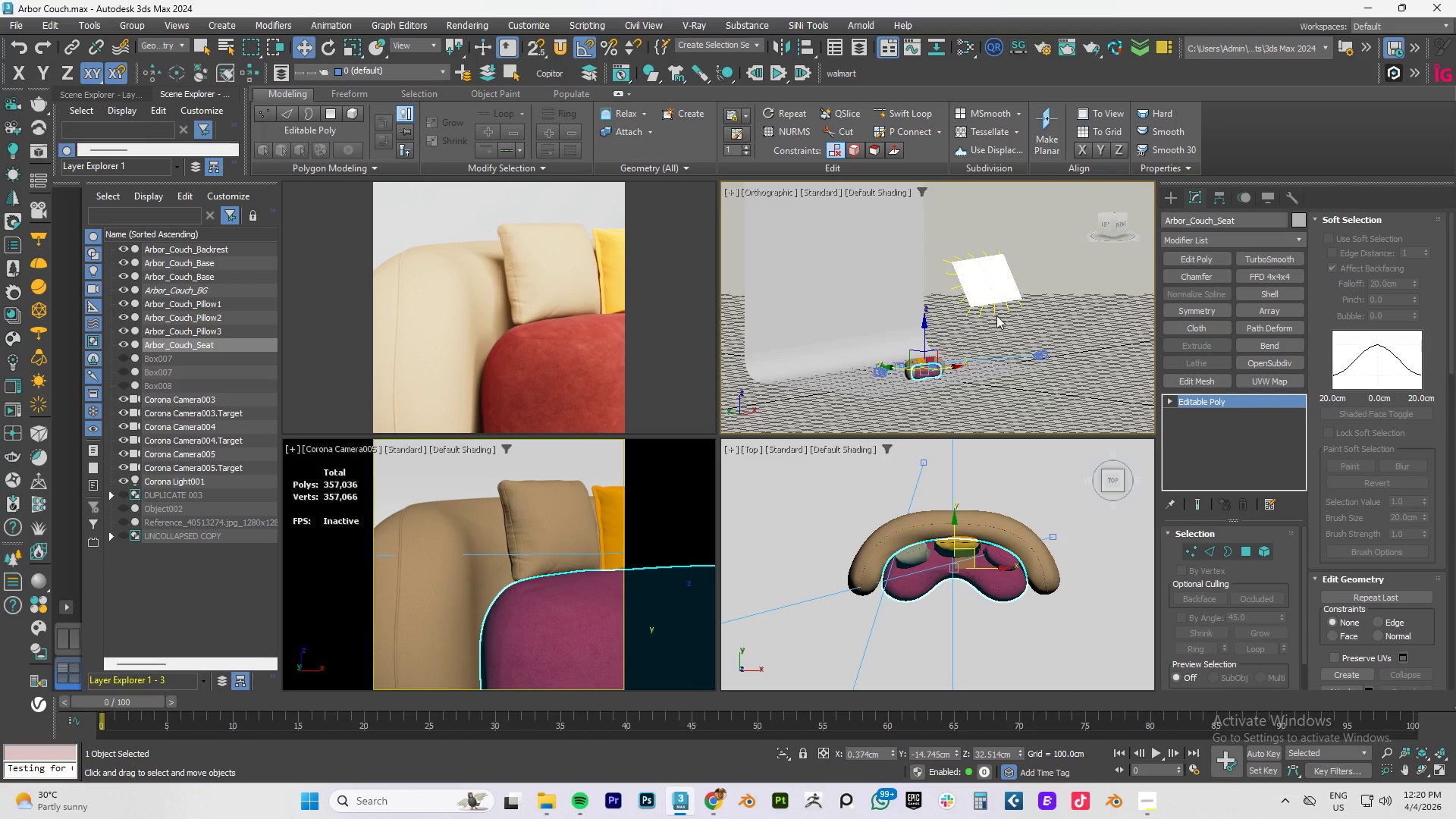 
left_click([993, 285])
 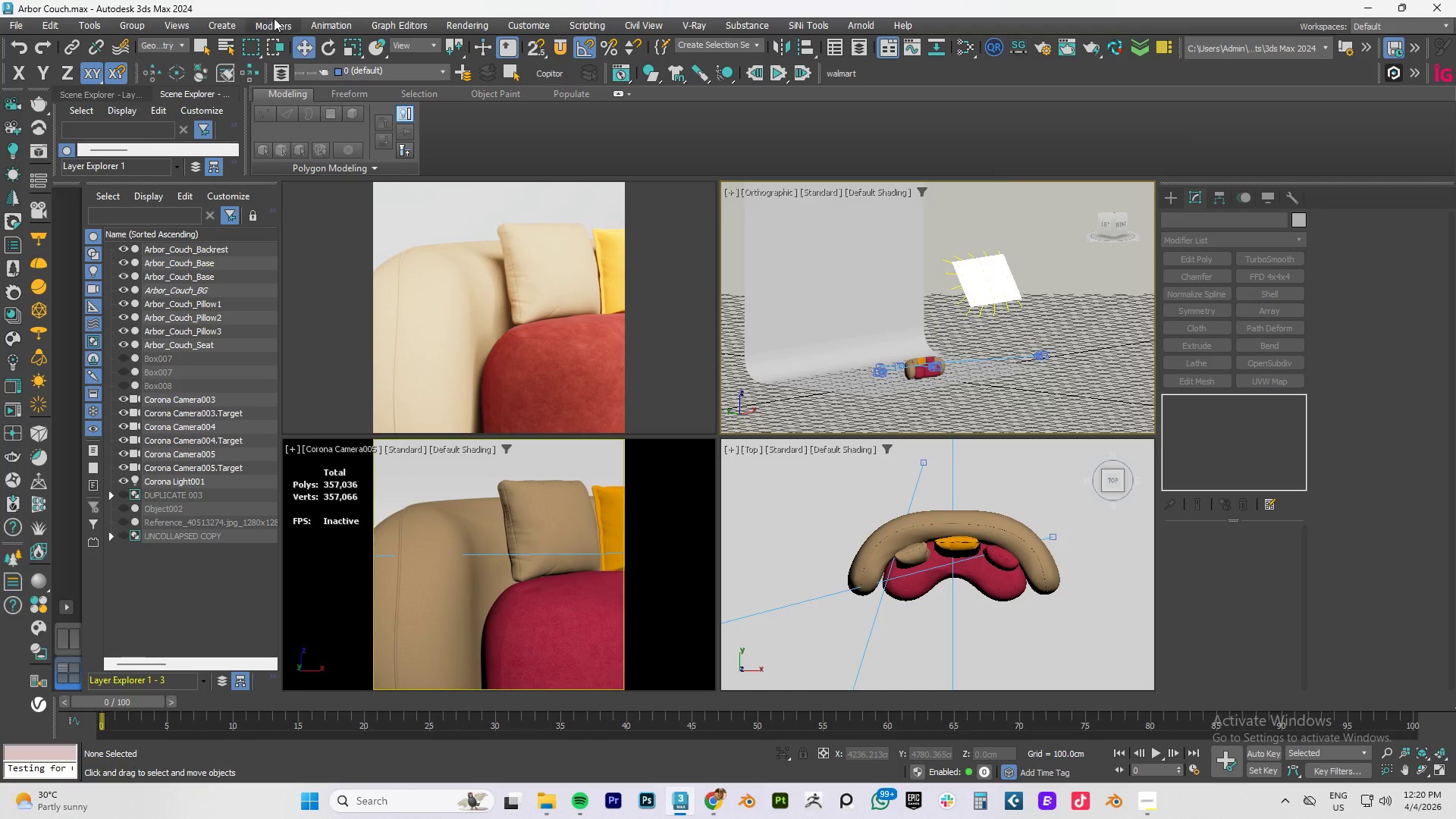 
left_click([162, 42])
 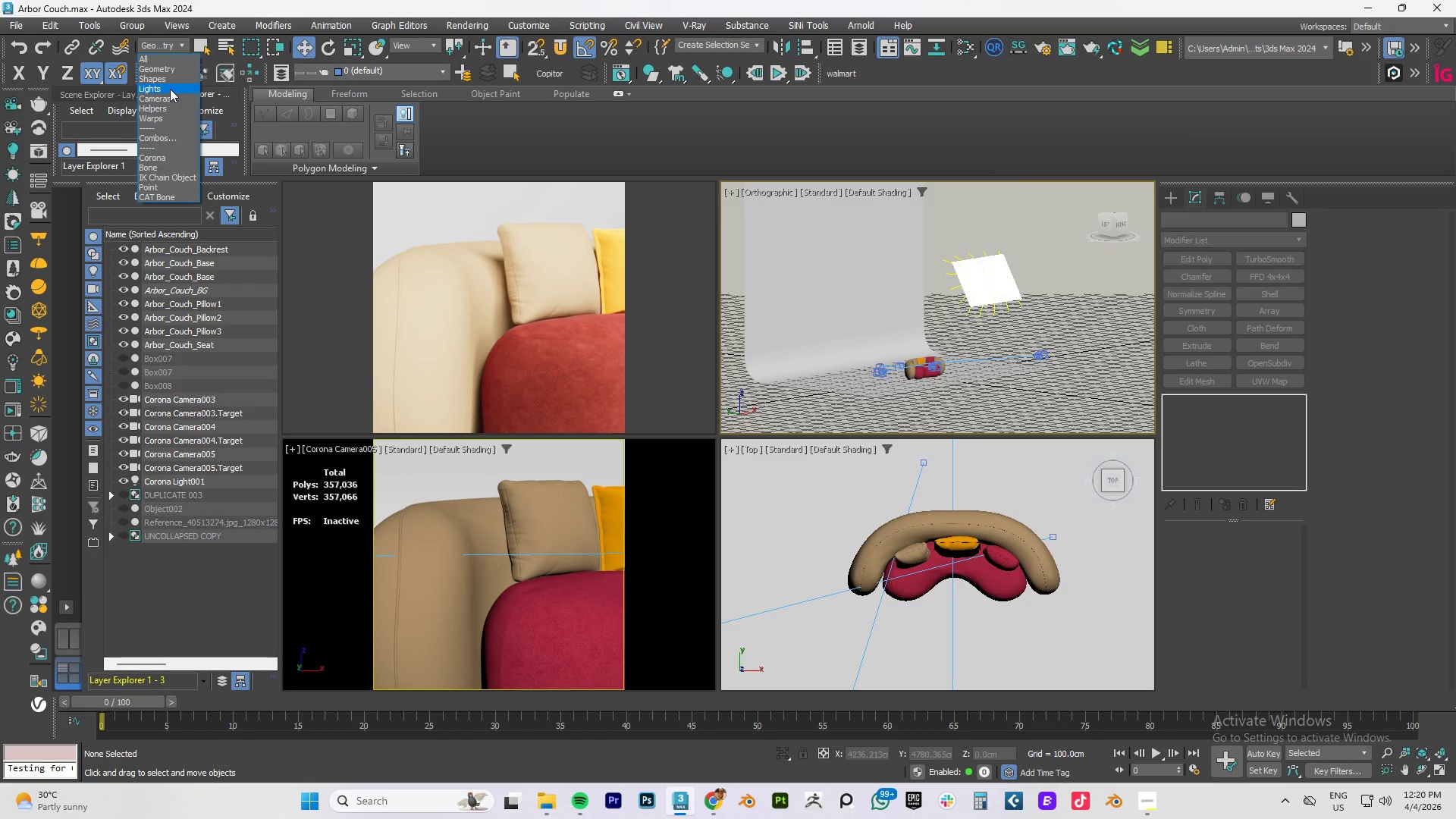 
left_click([163, 85])
 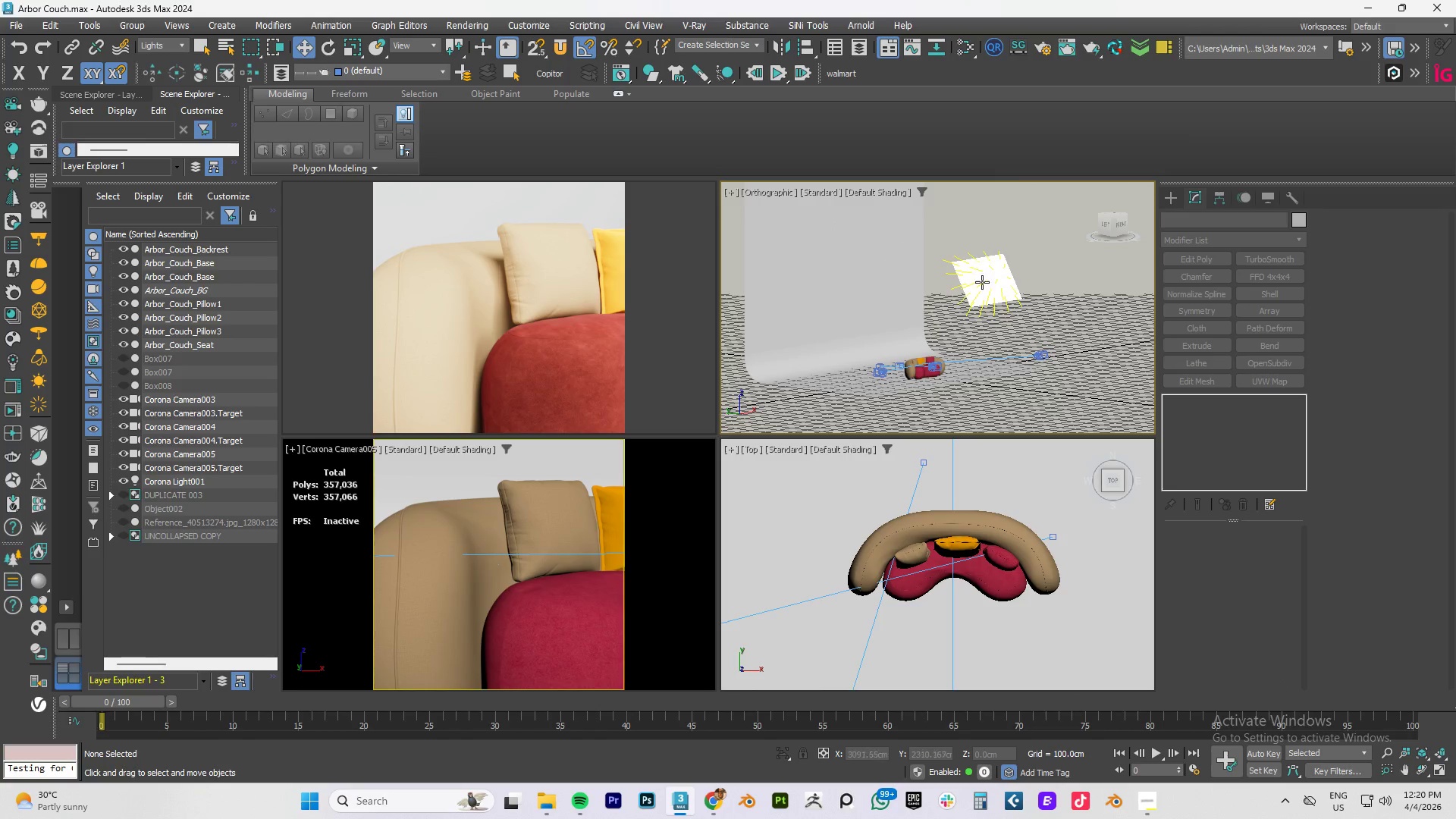 
left_click([983, 284])
 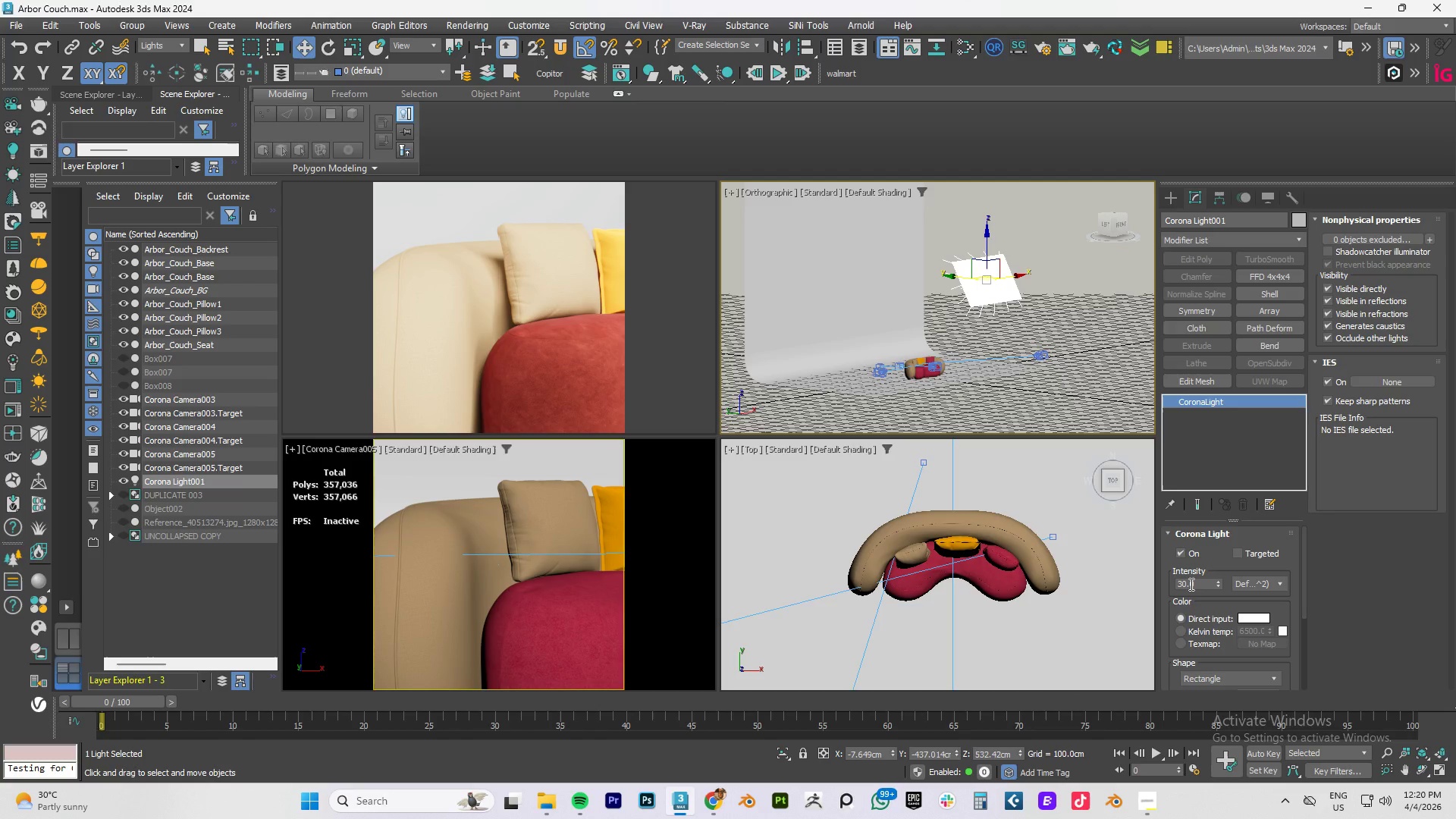 
double_click([1190, 584])
 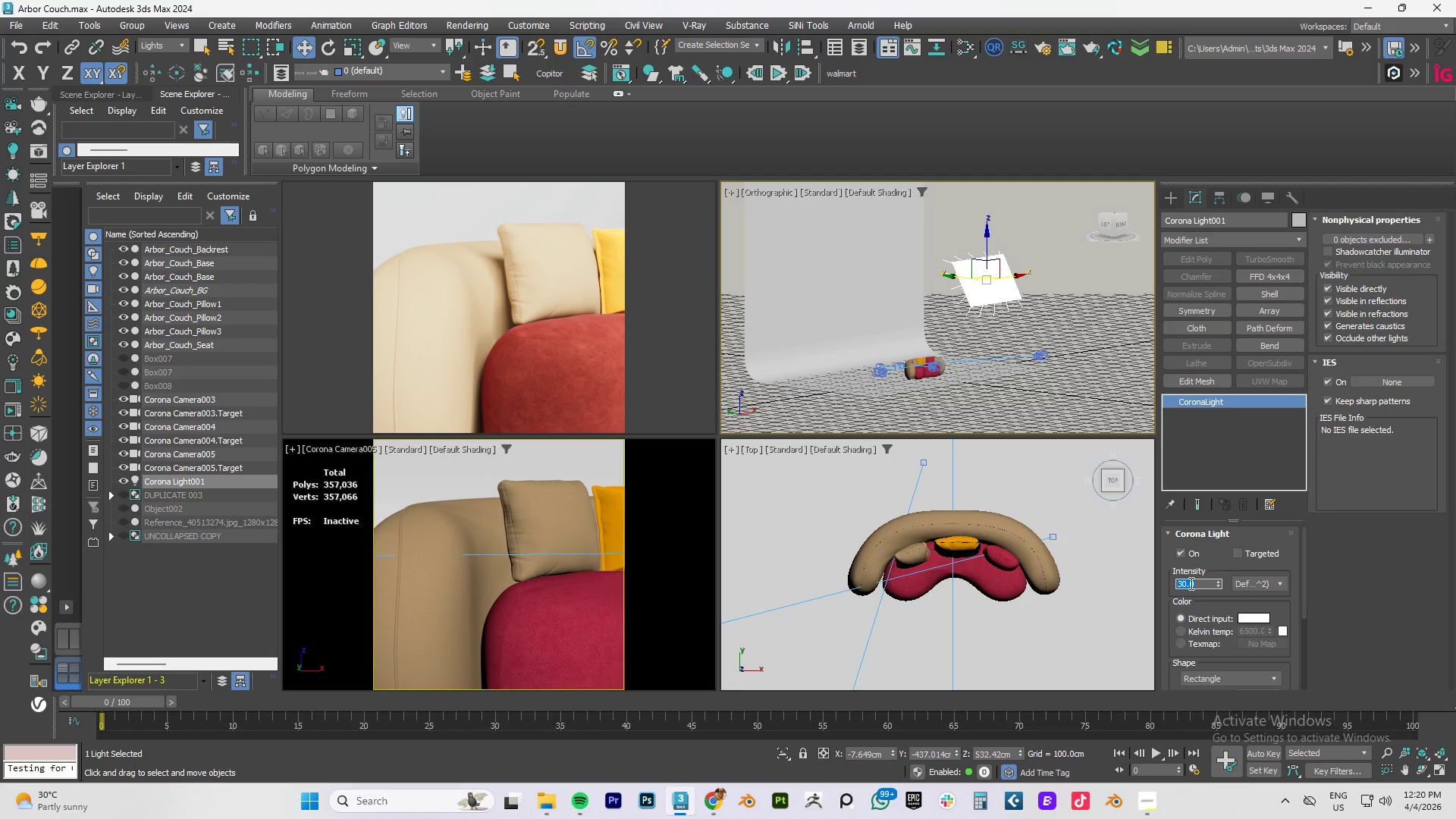 
key(Numpad2)
 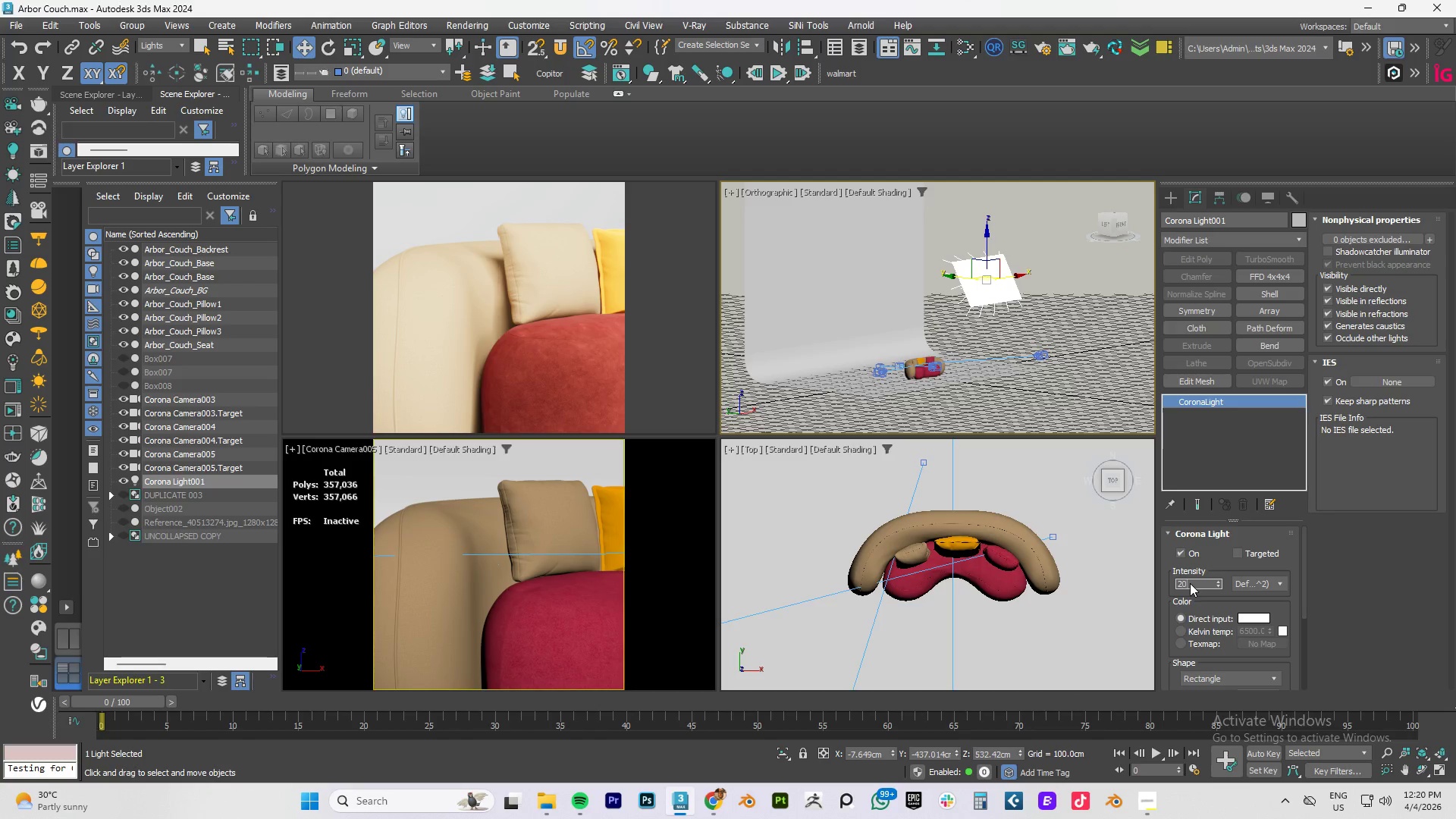 
key(Numpad0)
 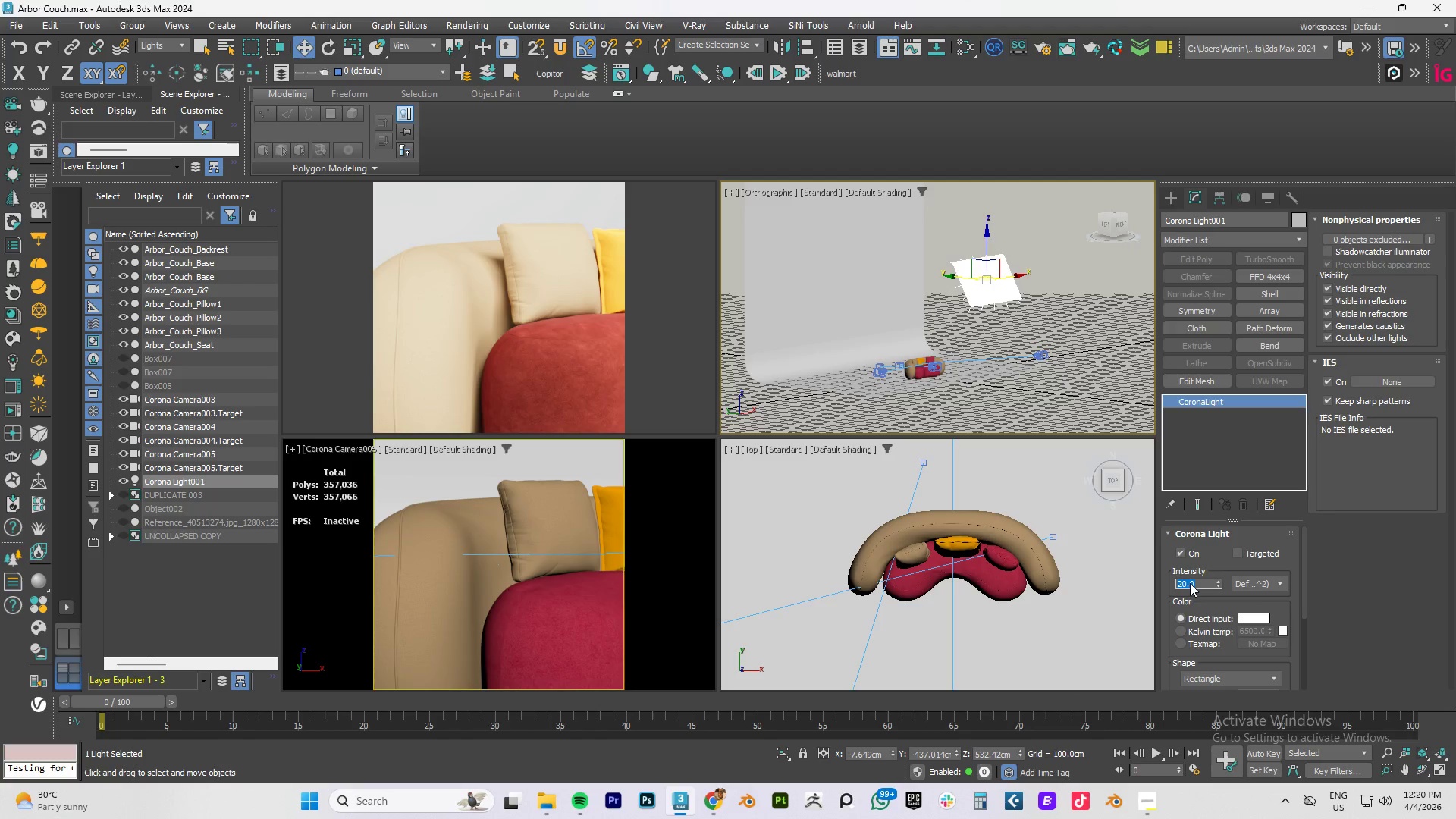 
key(NumpadEnter)
 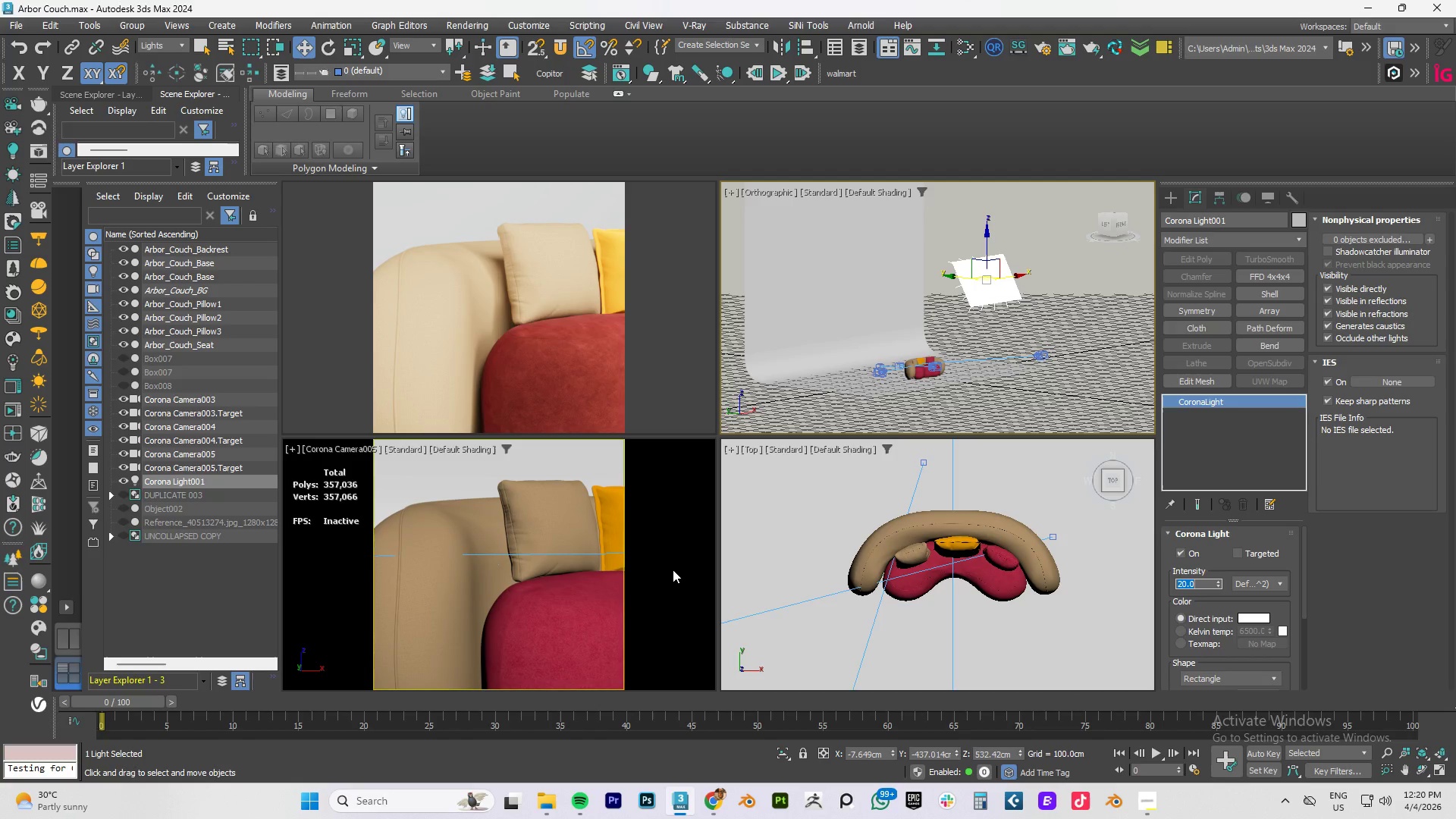 
wait(21.81)
 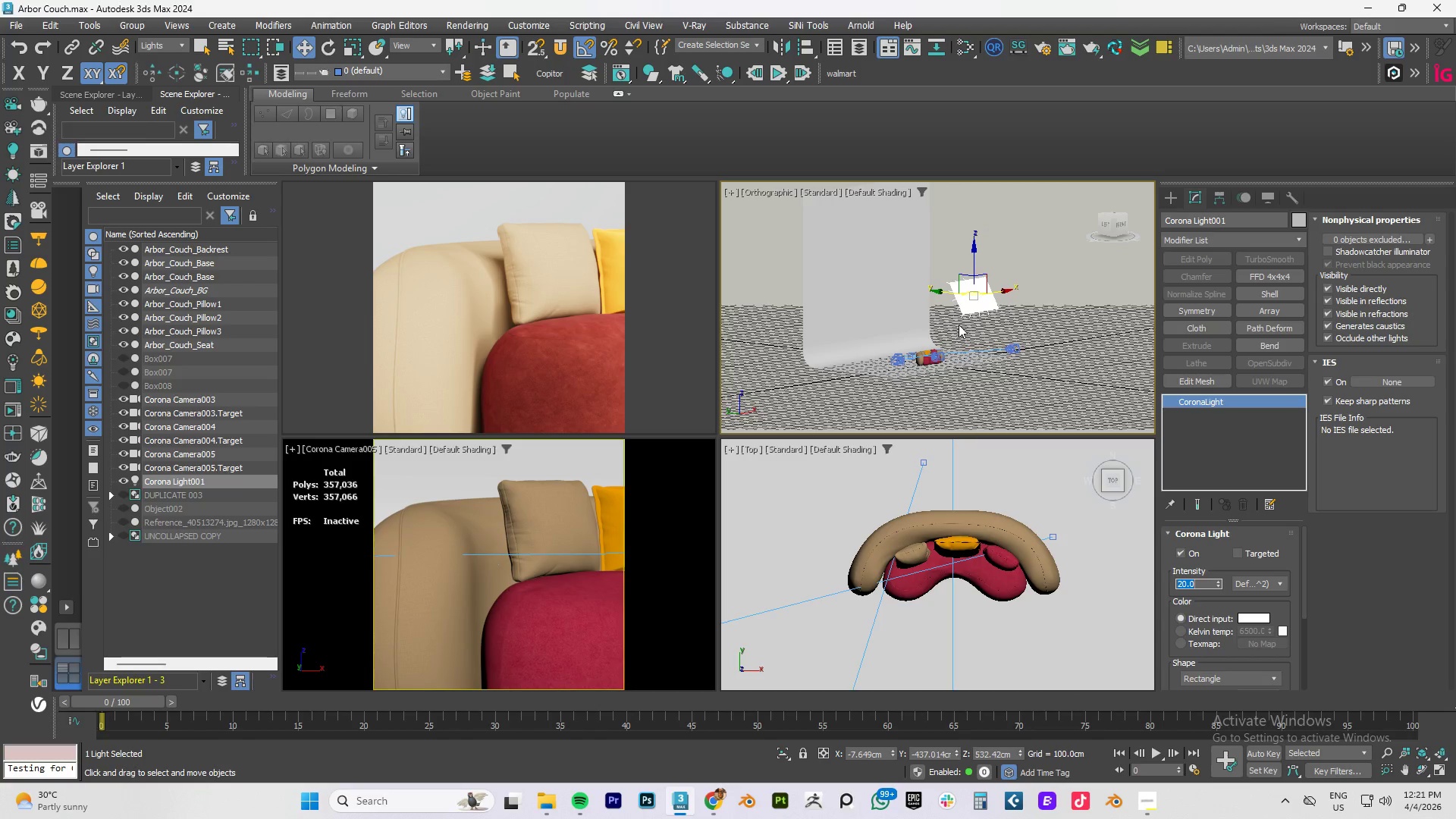 
hold_key(key=AltLeft, duration=0.66)
 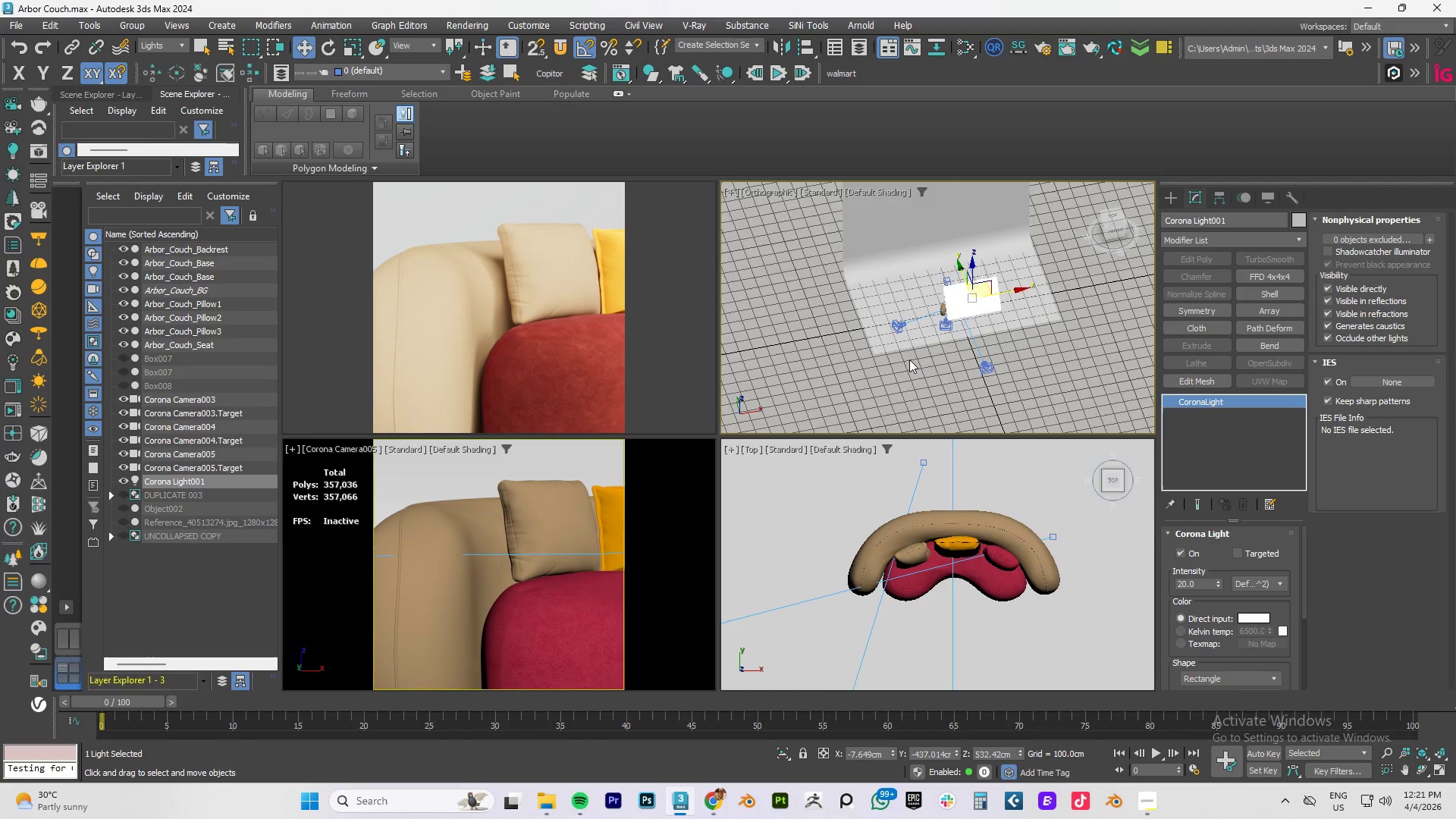 
scroll: coordinate [943, 332], scroll_direction: down, amount: 1.0
 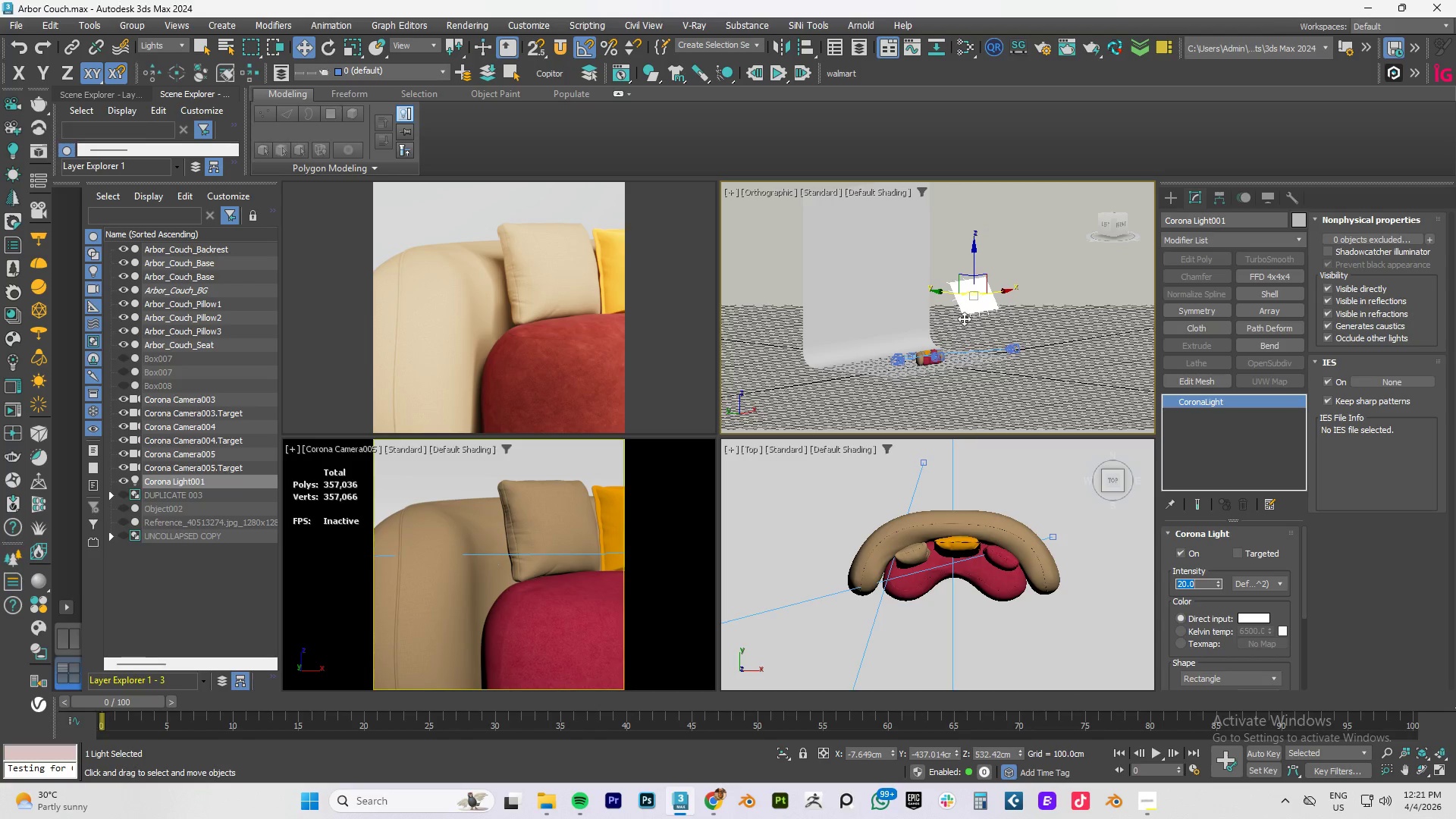 
key(T)
 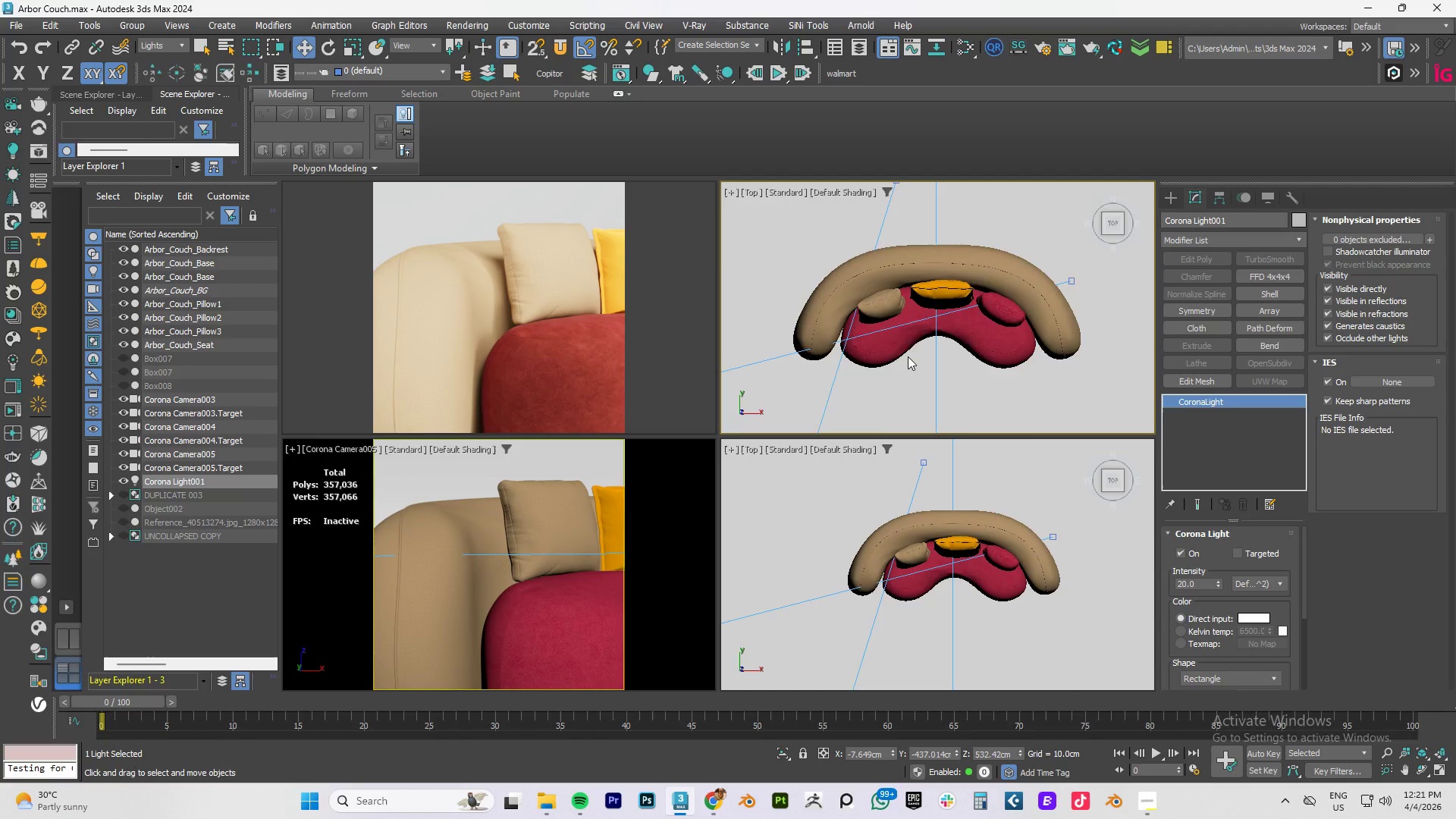 
hold_key(key=Z, duration=0.38)
 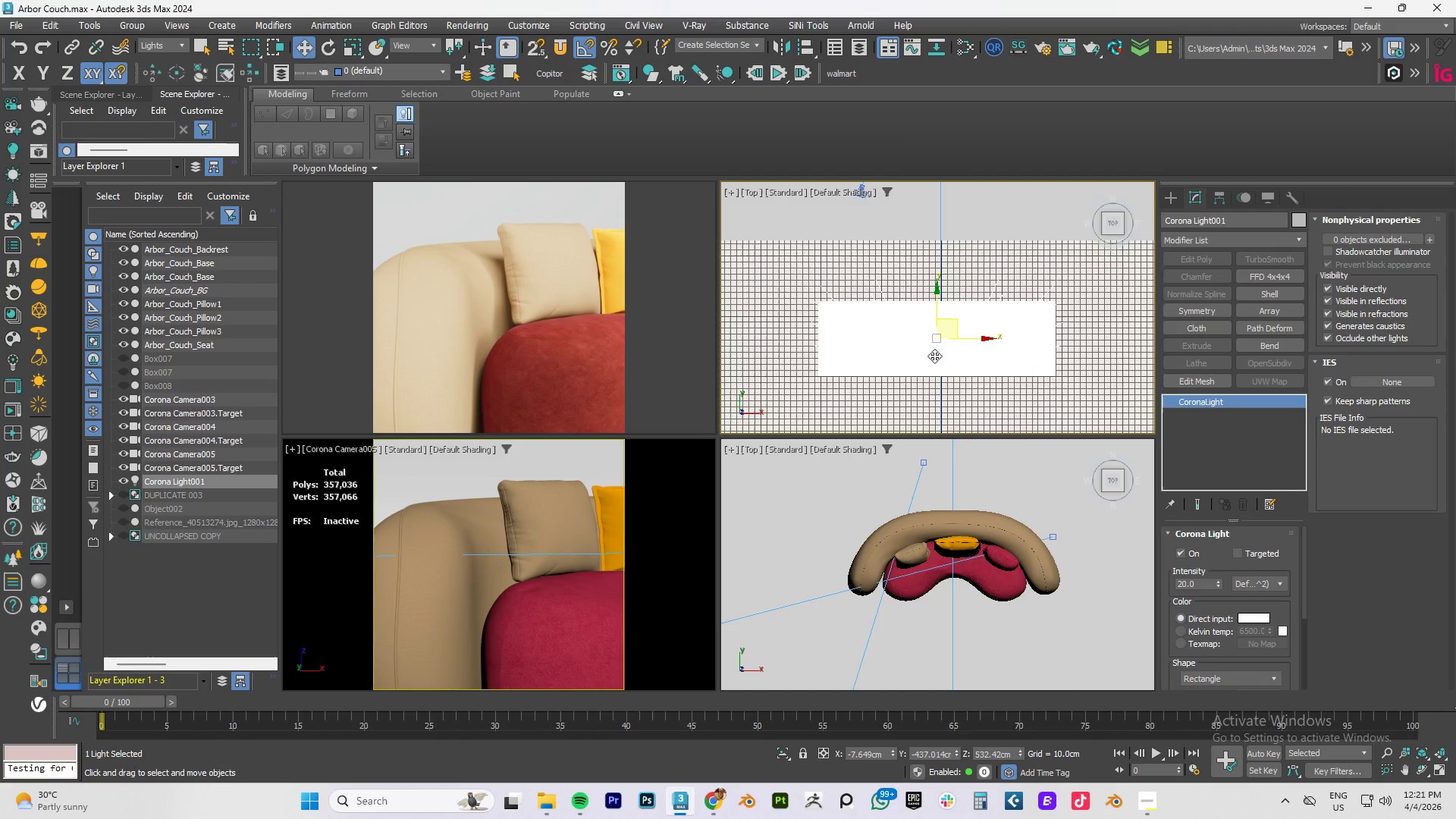 
scroll: coordinate [934, 356], scroll_direction: down, amount: 4.0
 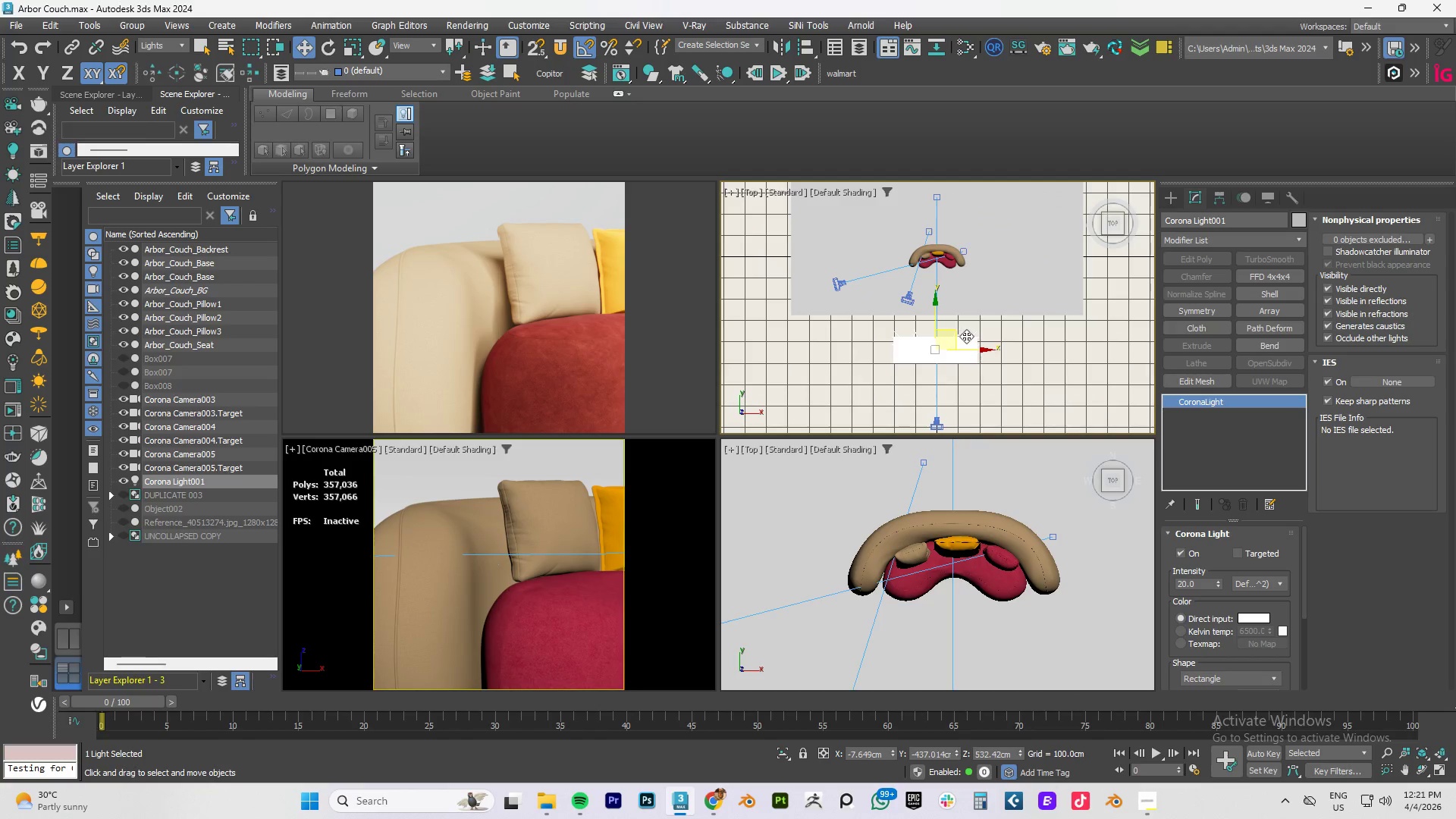 
key(E)
 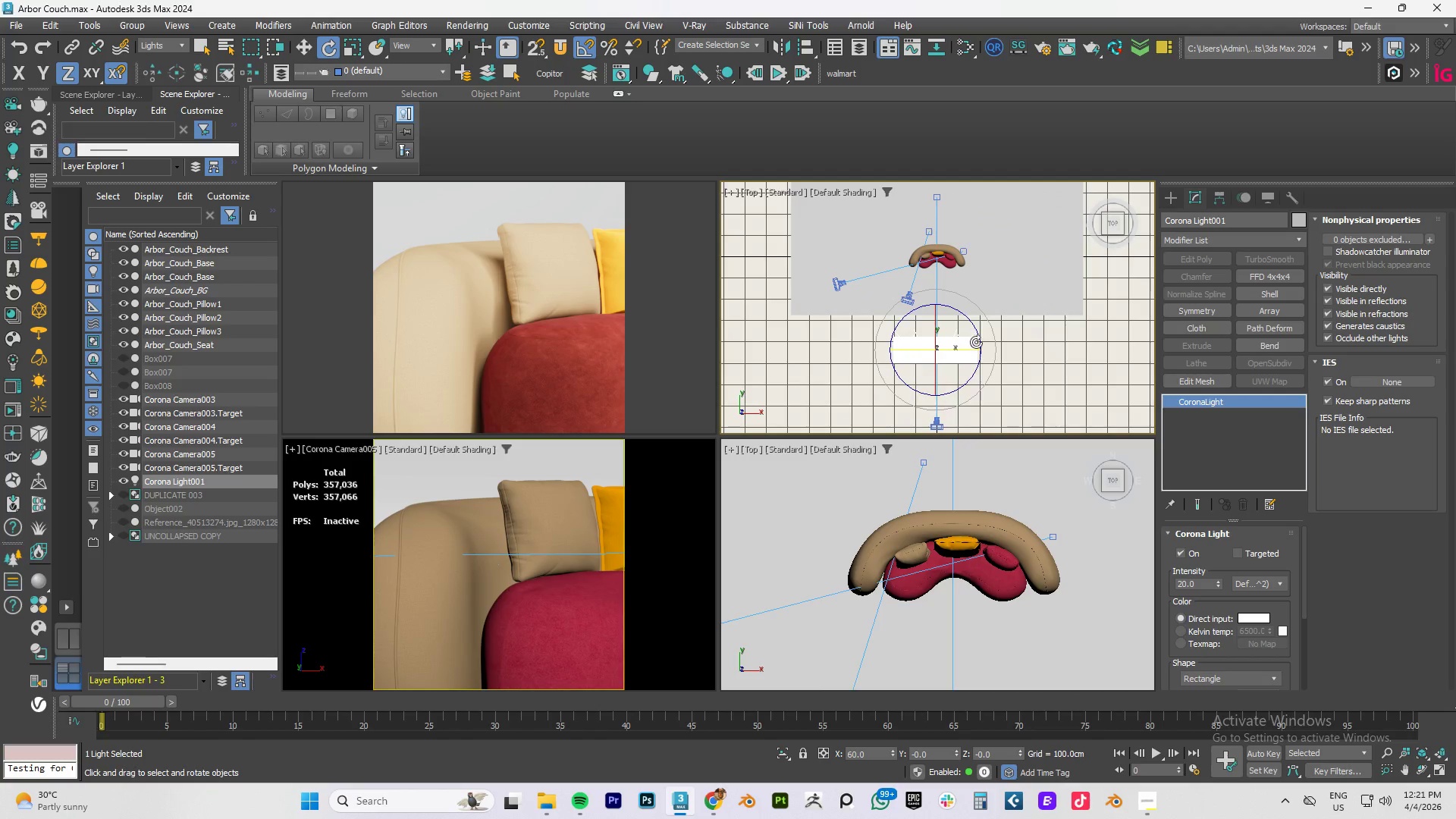 
hold_key(key=ShiftLeft, duration=1.52)
left_click_drag(start_coordinate=[975, 328], to_coordinate=[985, 361])
 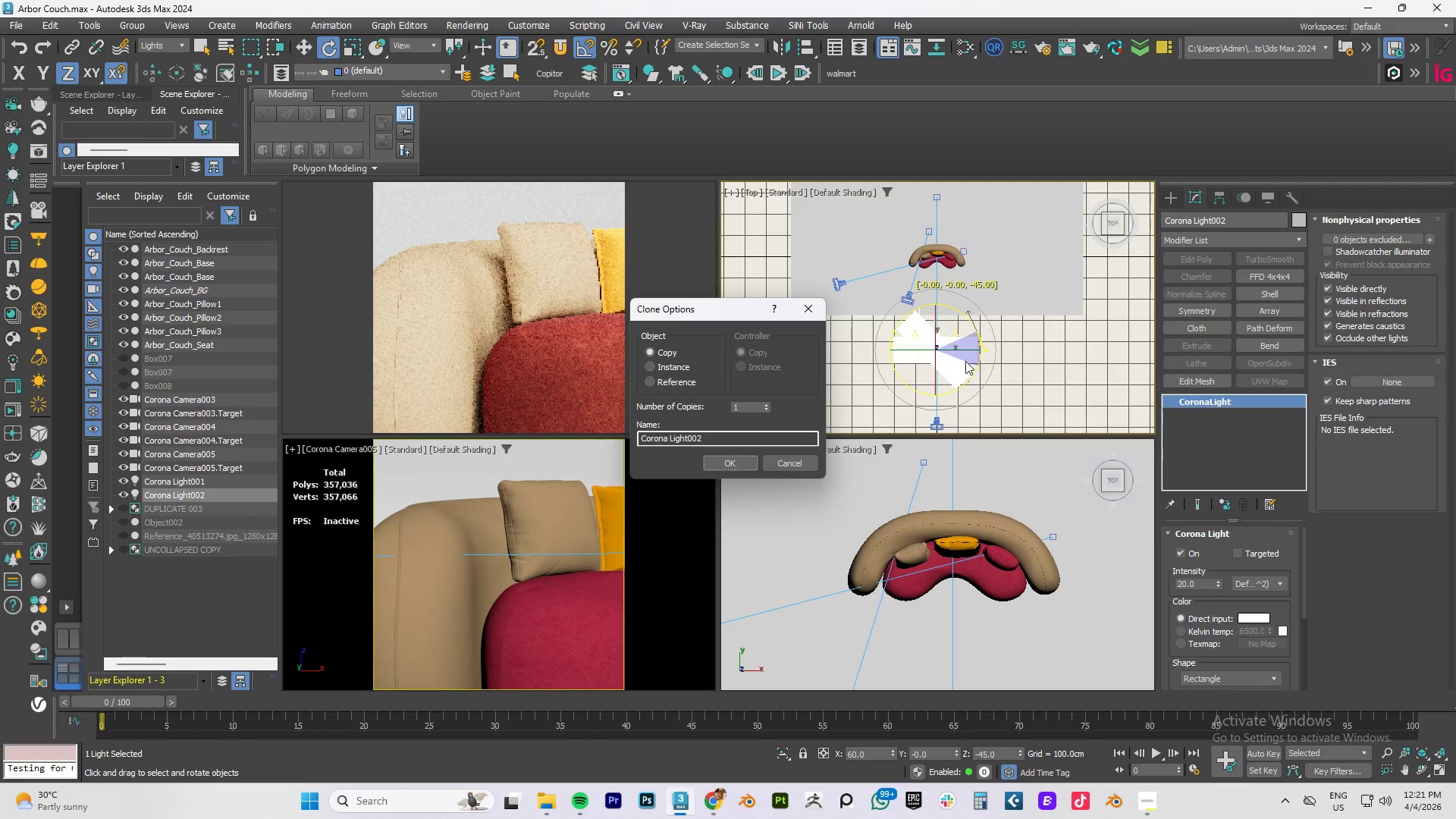 
hold_key(key=ShiftLeft, duration=0.72)
 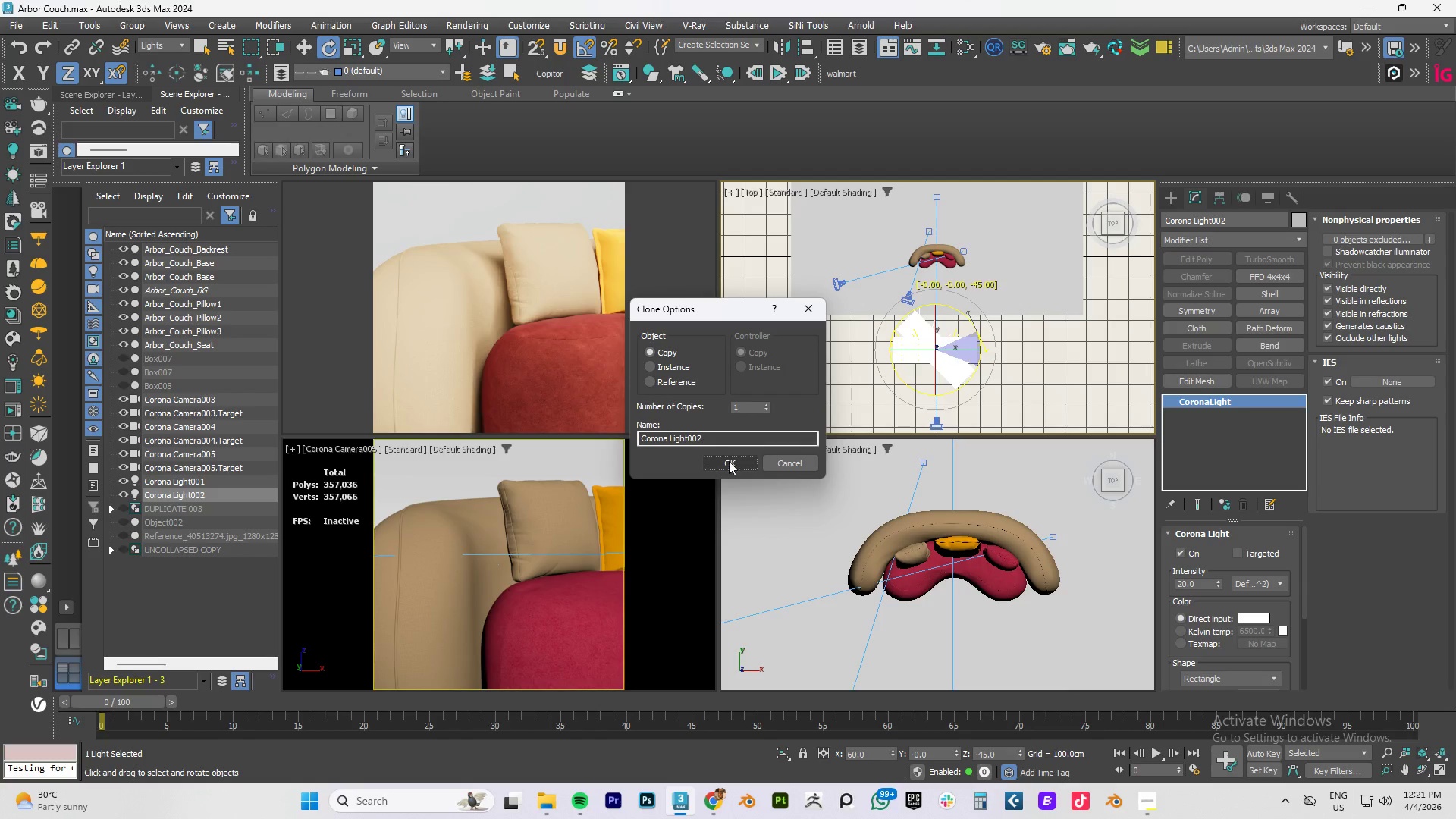 
left_click([729, 461])
 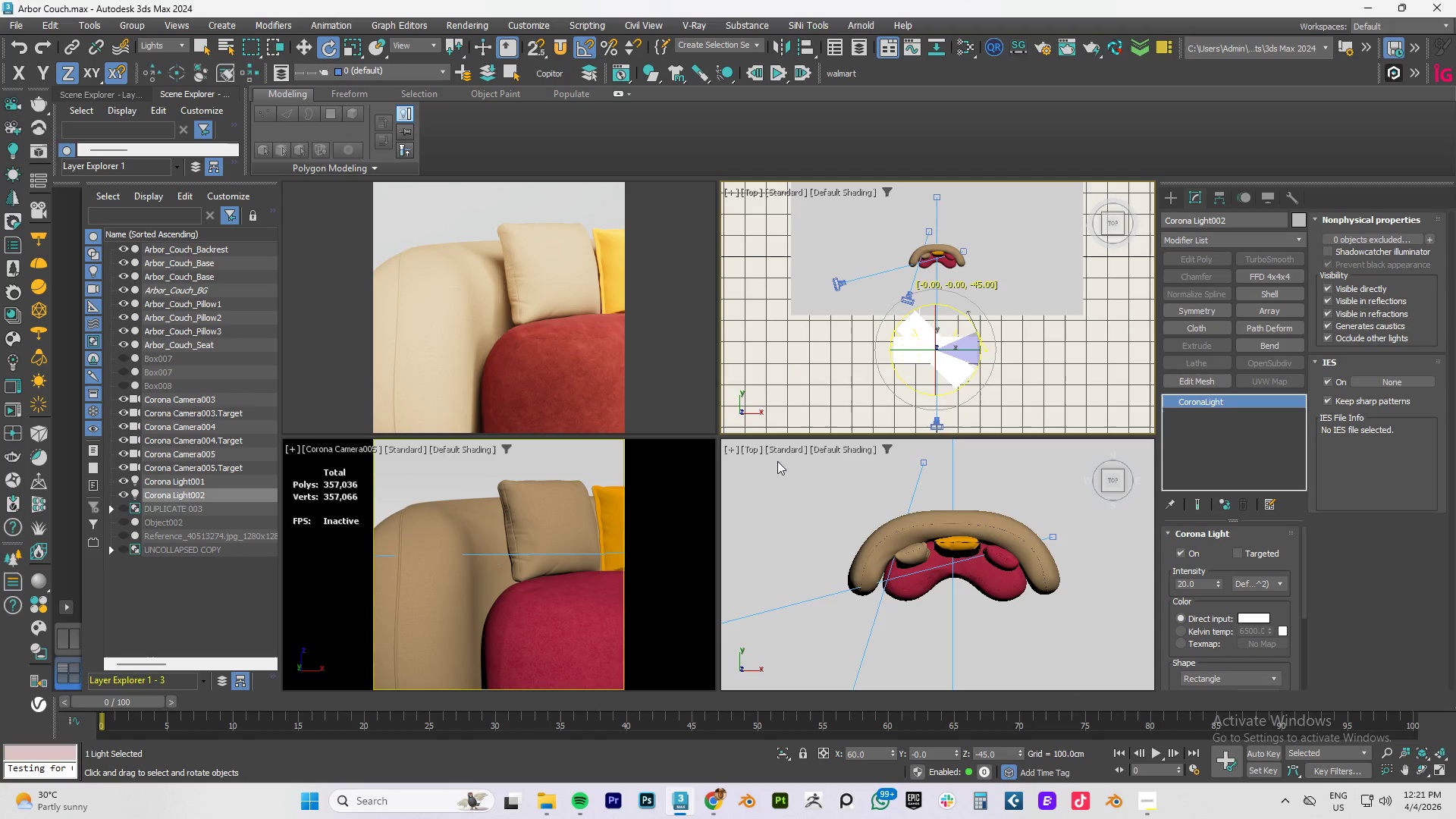 
key(W)
 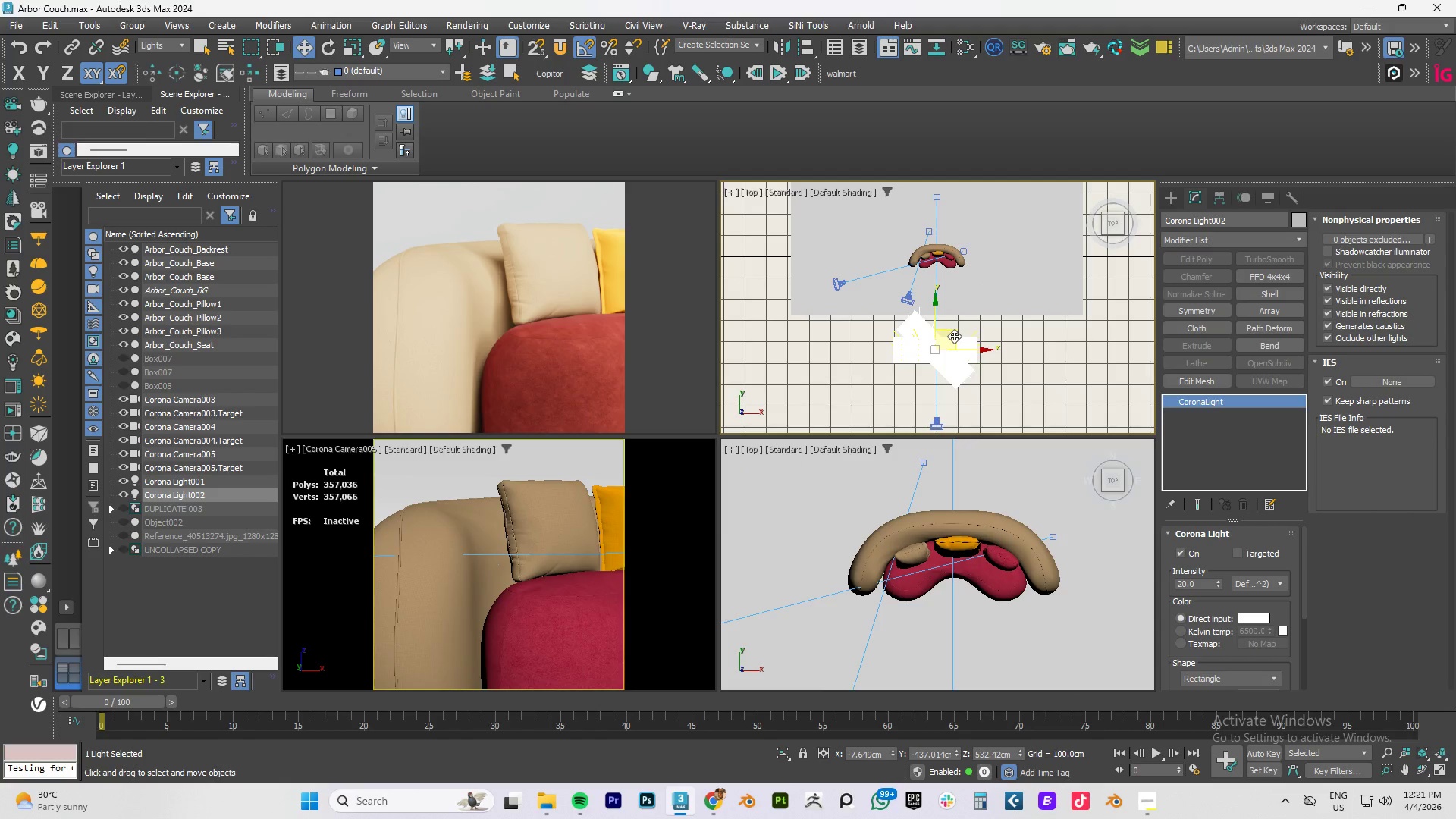 
left_click_drag(start_coordinate=[954, 335], to_coordinate=[842, 300])
 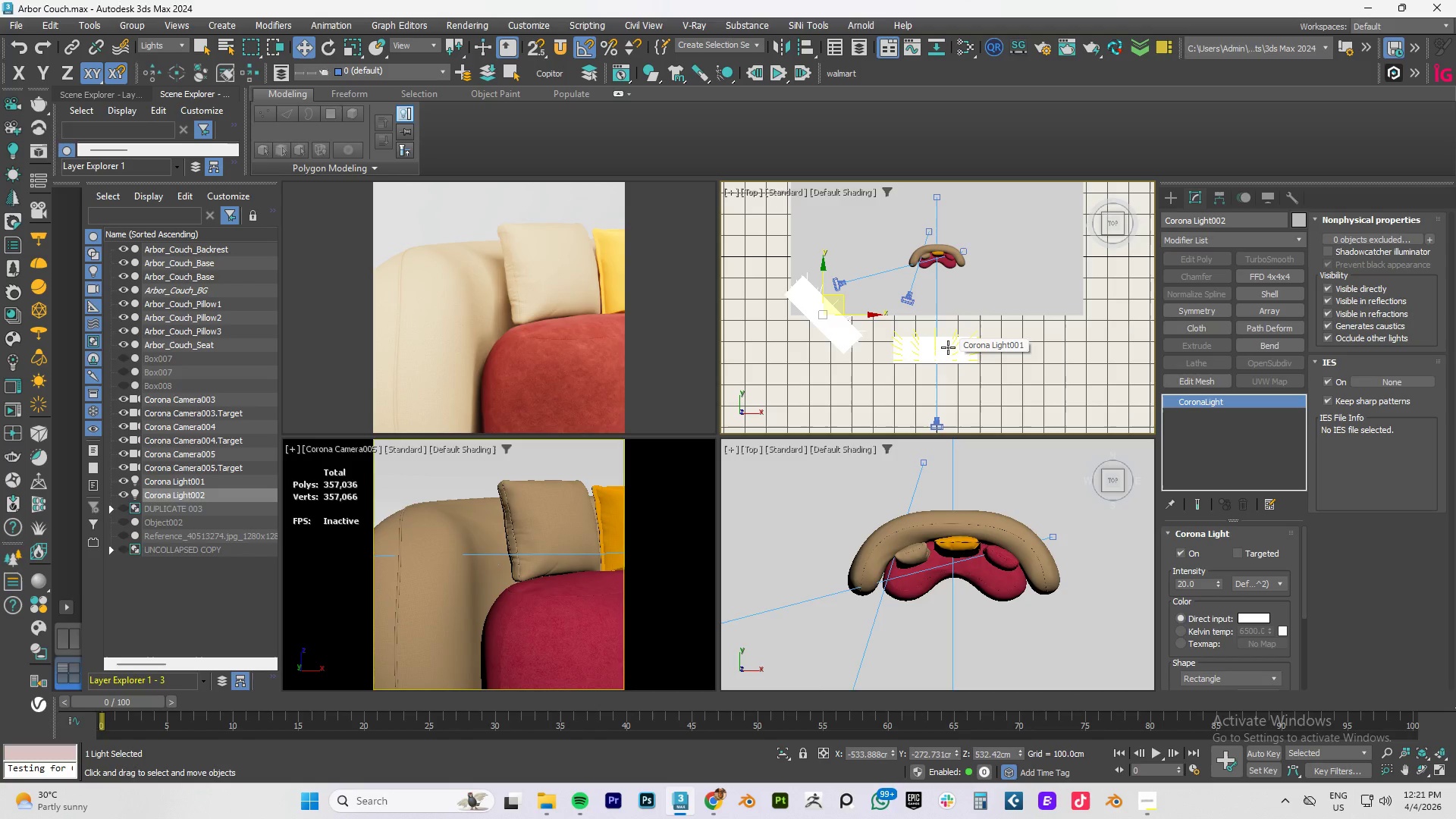 
scroll: coordinate [951, 344], scroll_direction: down, amount: 1.0
 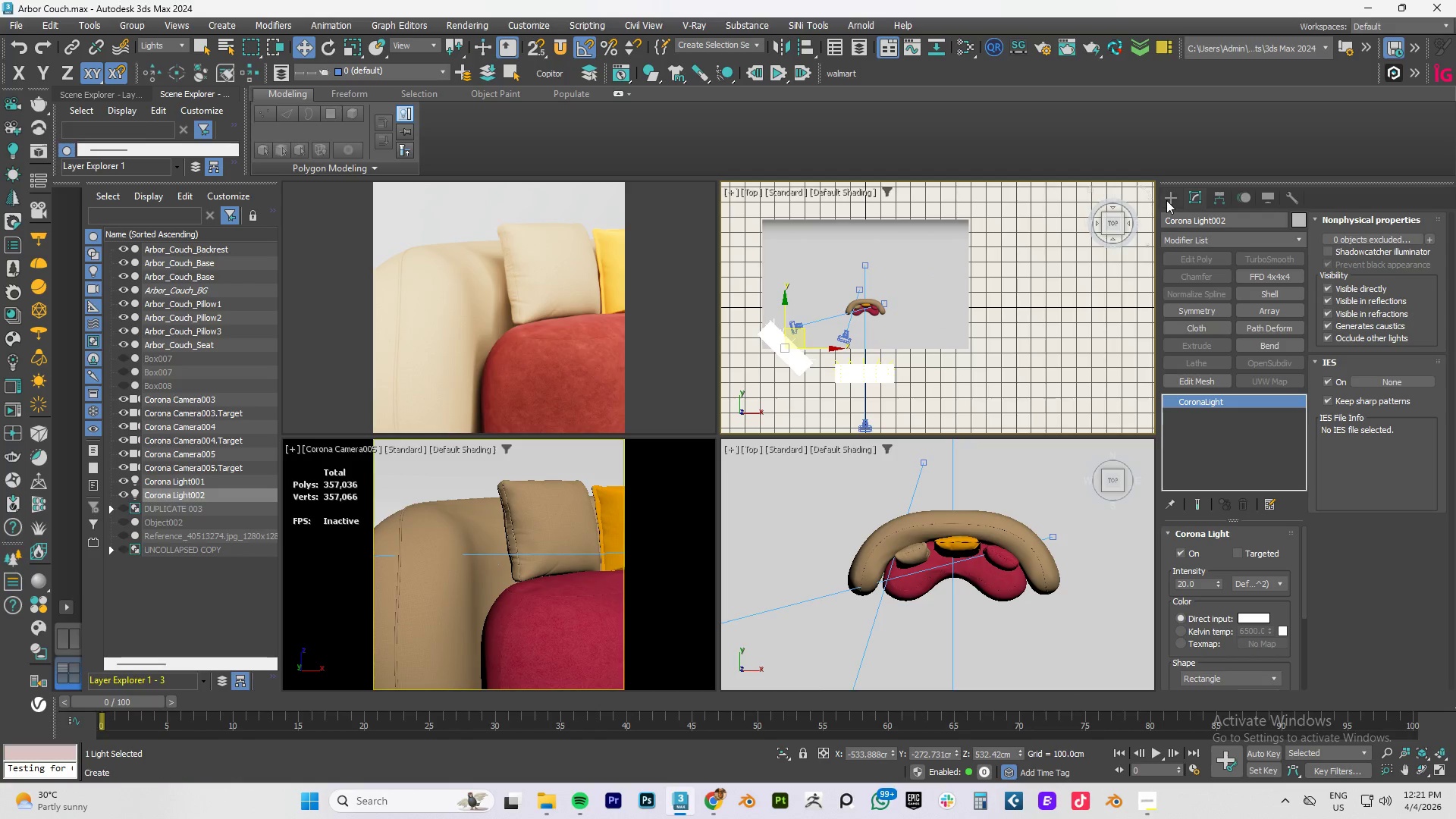 
left_click([1169, 199])
 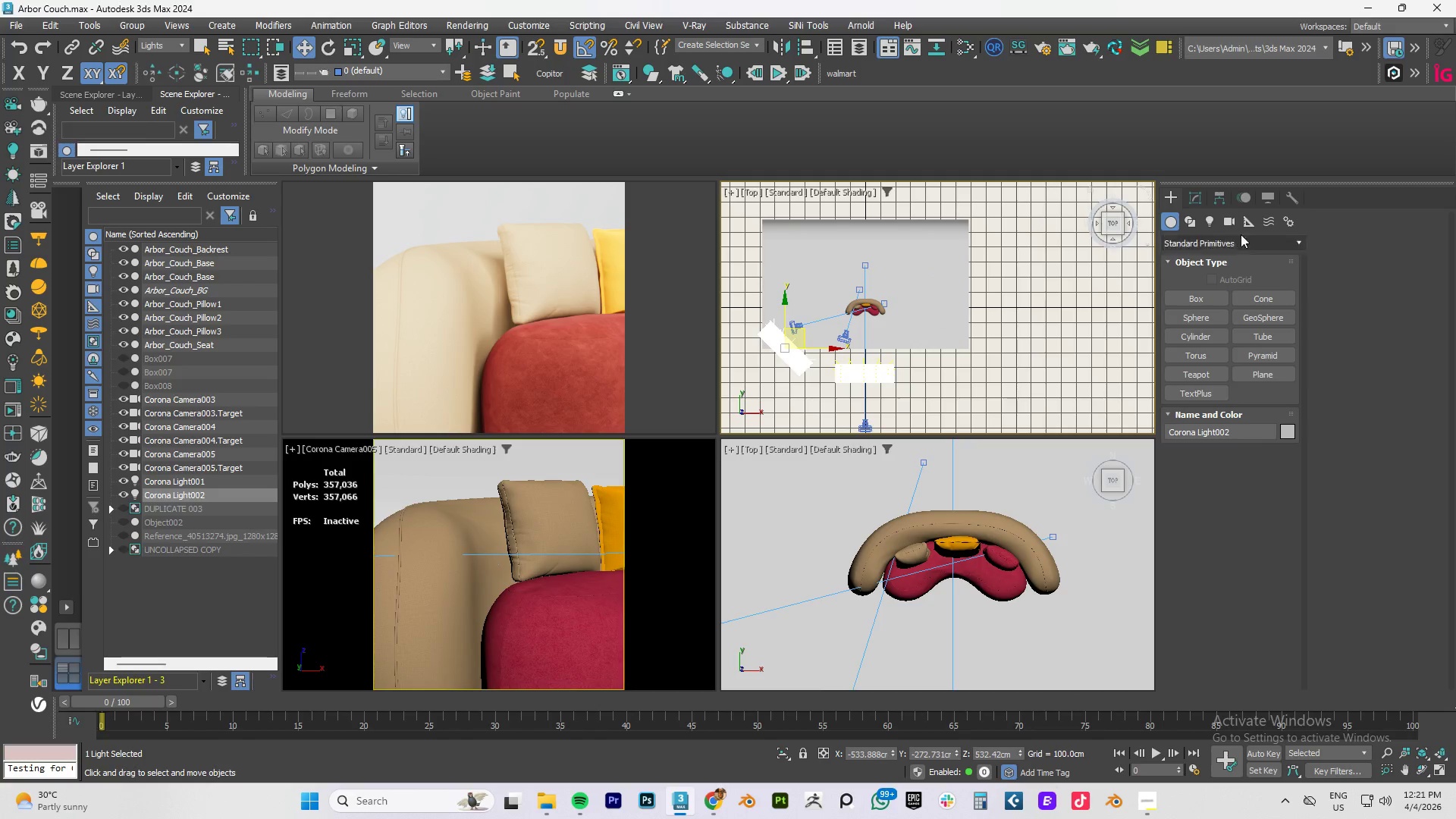 
left_click([1208, 223])
 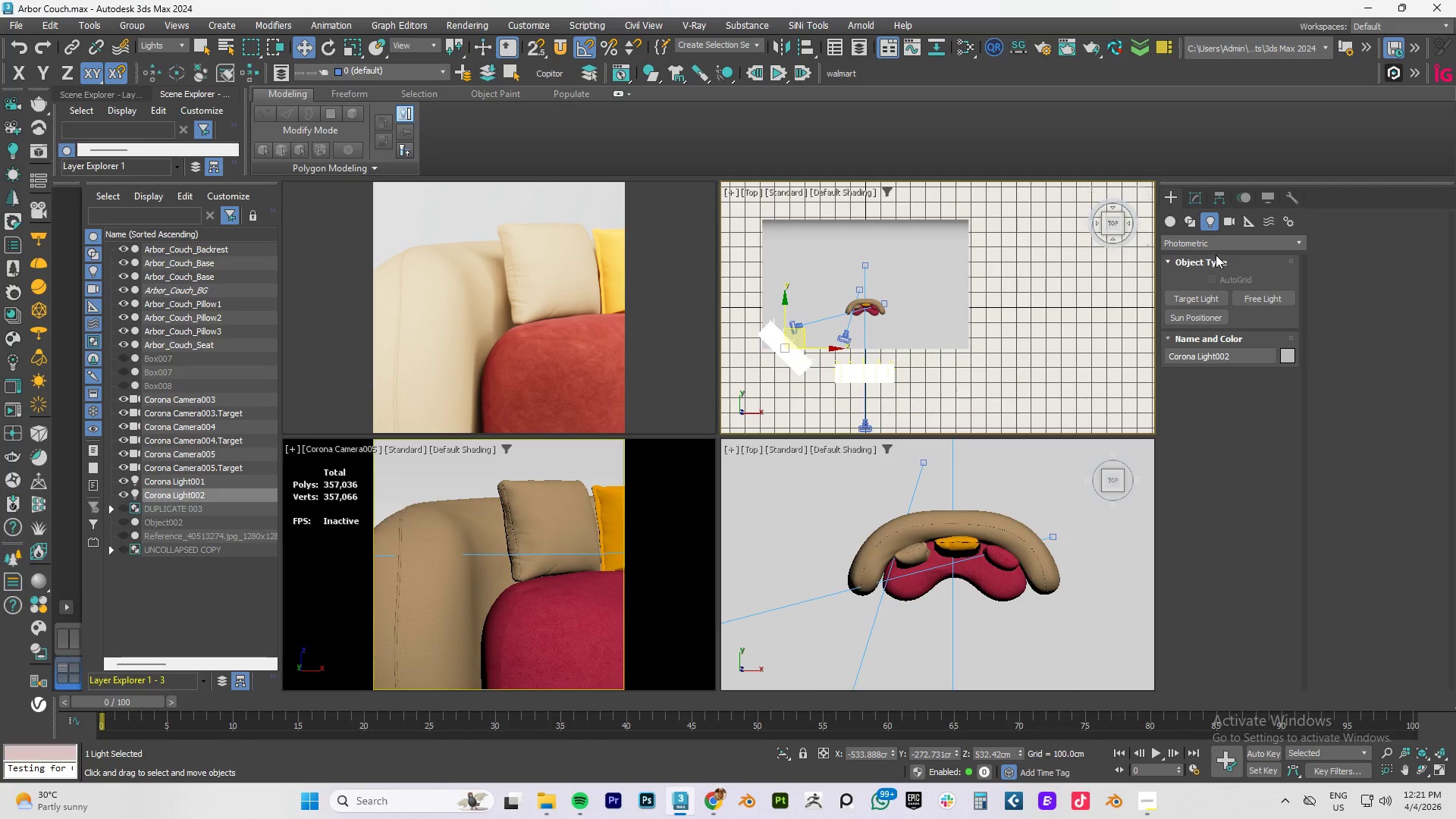 
left_click([1211, 244])
 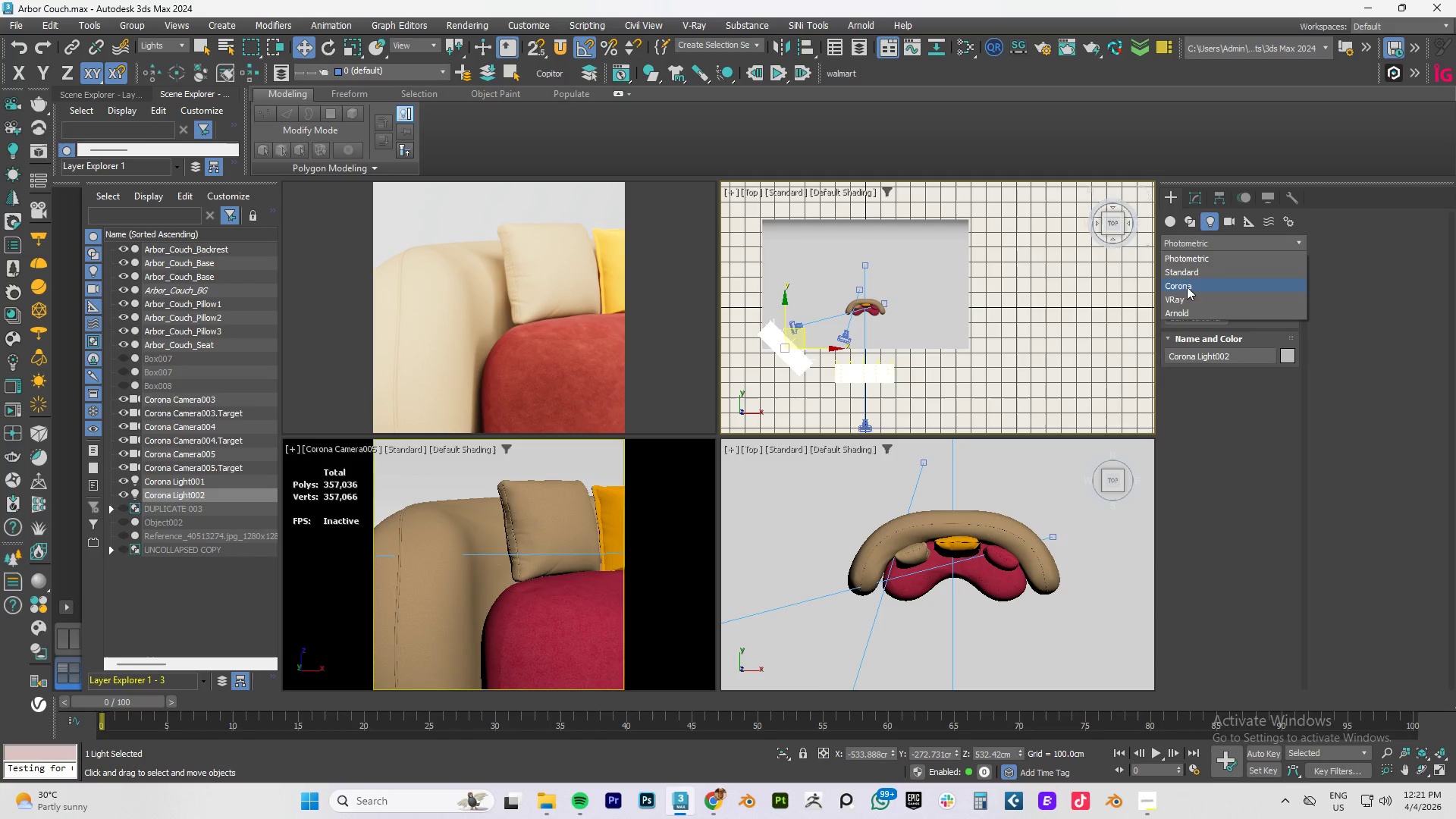 
left_click([1185, 287])
 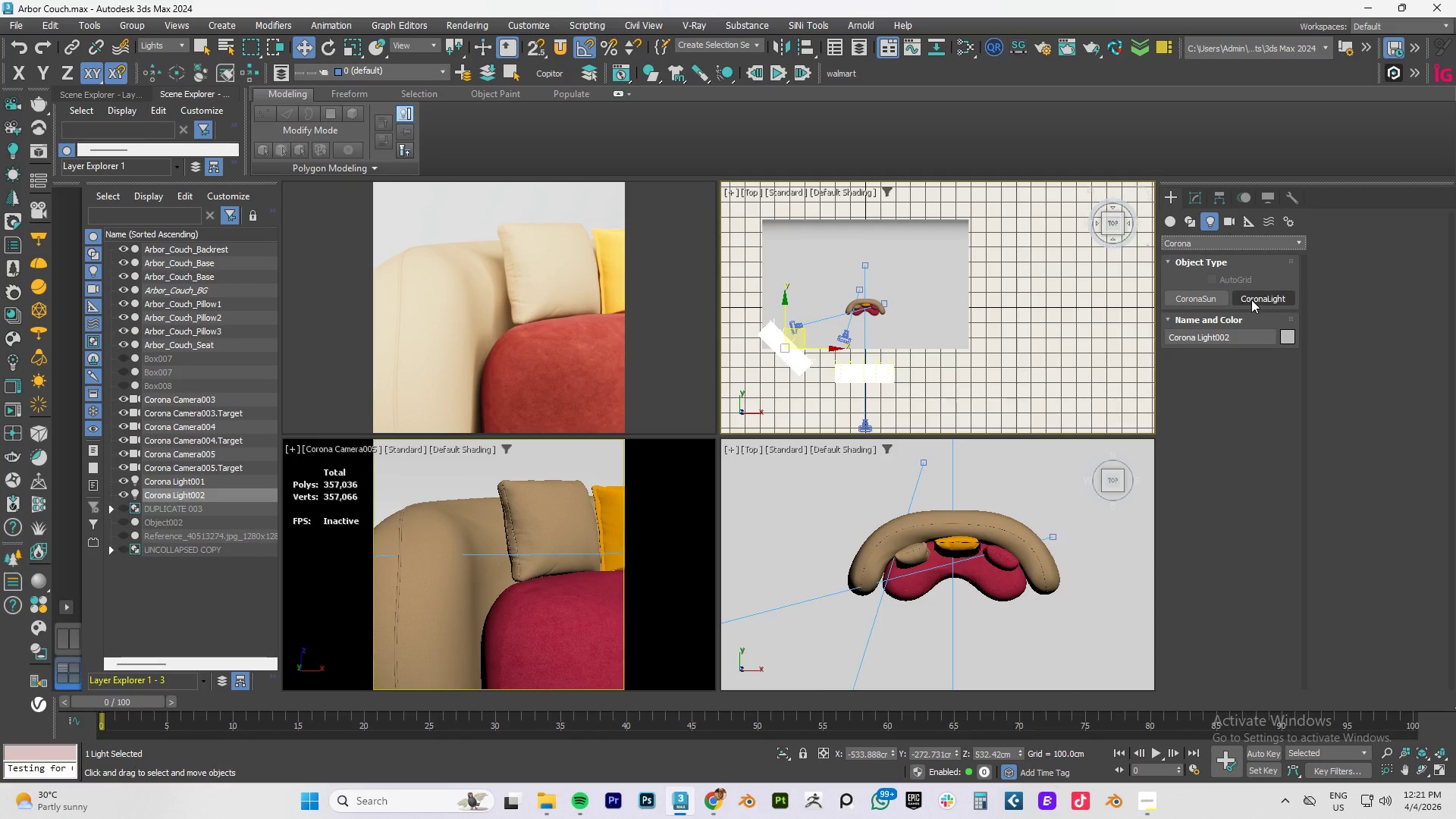 
left_click([1254, 298])
 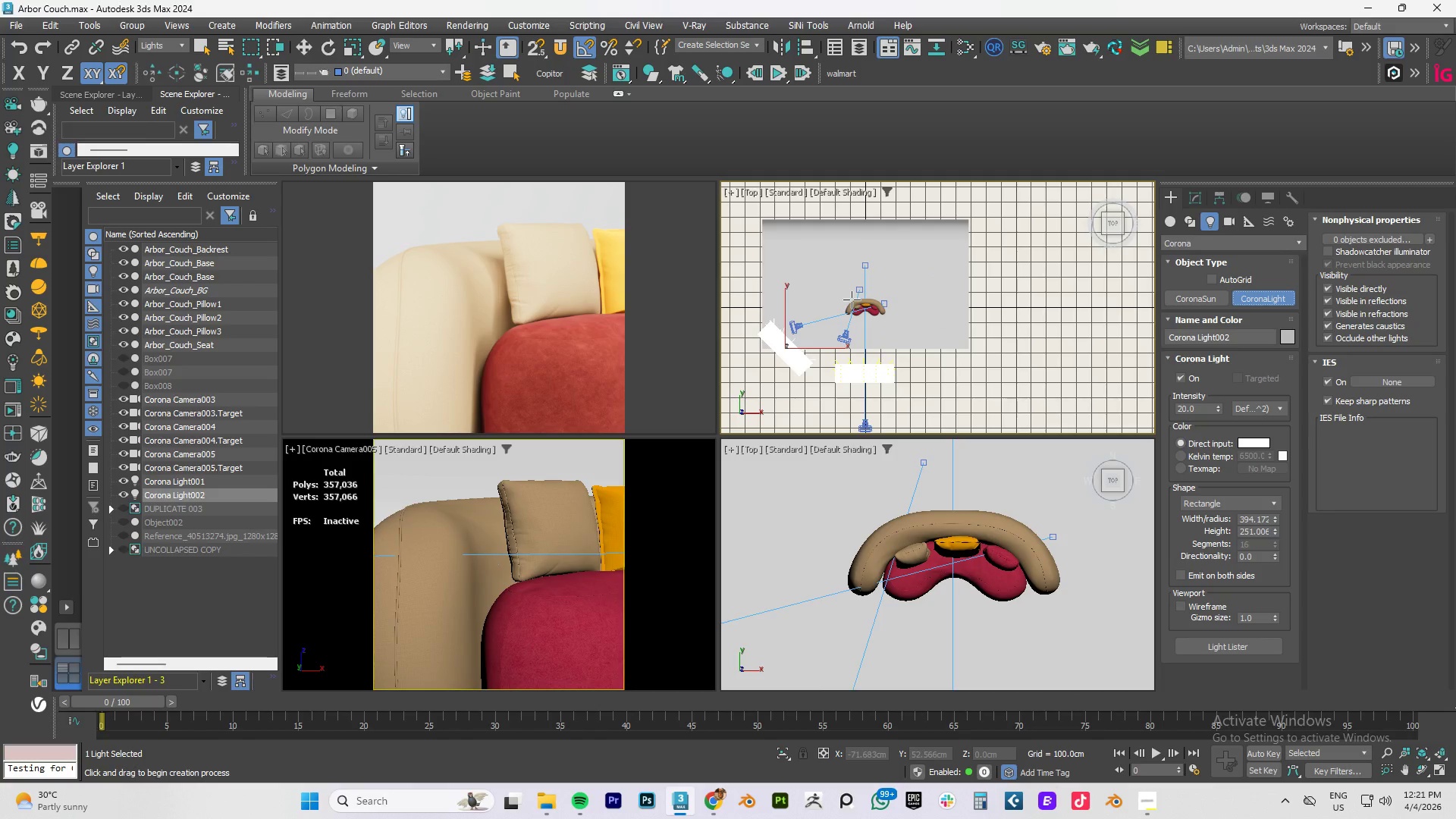 
left_click_drag(start_coordinate=[837, 292], to_coordinate=[895, 327])
 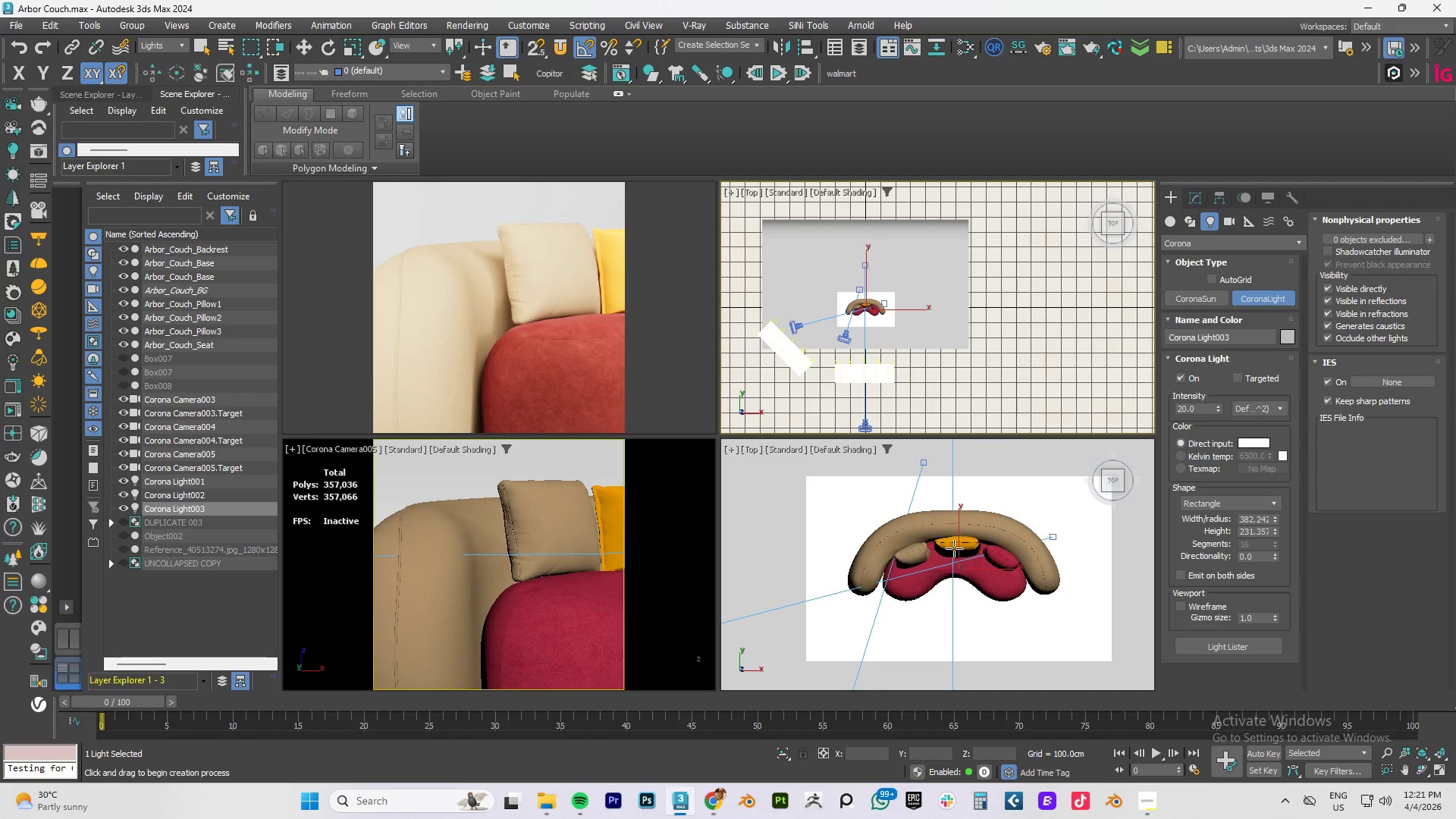 
right_click([990, 539])
 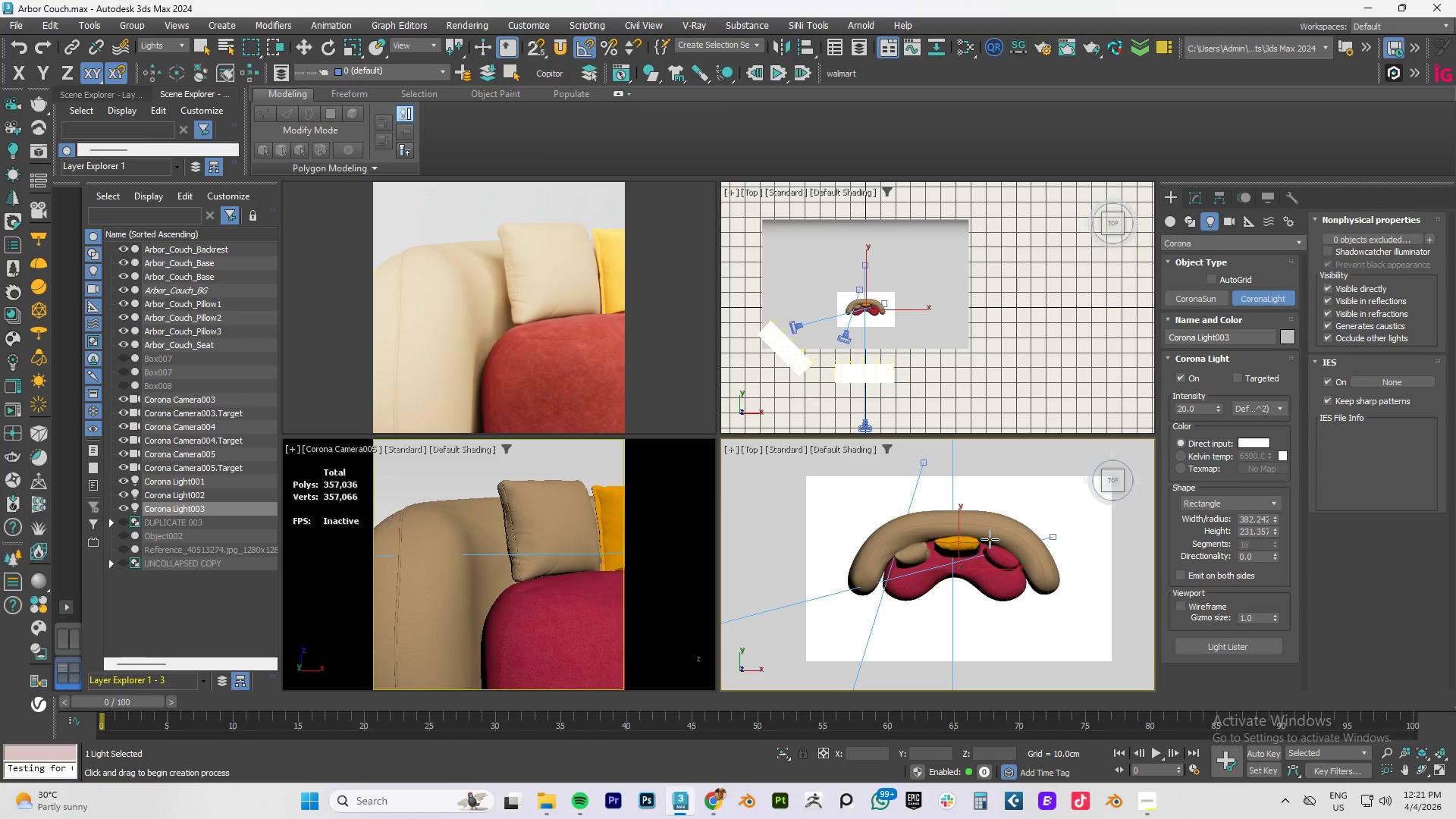 
type(fzw)
 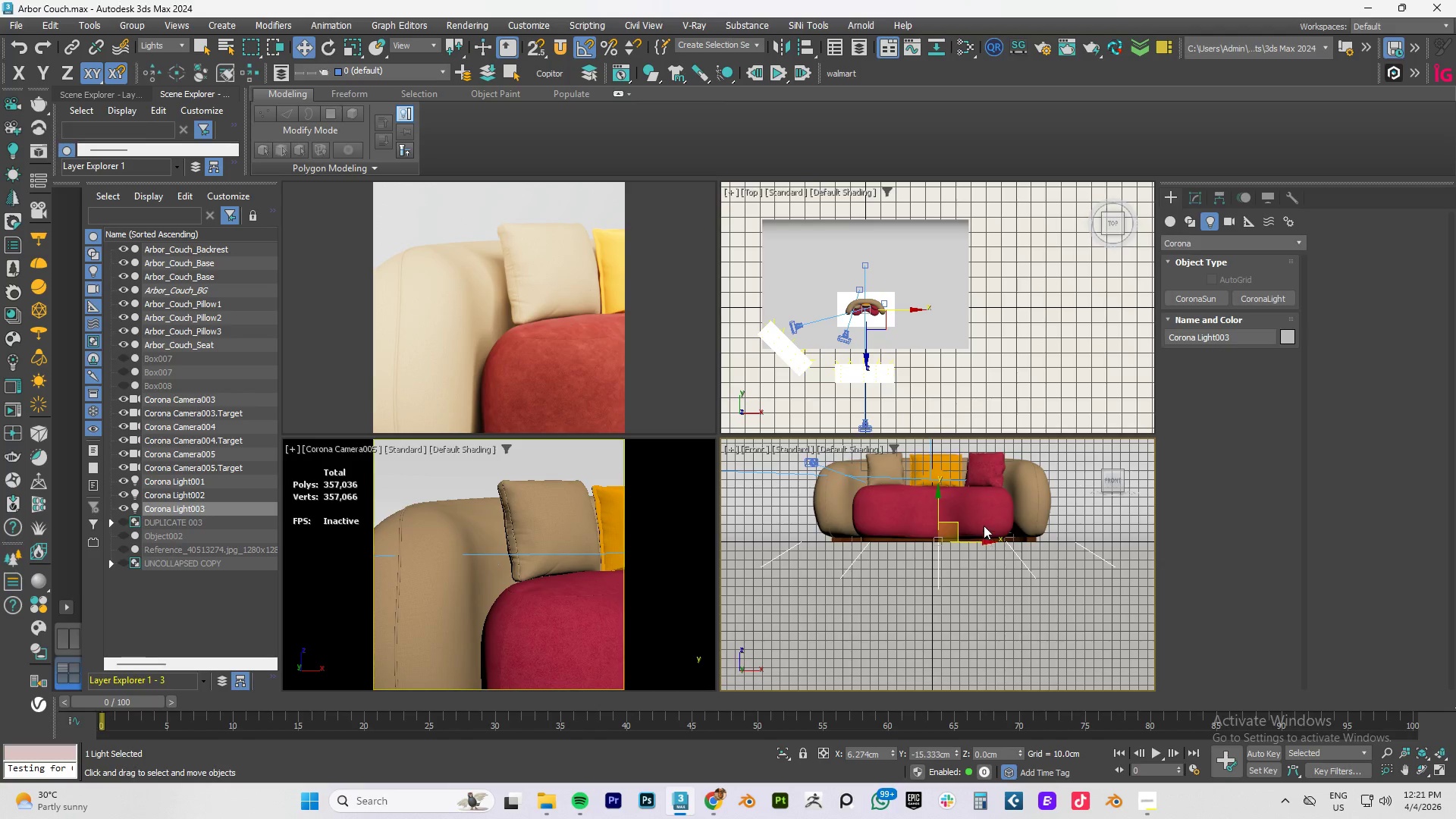 
scroll: coordinate [983, 526], scroll_direction: down, amount: 2.0
 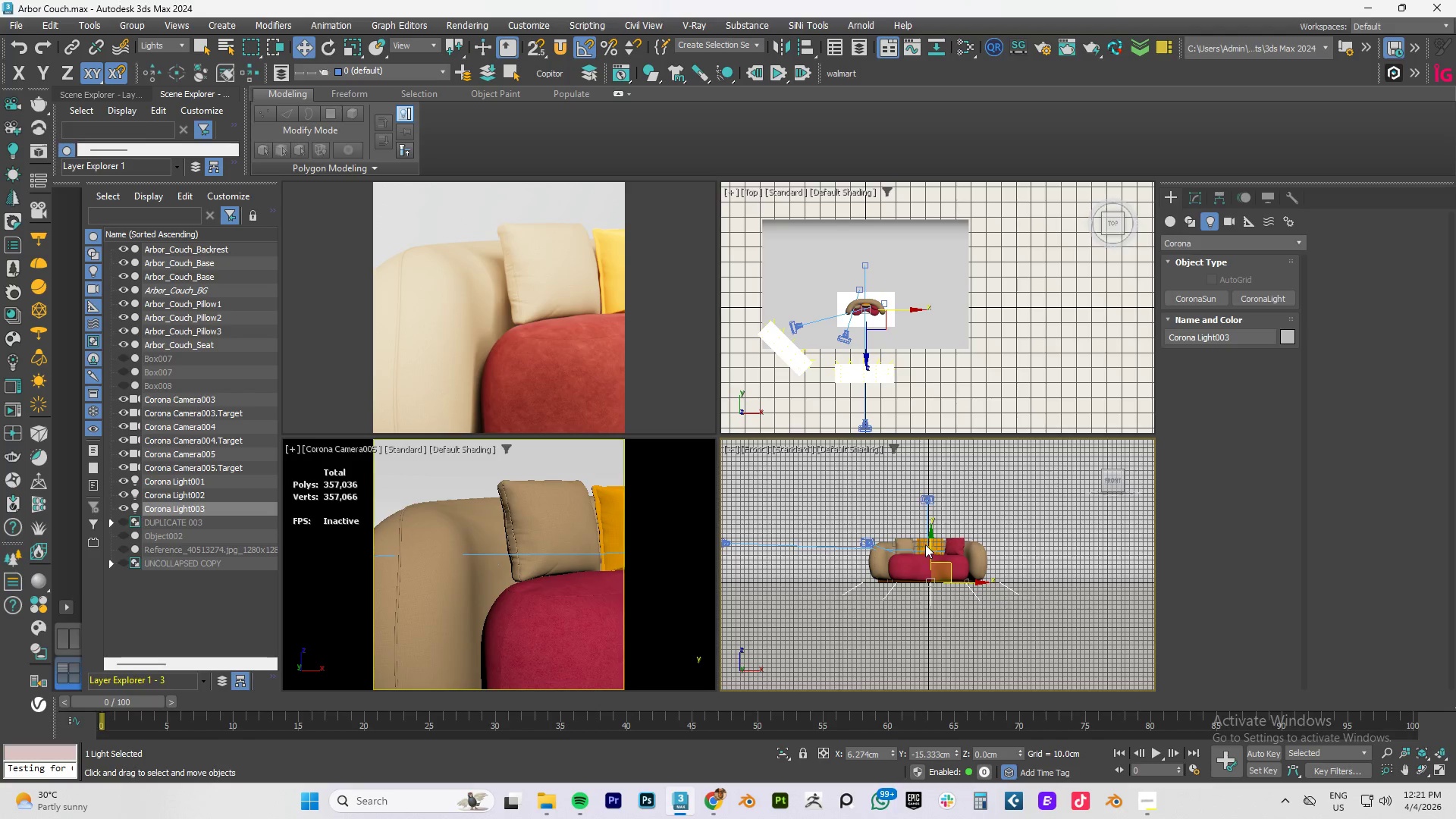 
left_click_drag(start_coordinate=[931, 541], to_coordinate=[946, 403])
 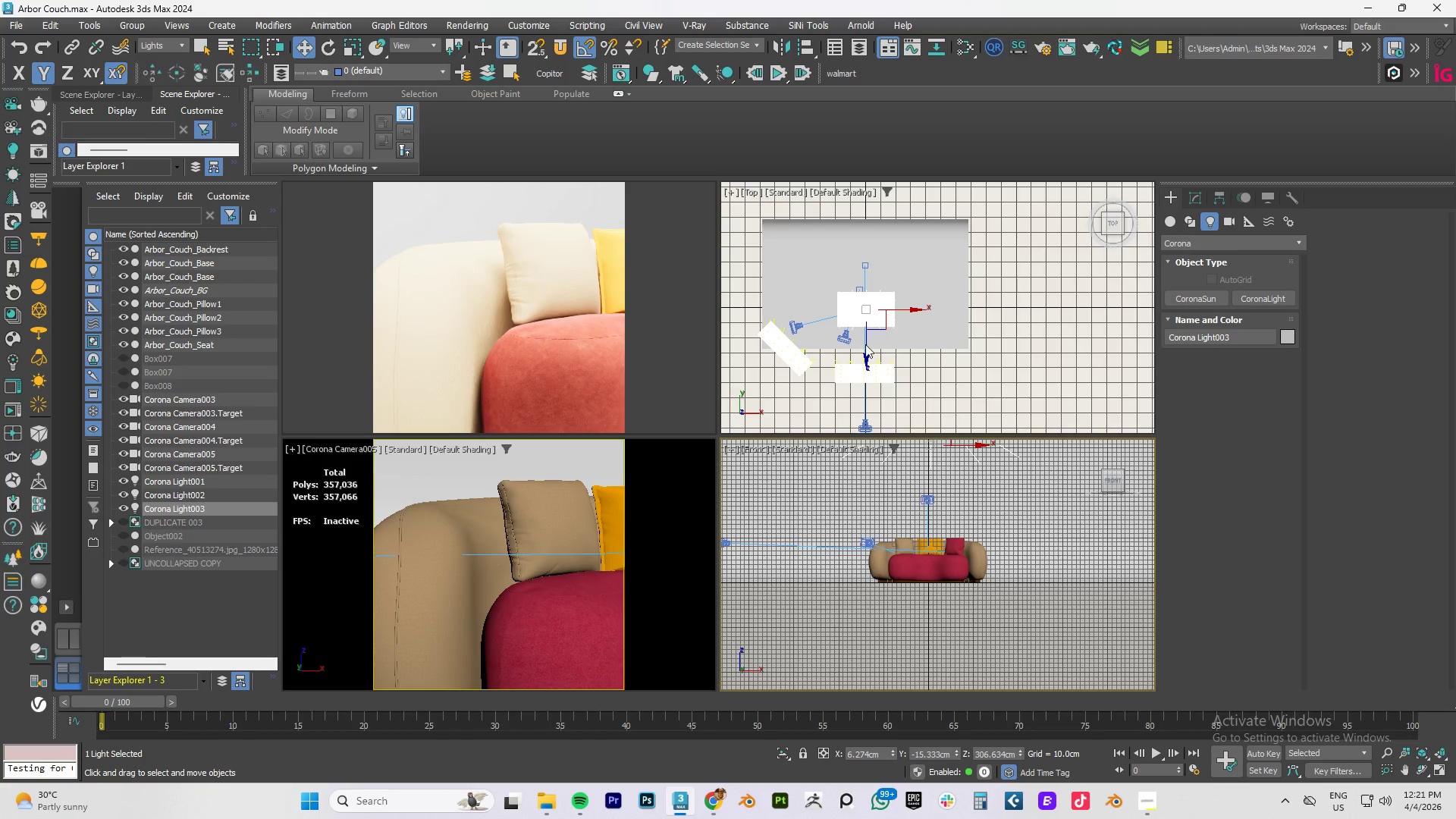 
left_click_drag(start_coordinate=[864, 347], to_coordinate=[863, 353])
 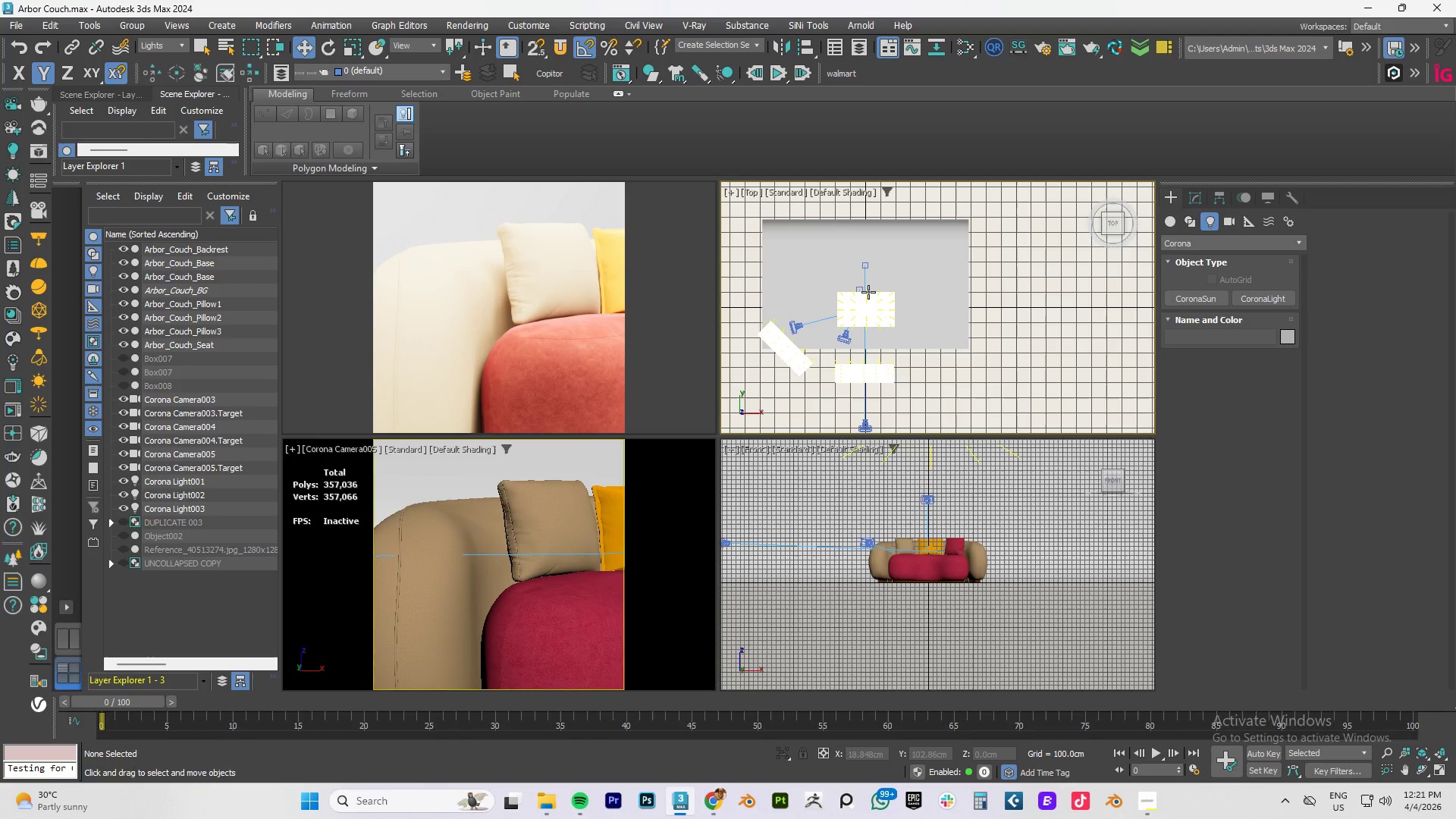 
left_click([868, 300])
 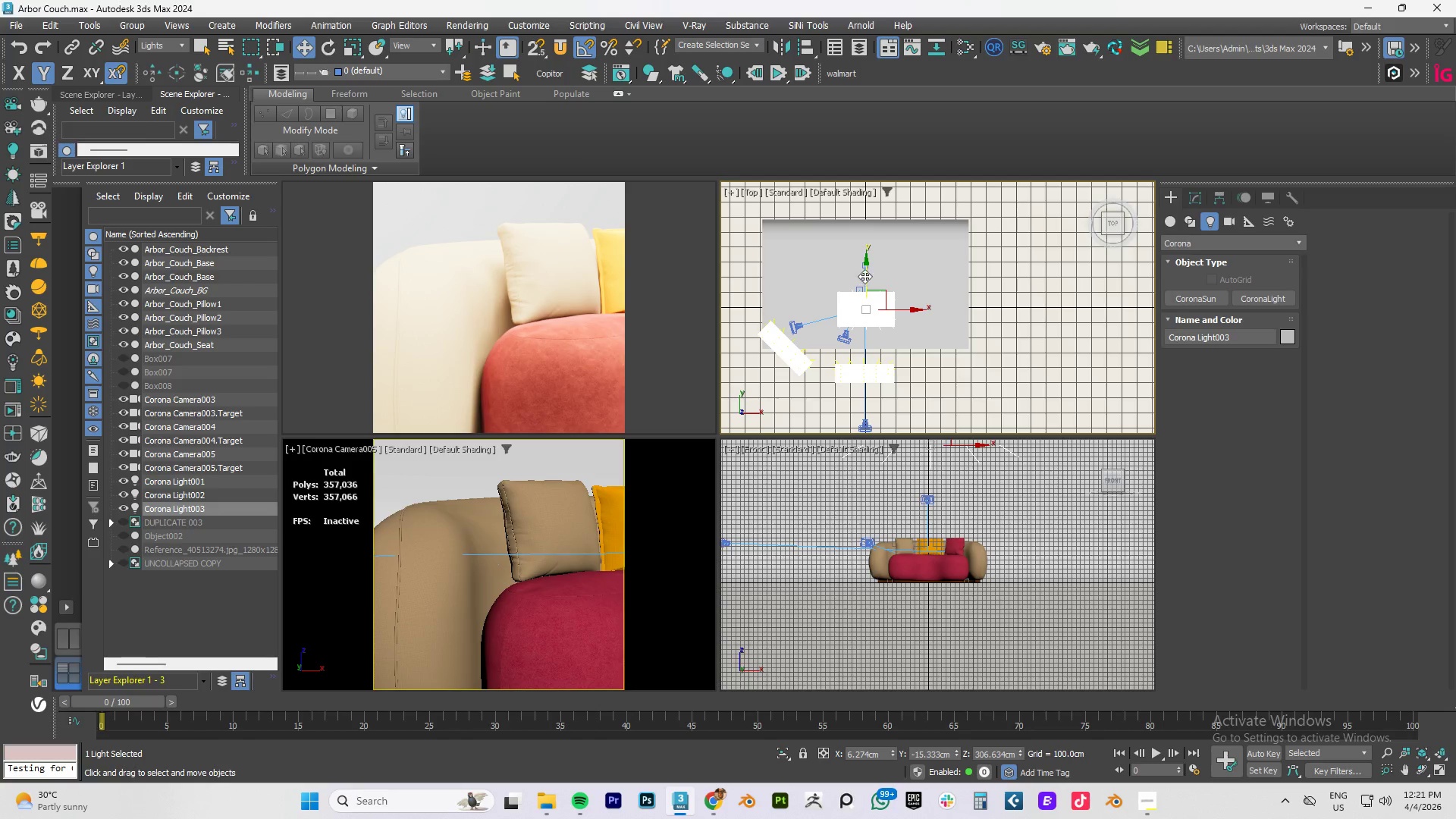 
left_click_drag(start_coordinate=[865, 275], to_coordinate=[874, 300])
 